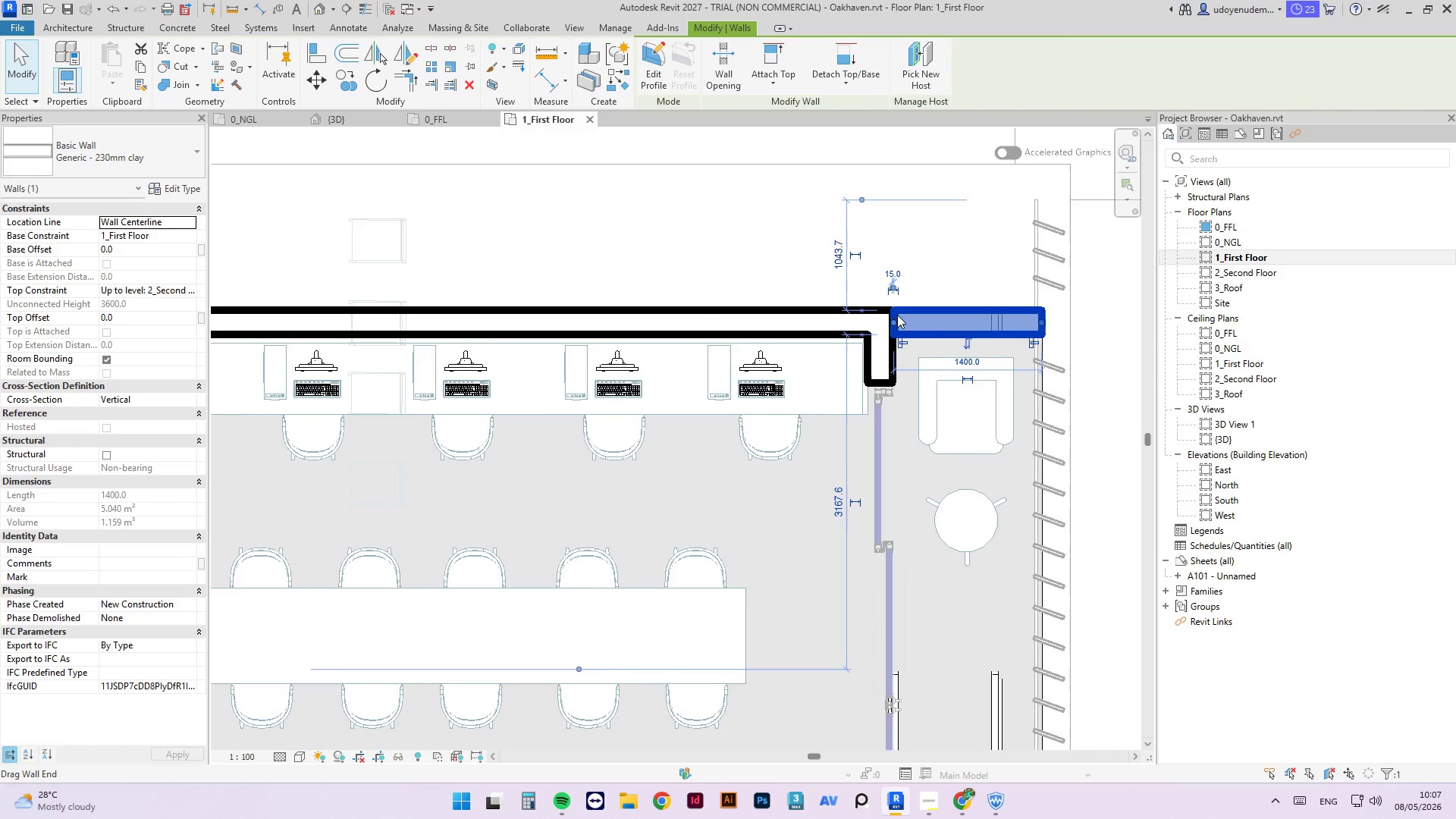 
scroll: coordinate [910, 326], scroll_direction: up, amount: 3.0
 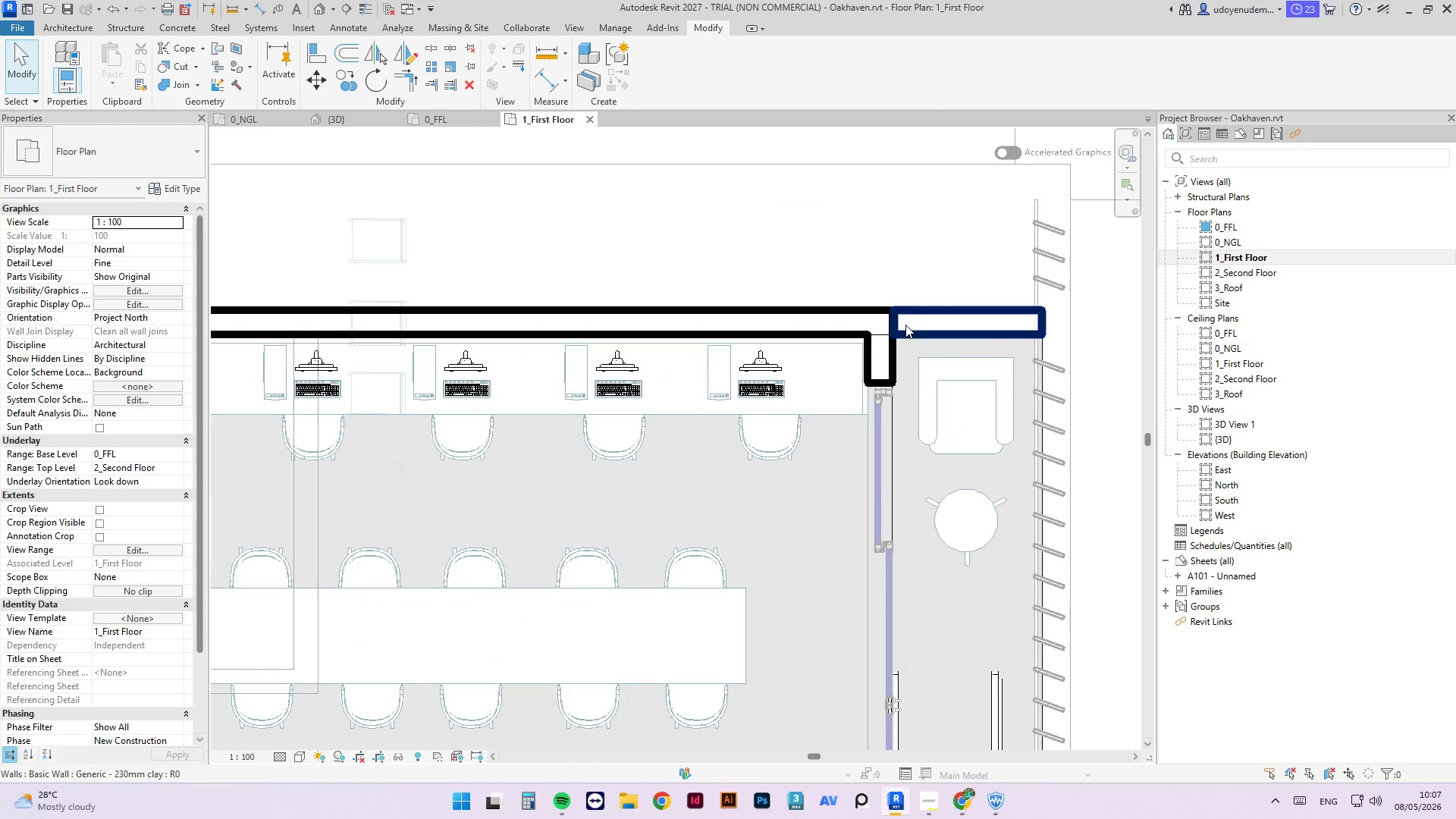 
scroll: coordinate [898, 312], scroll_direction: down, amount: 3.0
 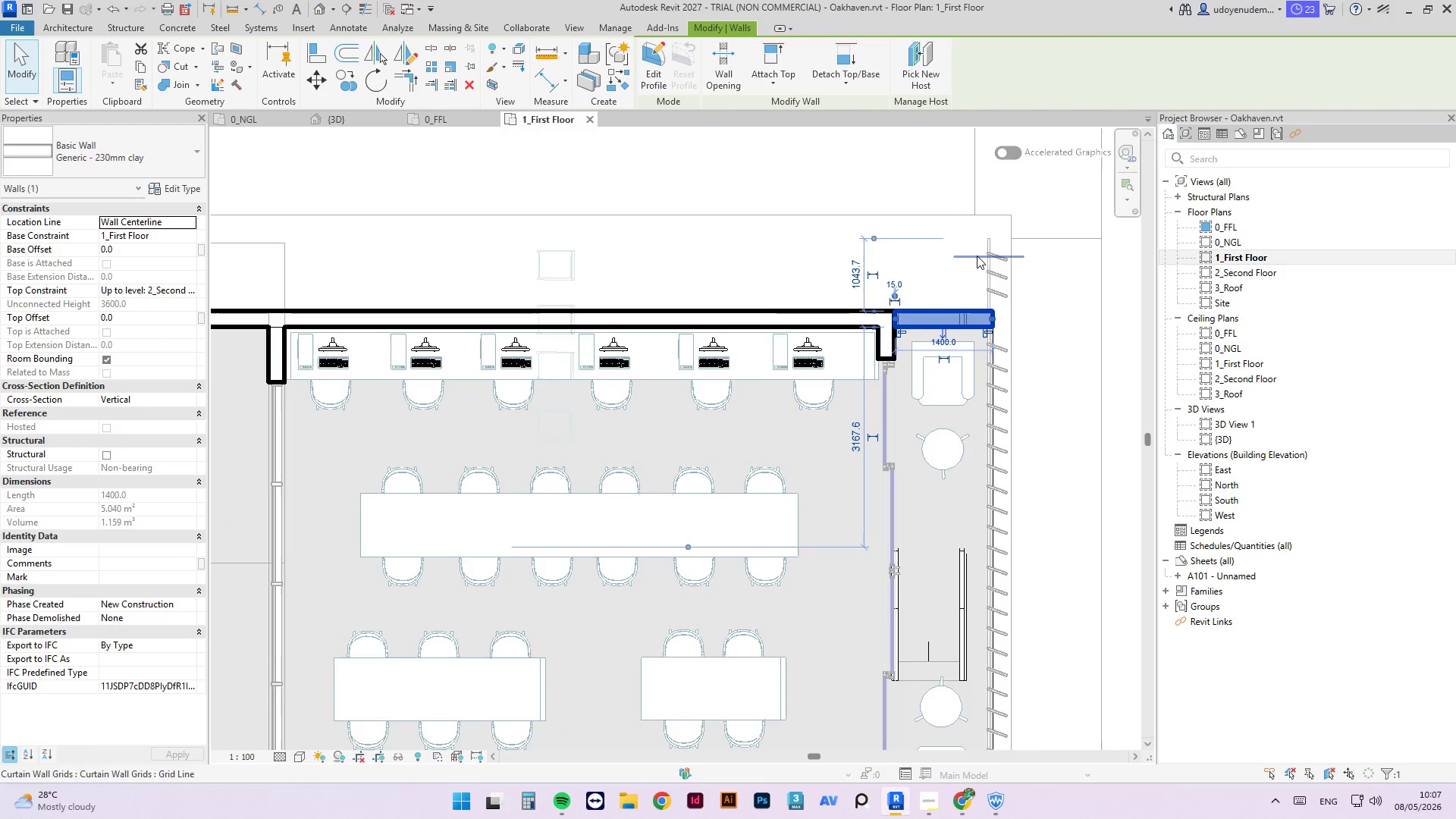 
left_click([992, 267])
 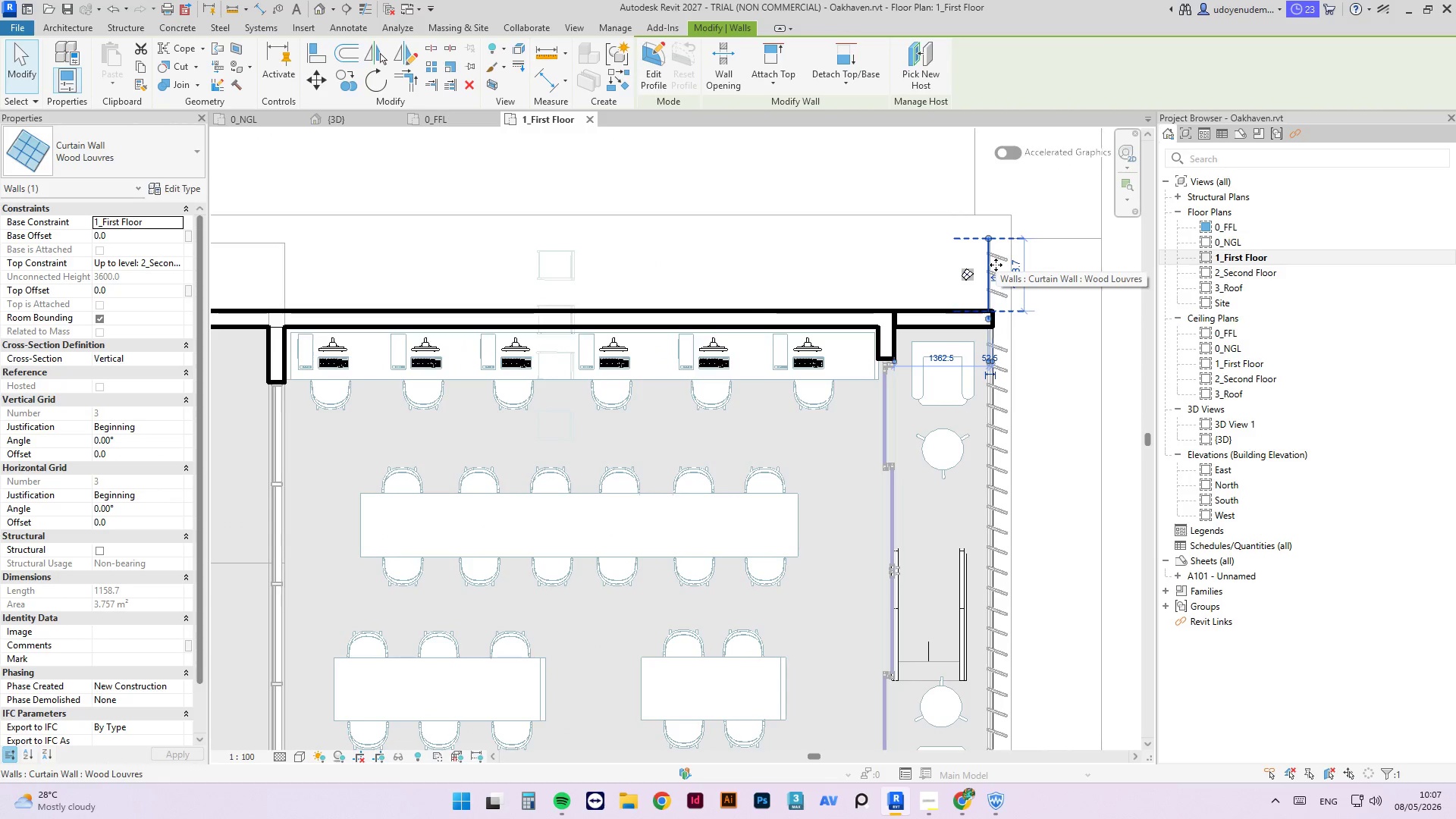 
key(Delete)
 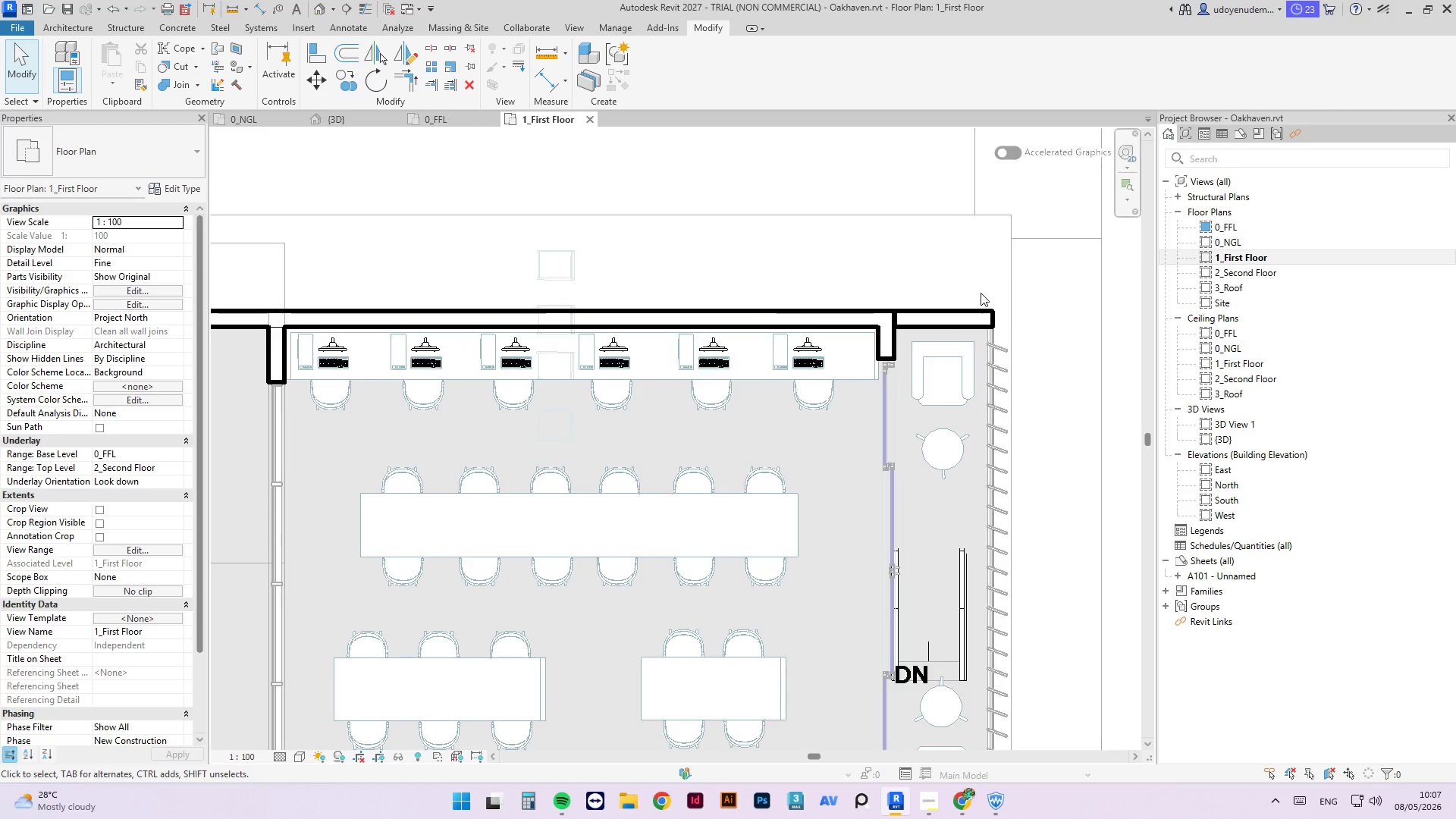 
scroll: coordinate [957, 333], scroll_direction: down, amount: 4.0
 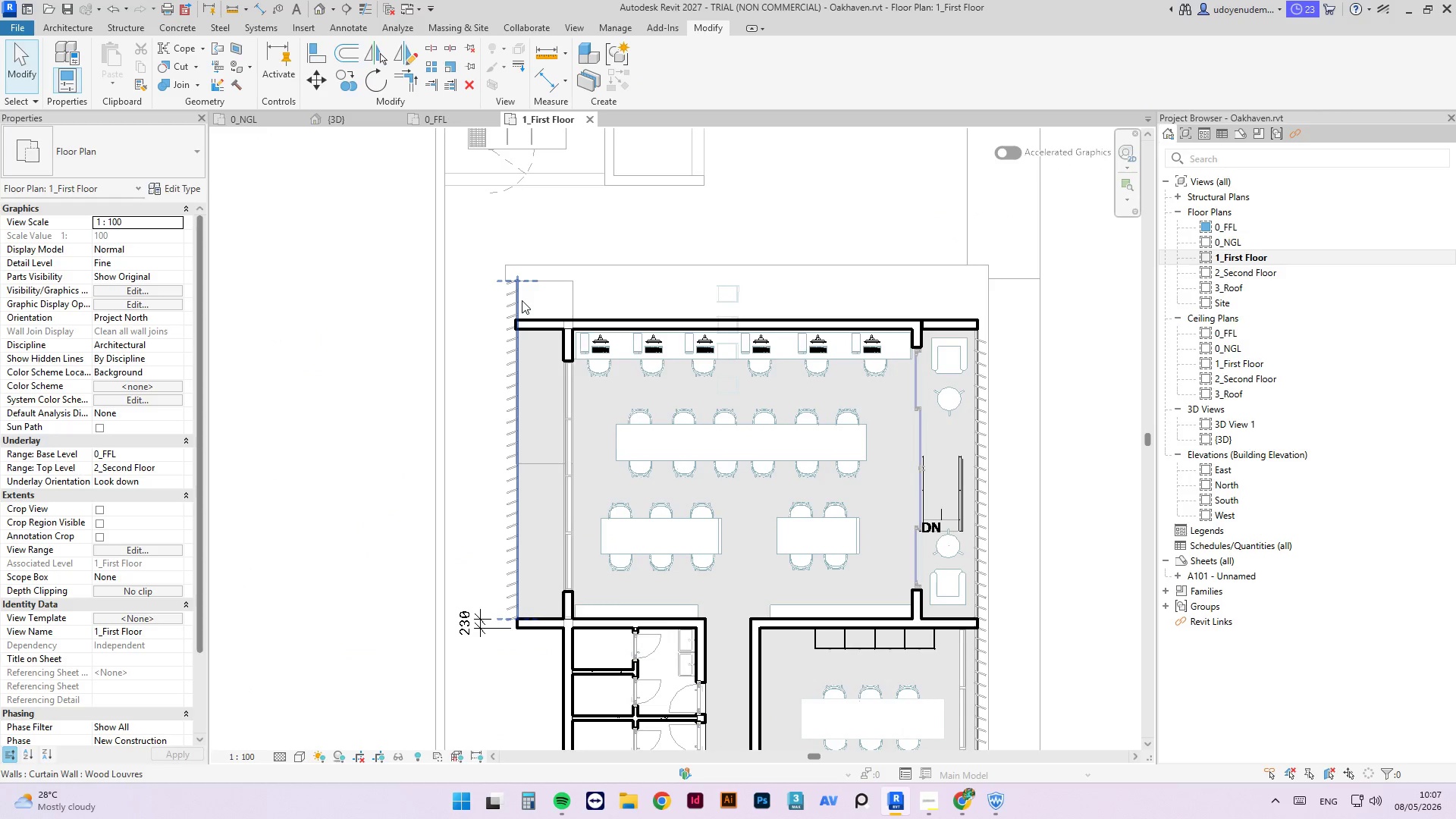 
left_click([523, 297])
 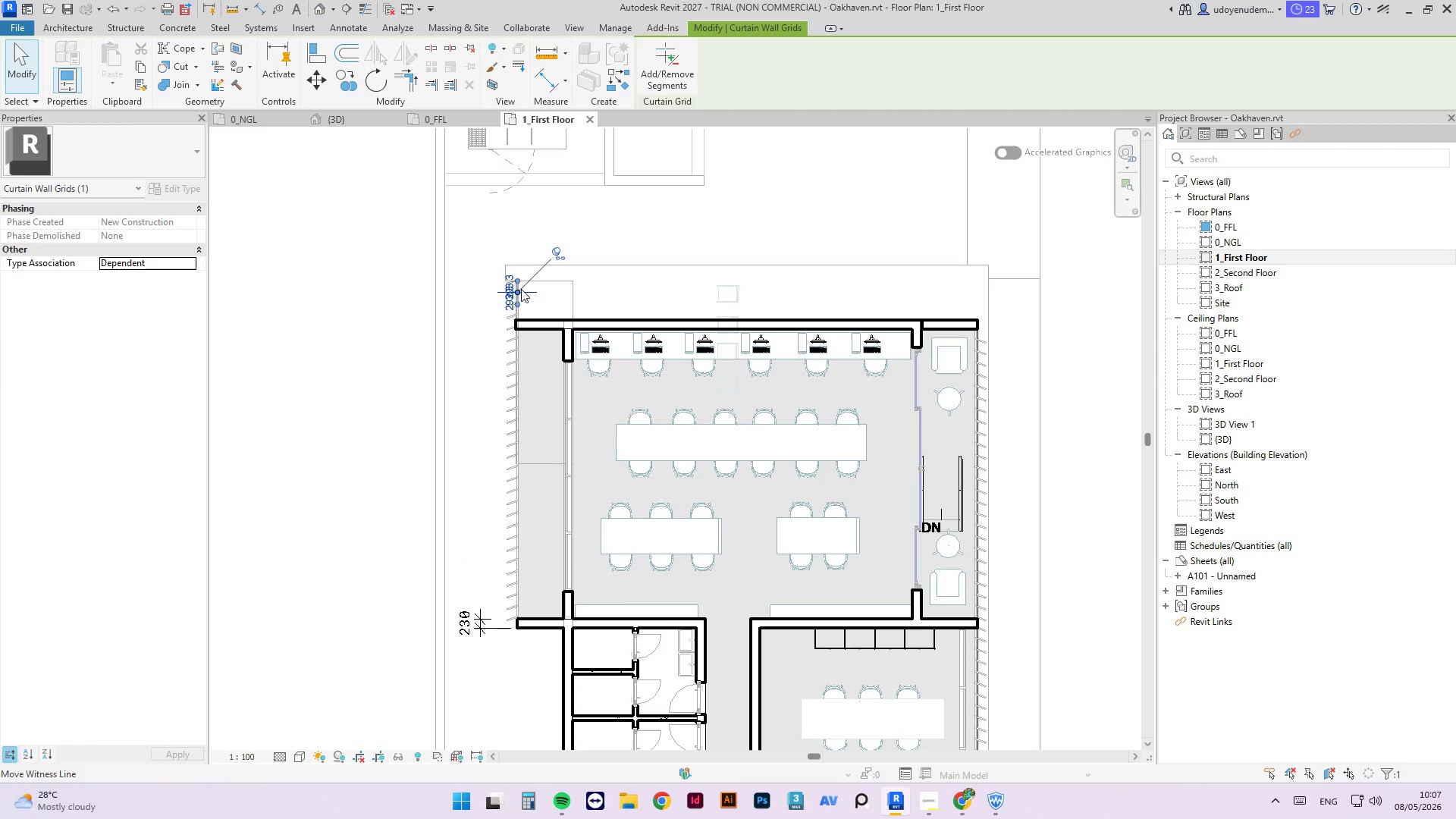 
left_click([546, 251])
 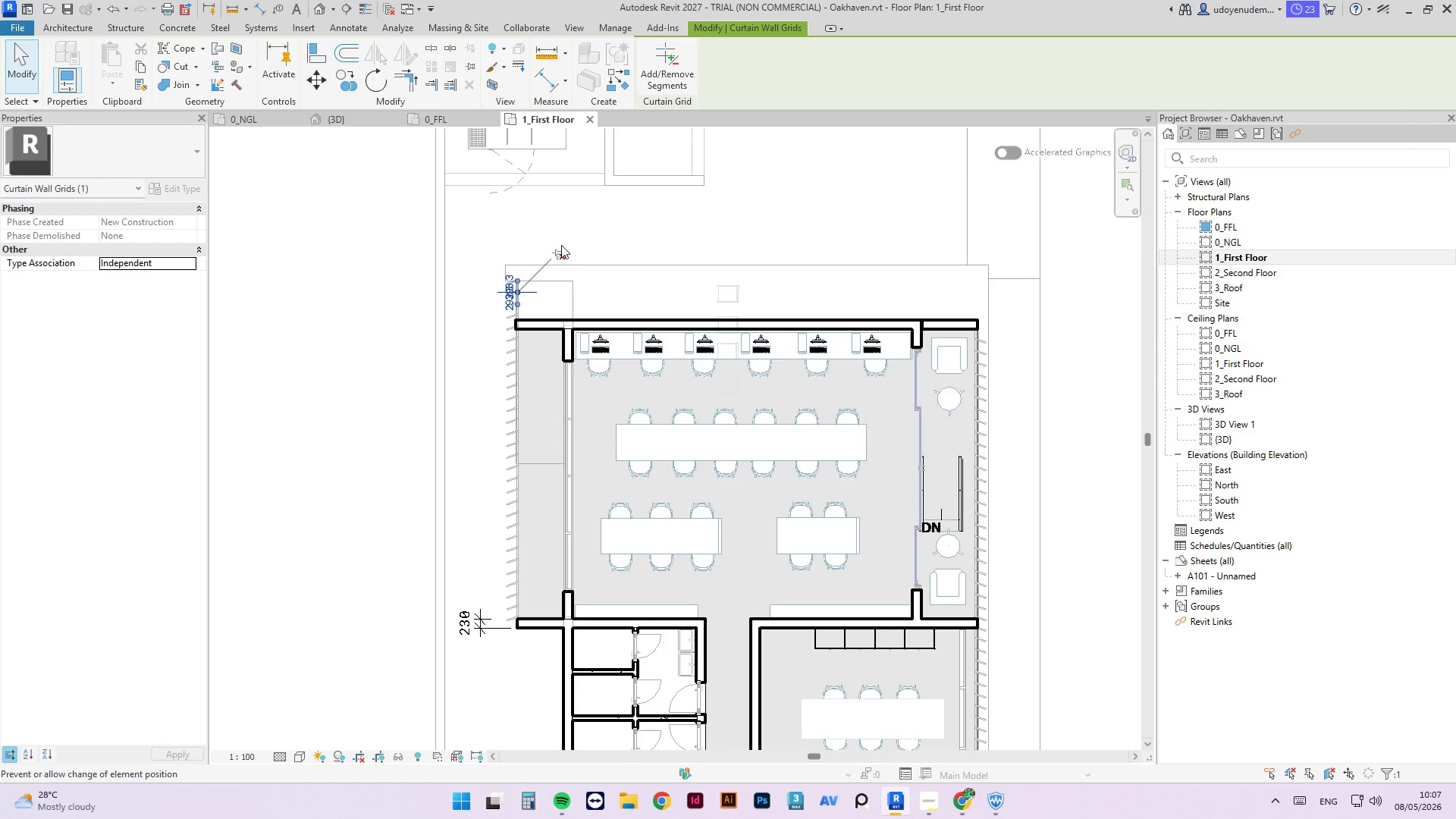 
double_click([640, 212])
 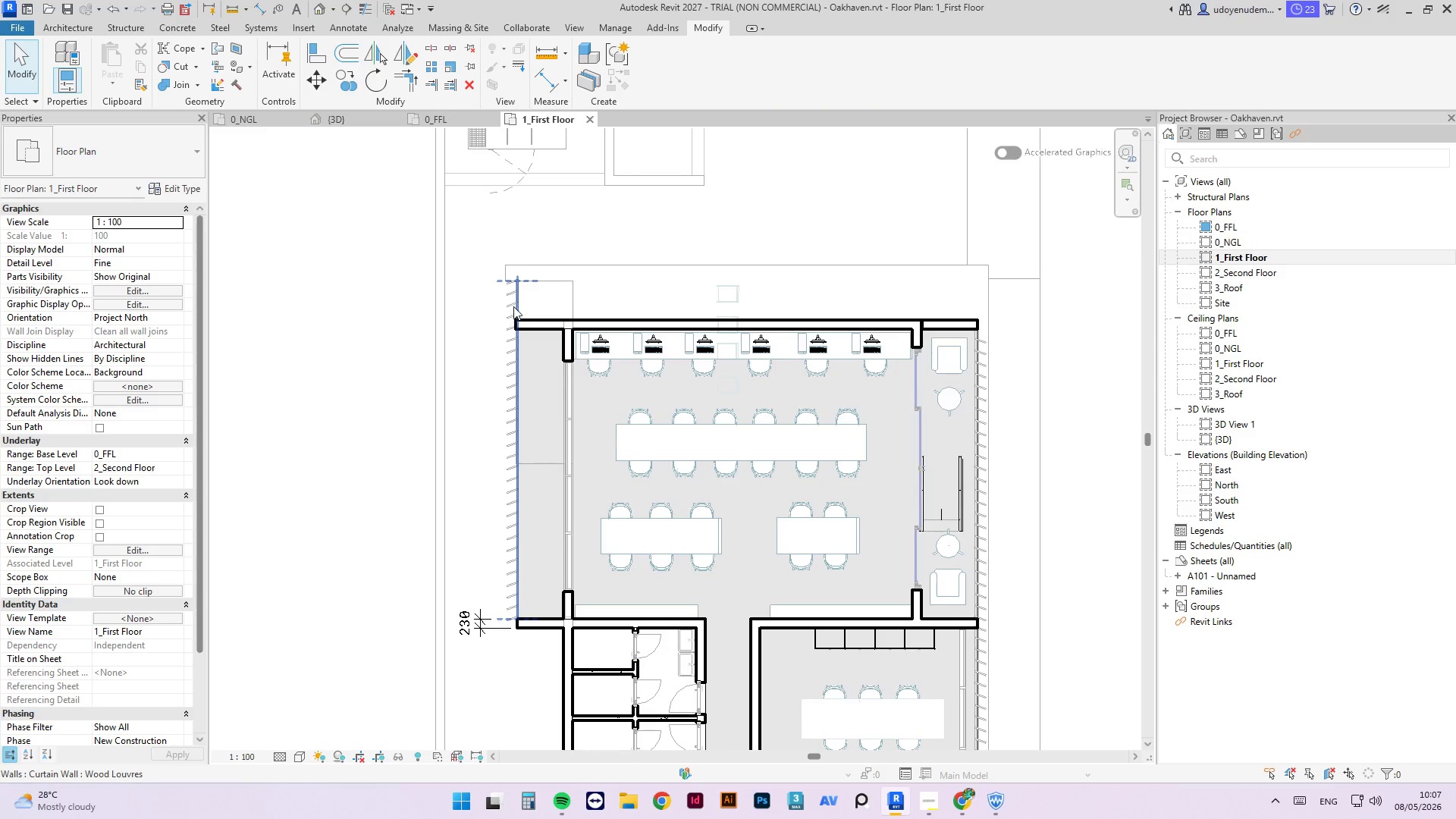 
left_click([516, 301])
 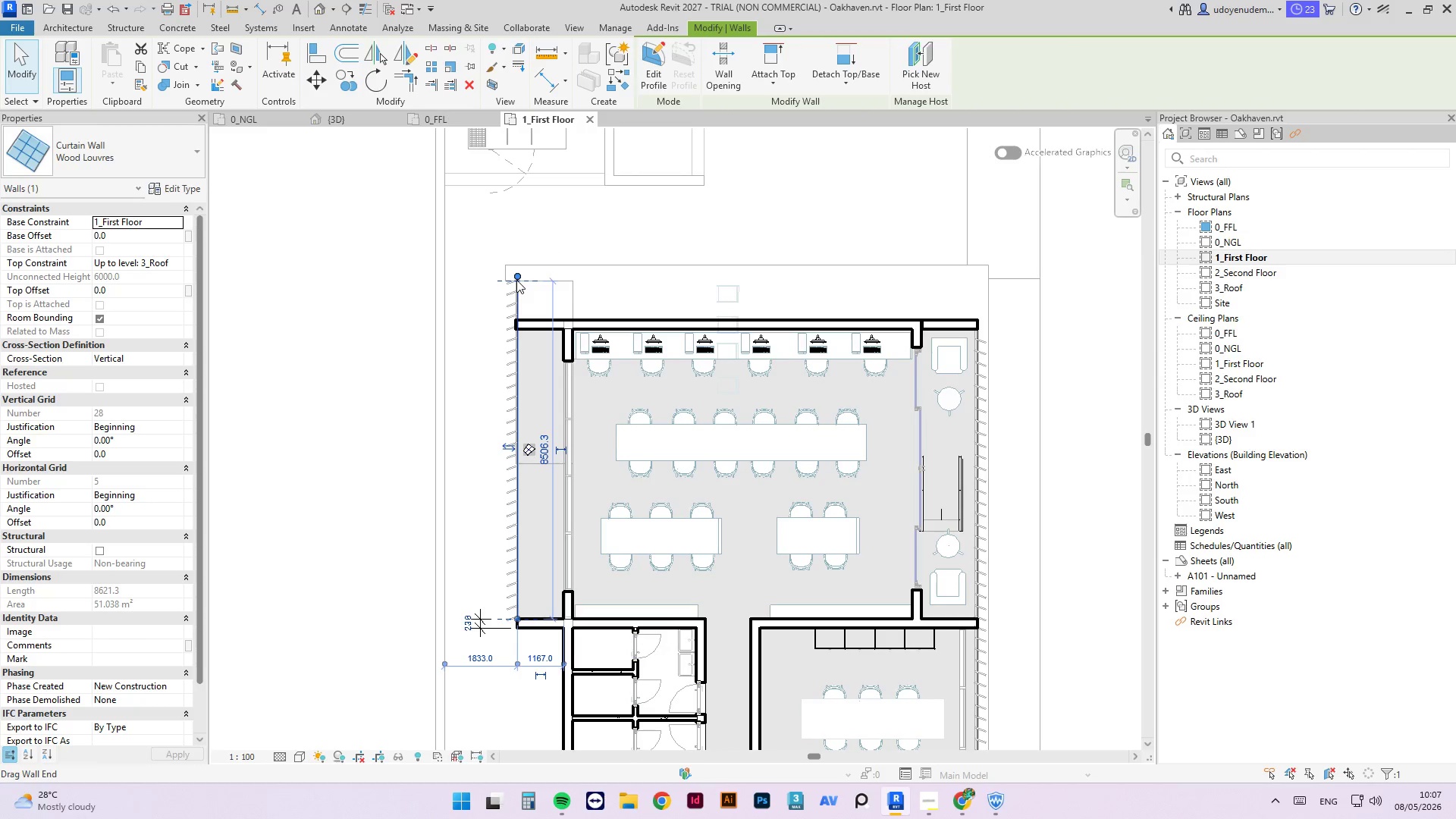 
left_click_drag(start_coordinate=[516, 278], to_coordinate=[515, 324])
 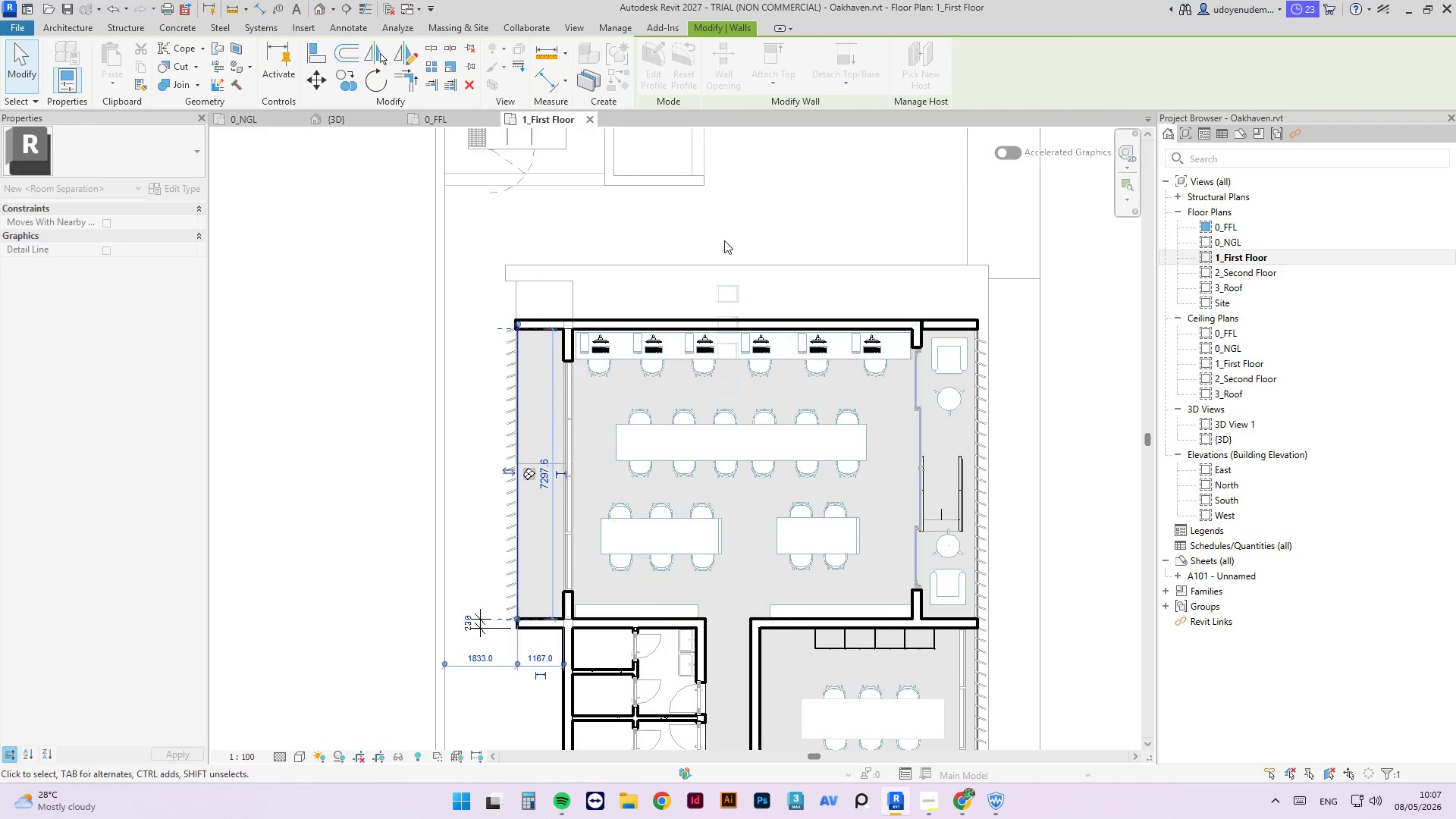 
left_click([724, 240])
 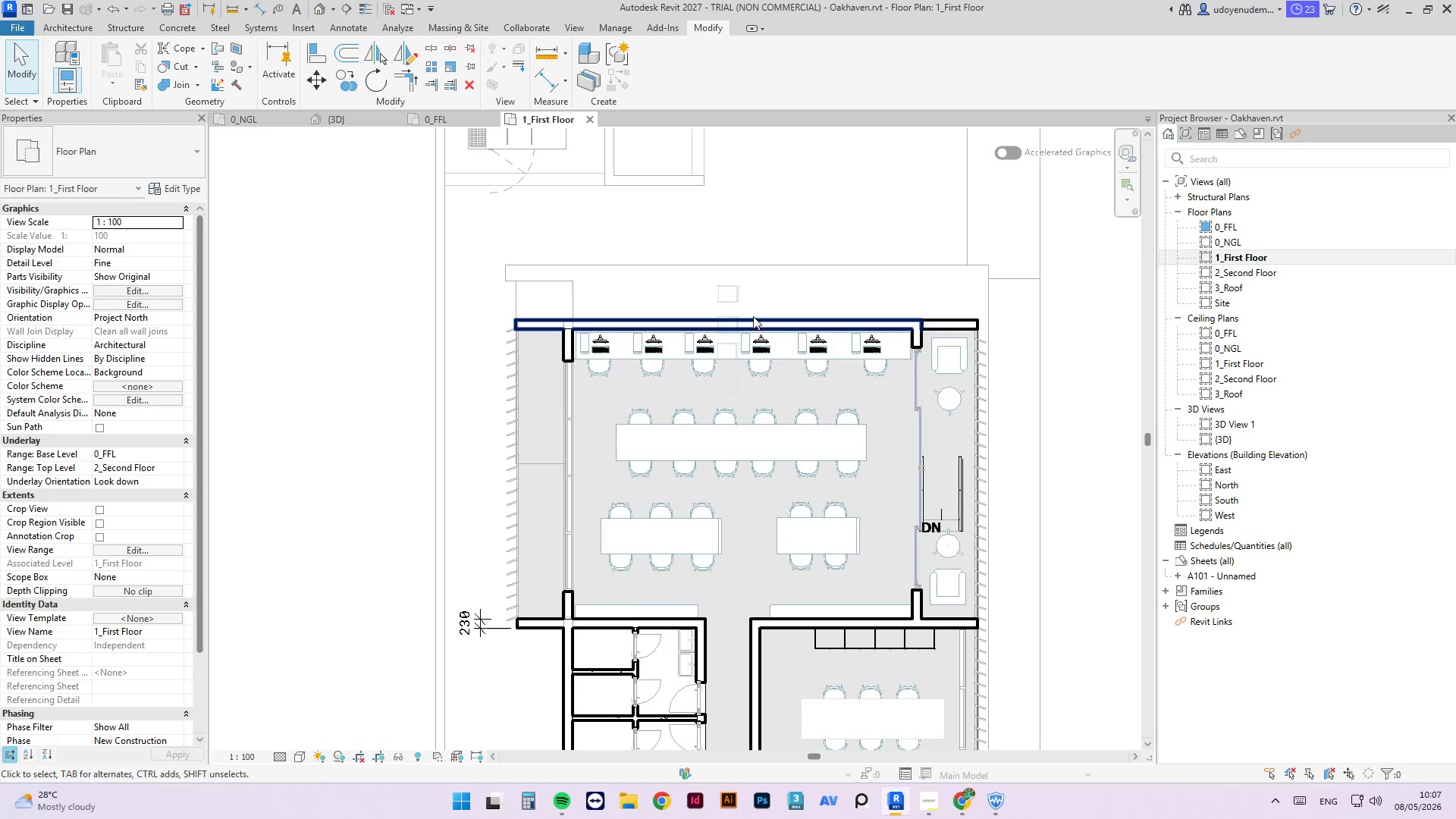 
left_click([751, 319])
 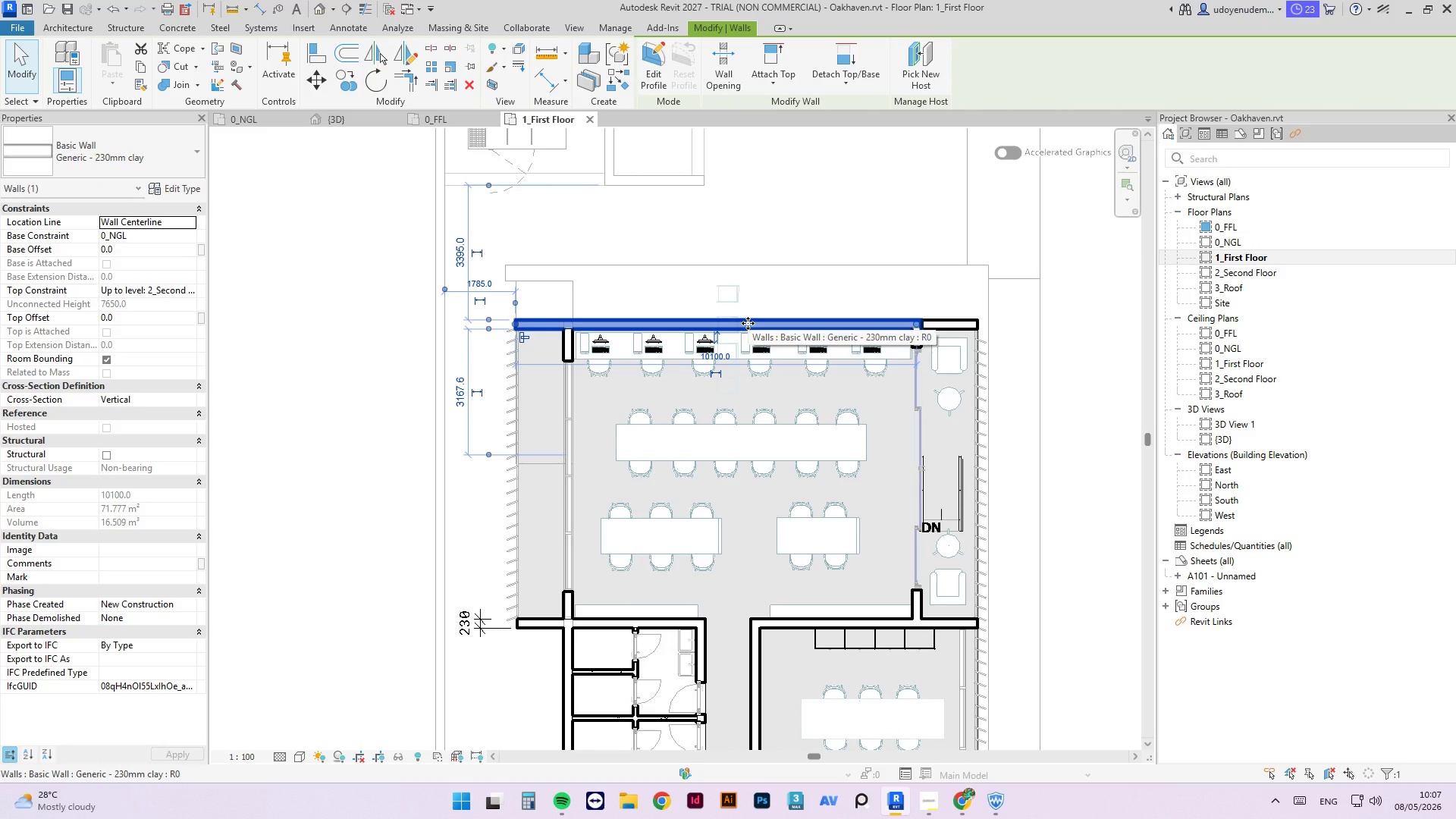 
left_click_drag(start_coordinate=[748, 320], to_coordinate=[742, 270])
 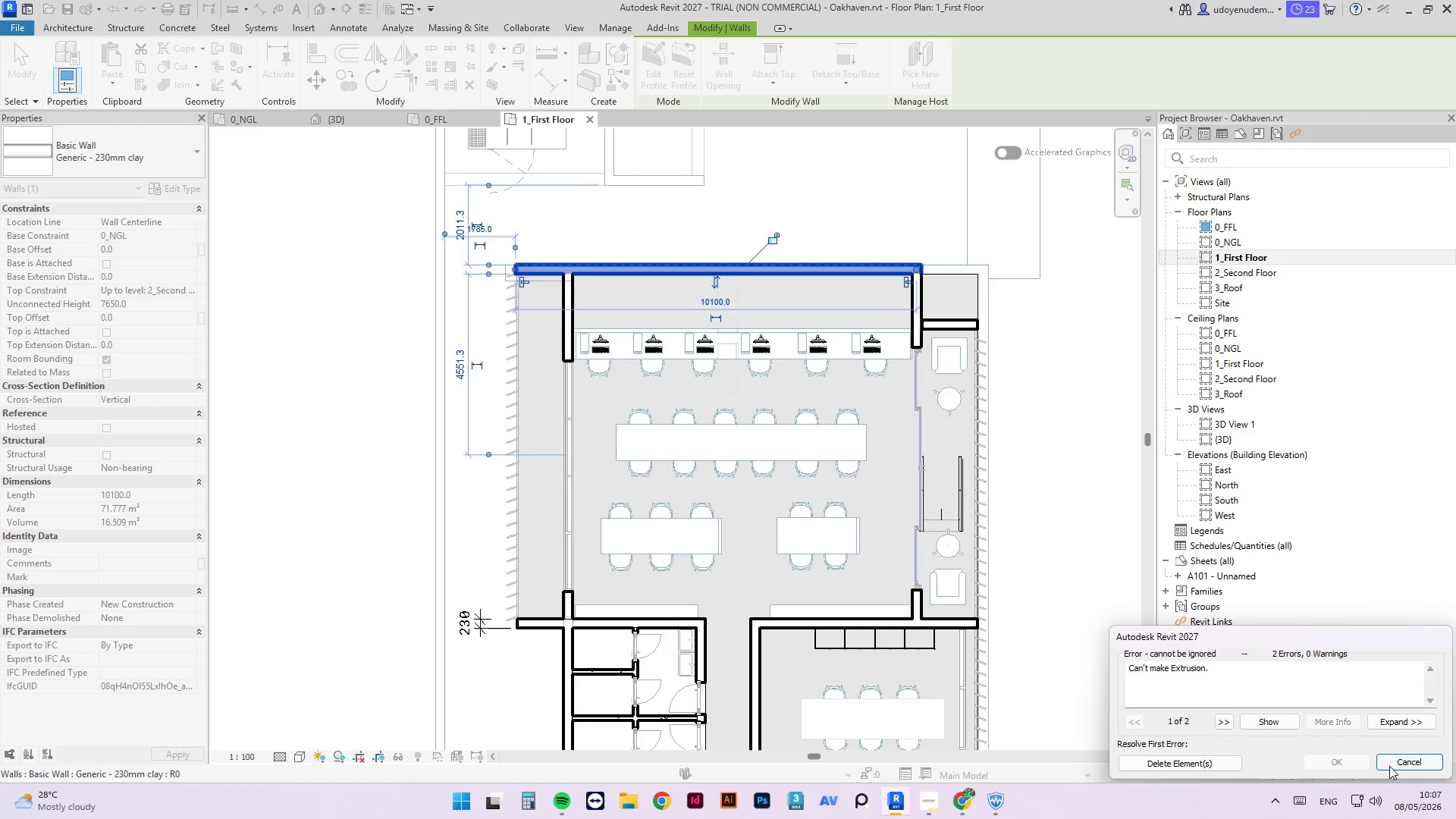 
left_click([1202, 760])
 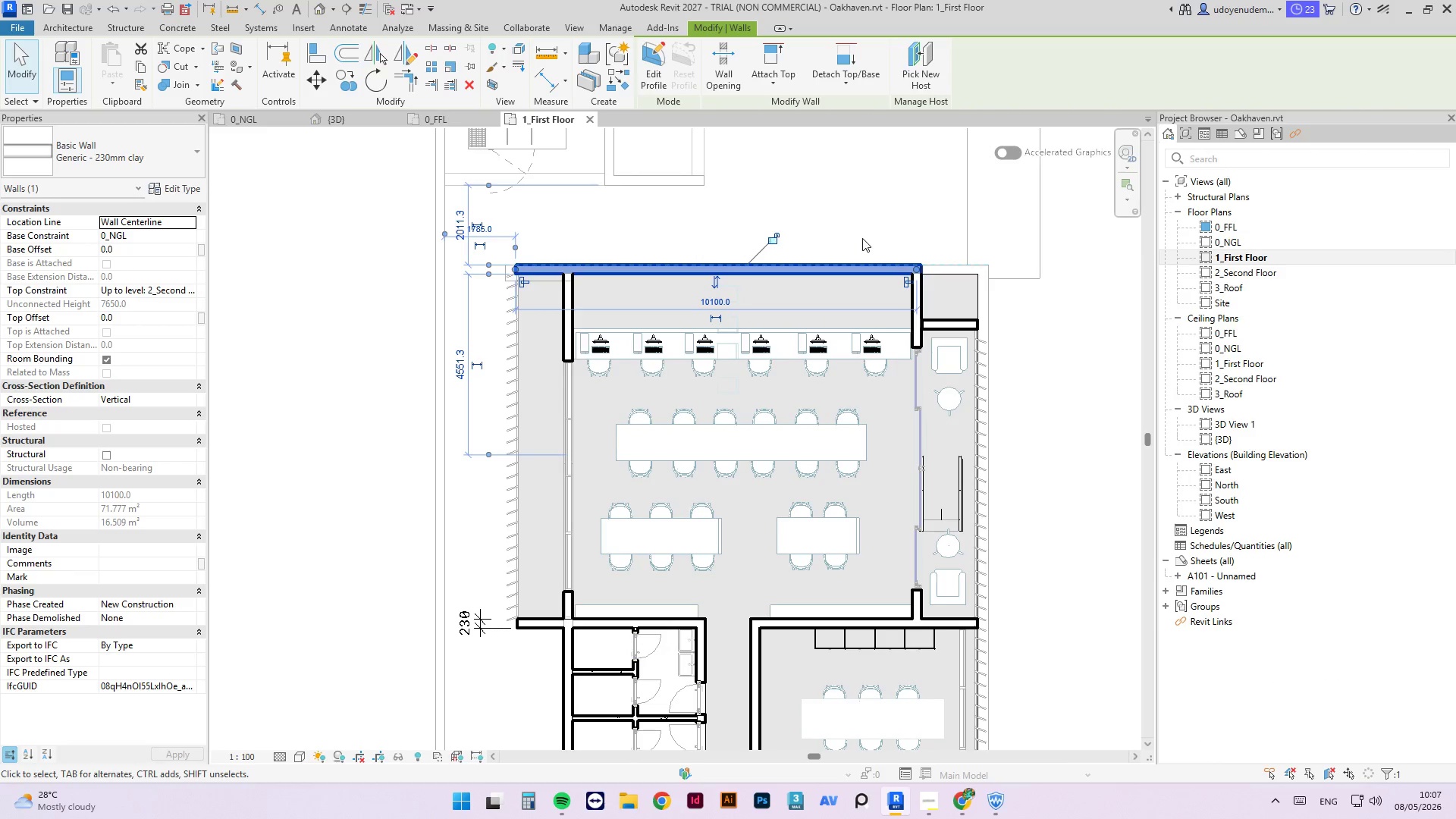 
left_click([862, 238])
 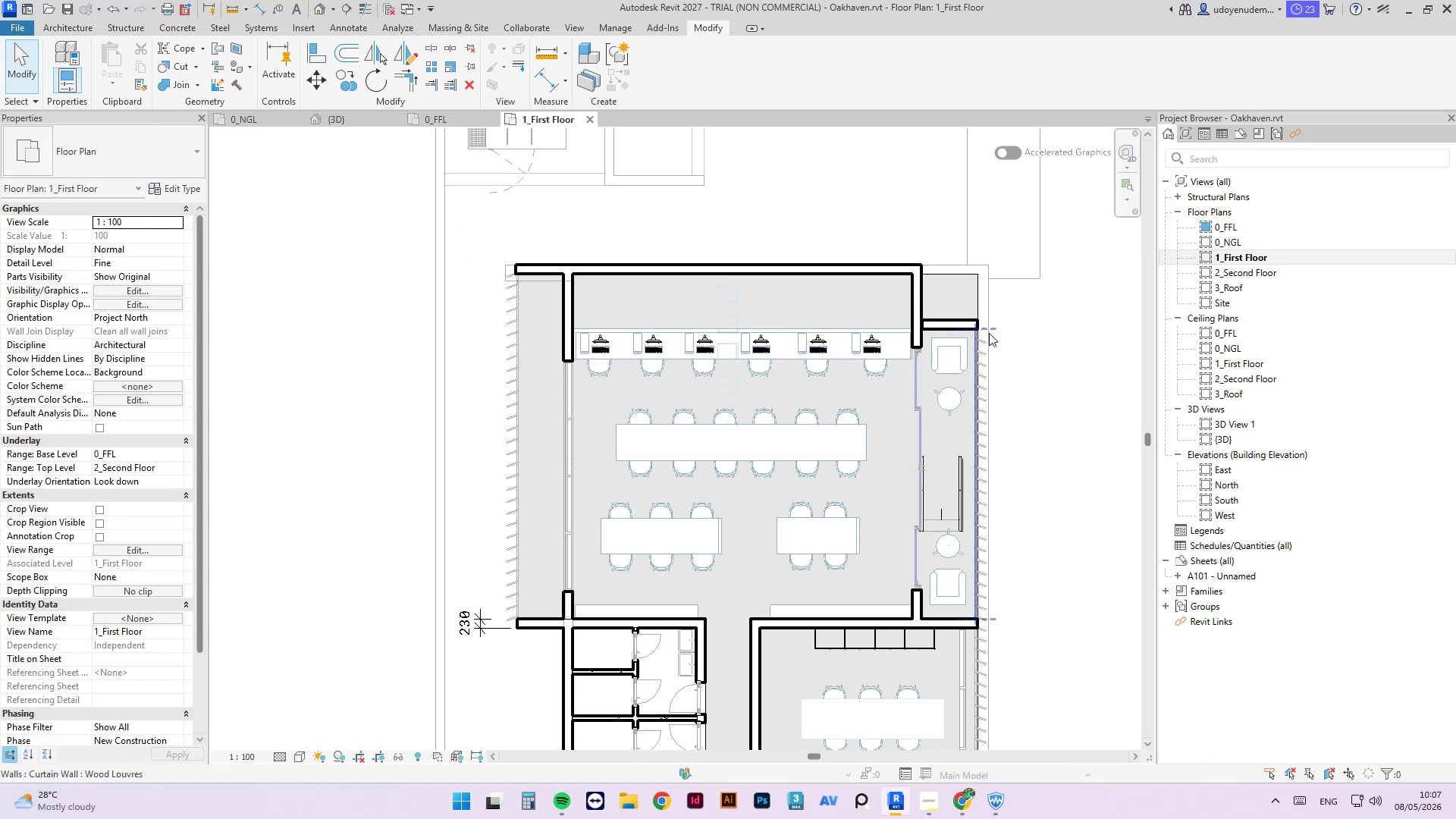 
left_click([959, 325])
 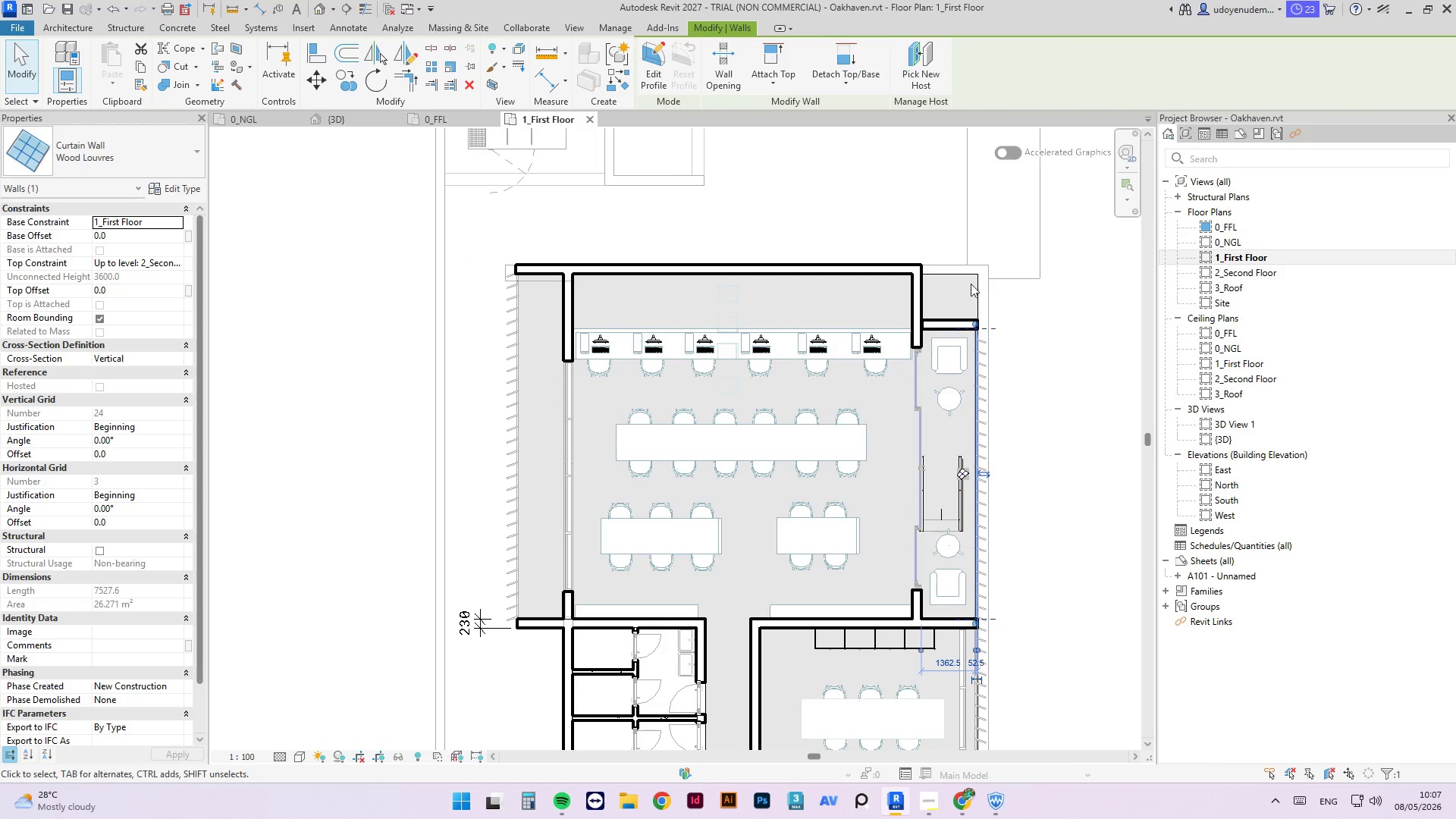 
left_click([1022, 294])
 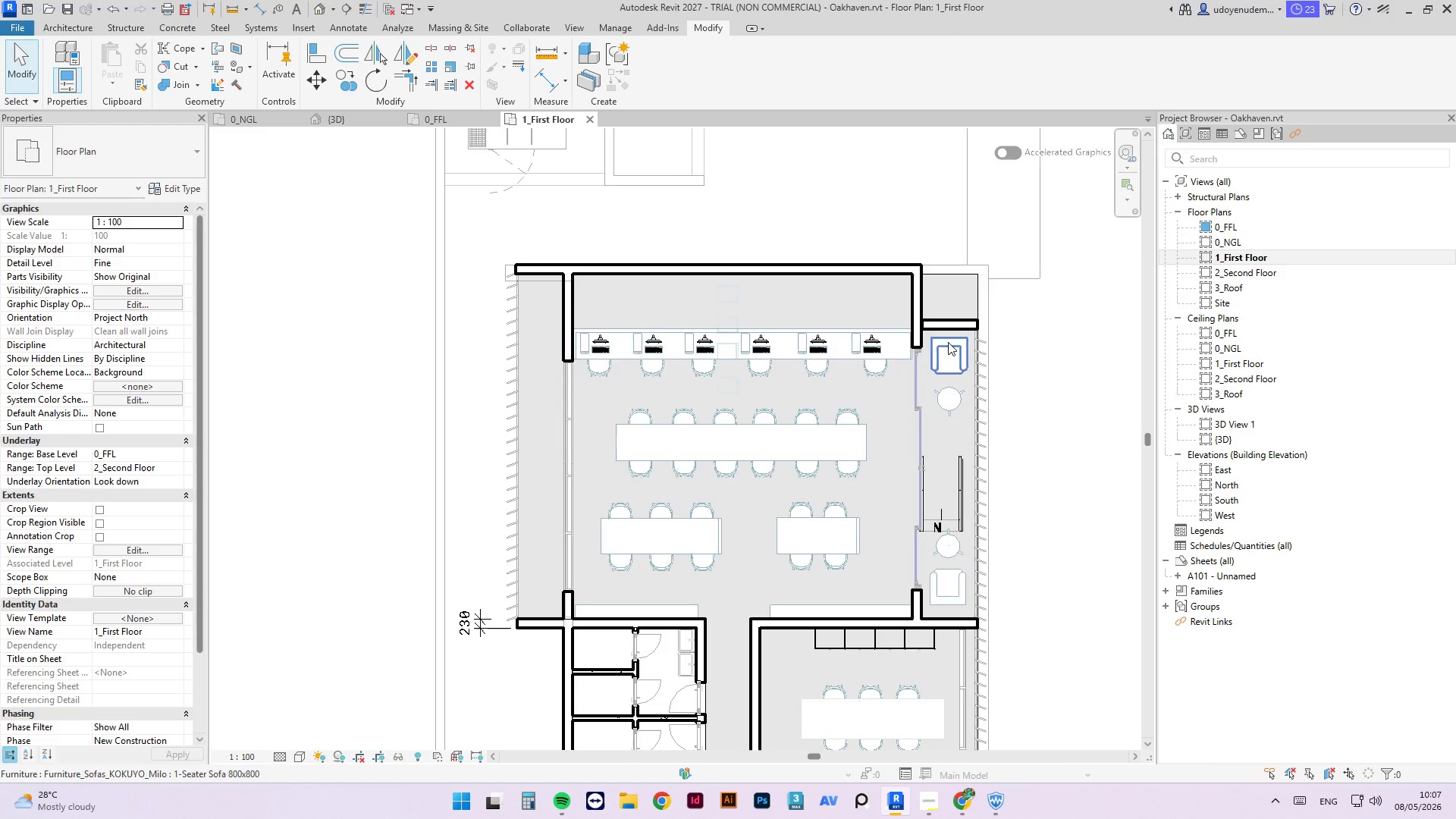 
key(Tab)
 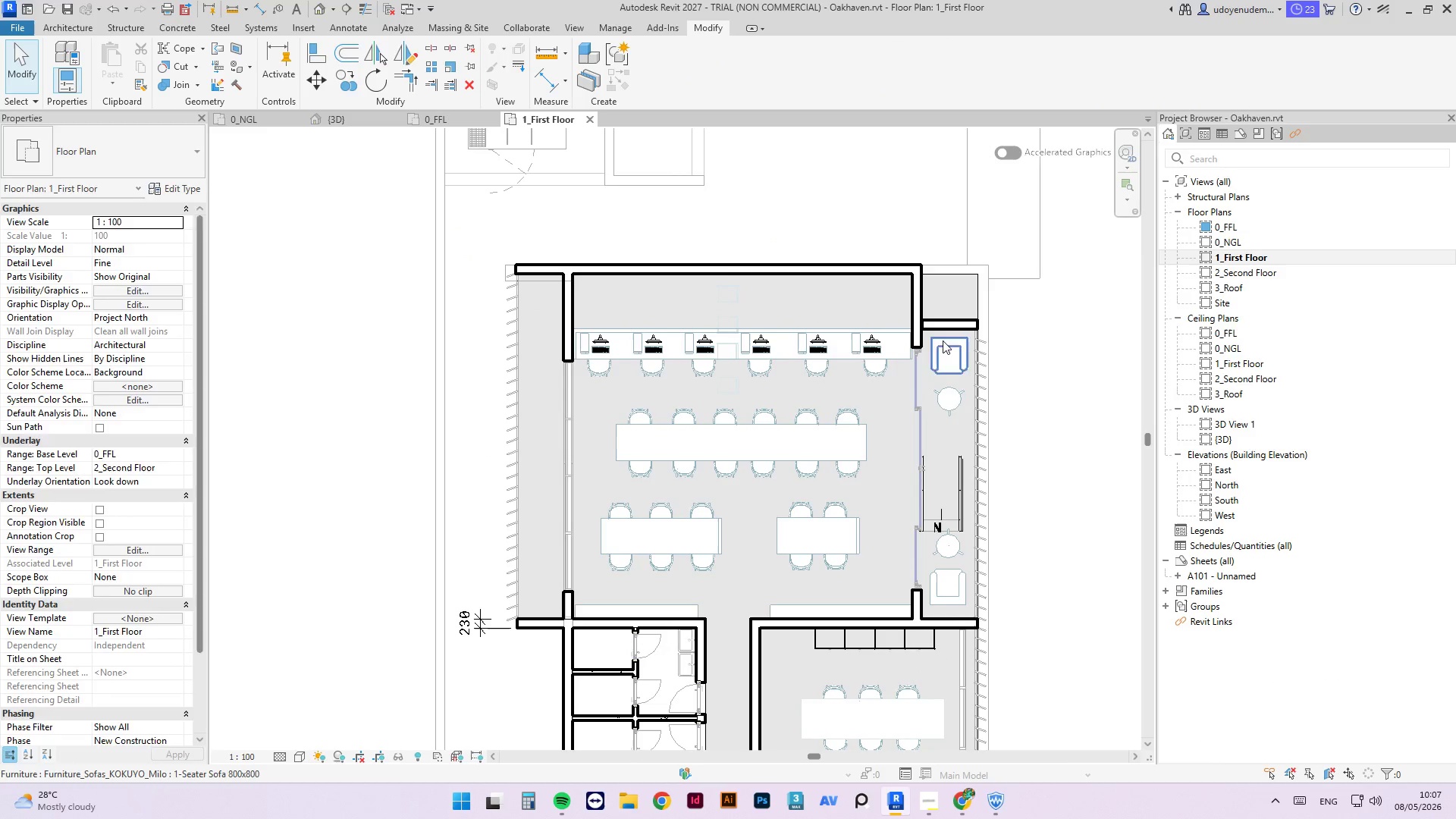 
left_click([943, 340])
 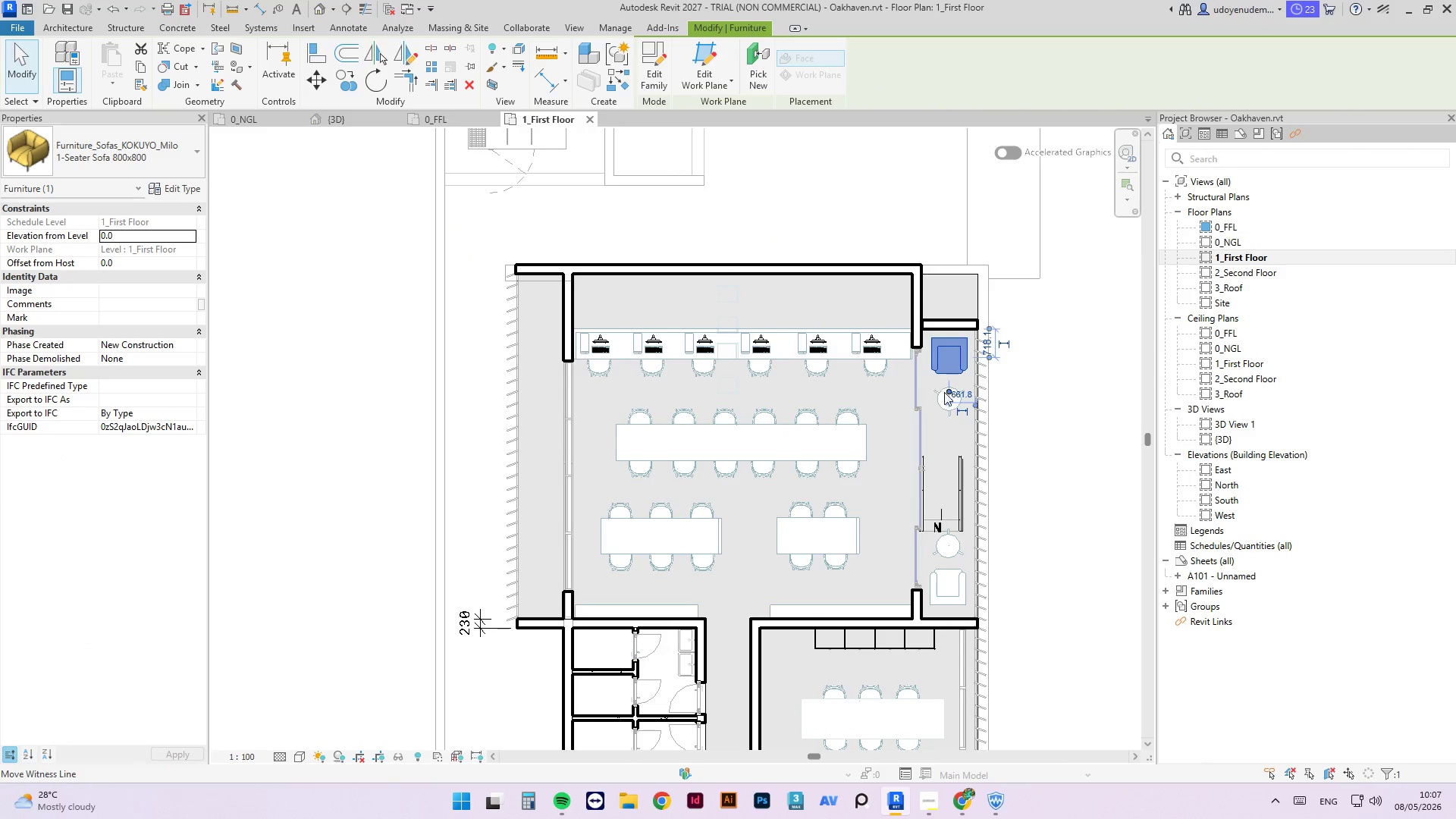 
hold_key(key=ControlLeft, duration=0.91)
 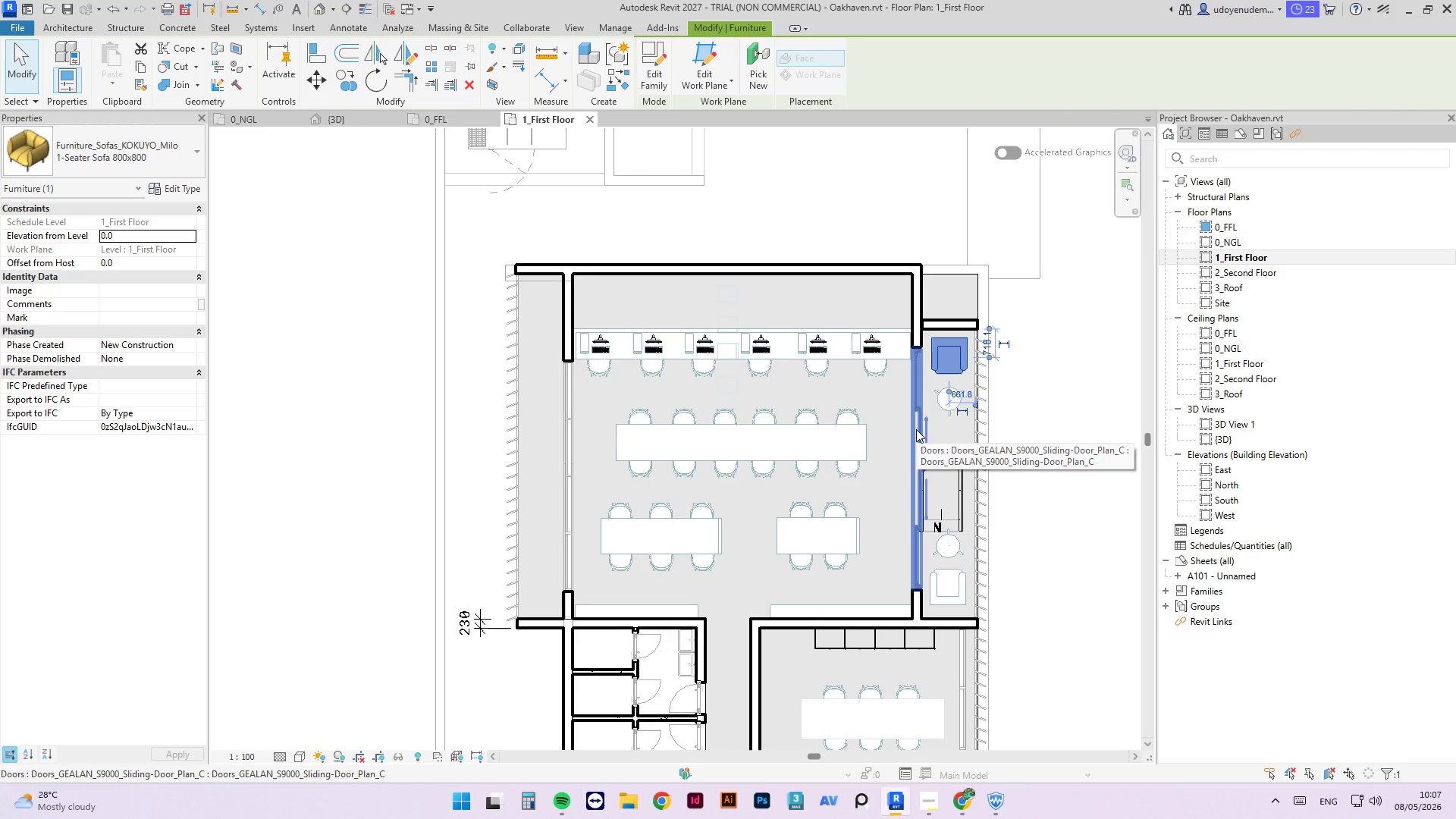 
left_click([563, 431])
 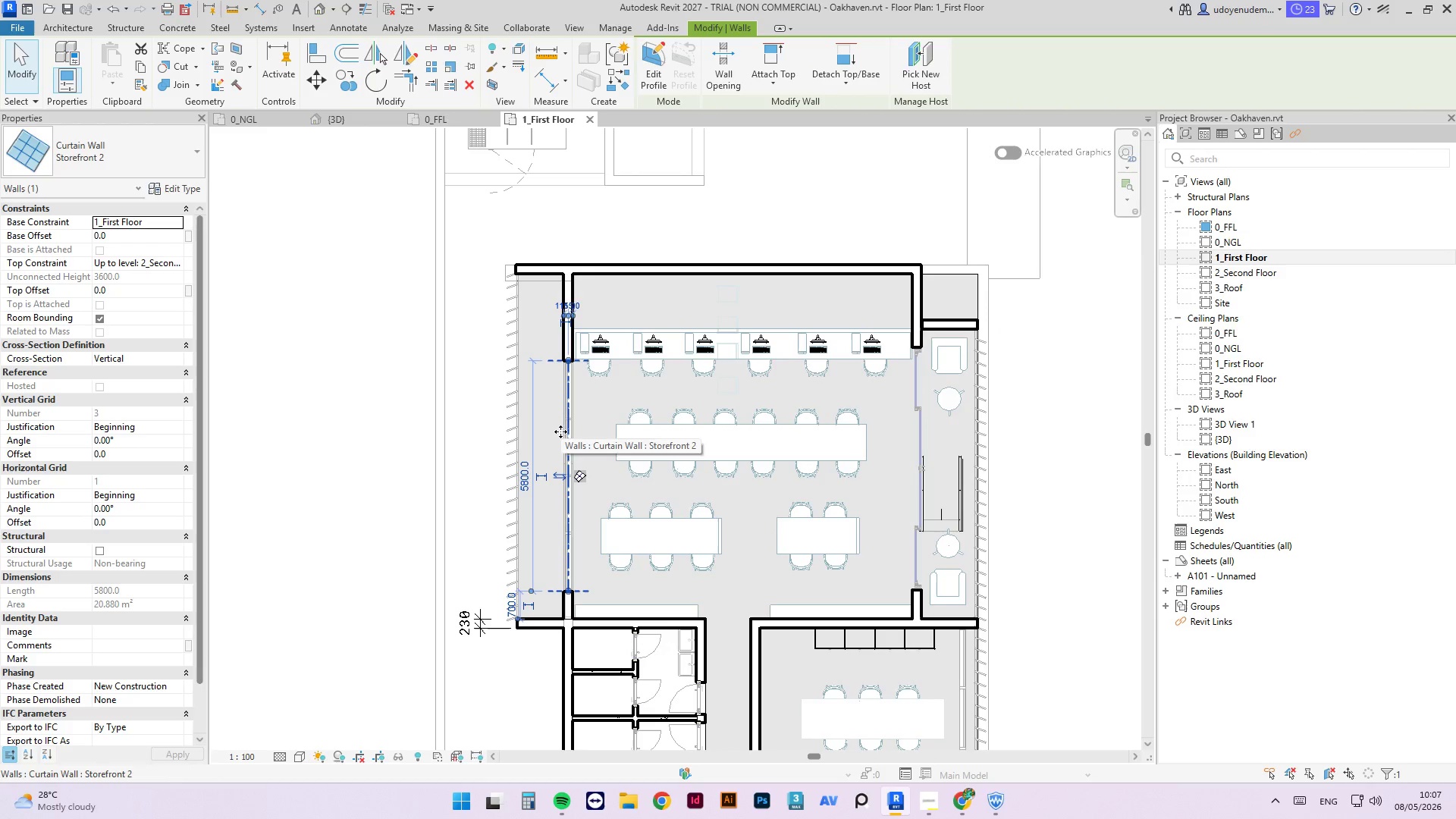 
key(Delete)
 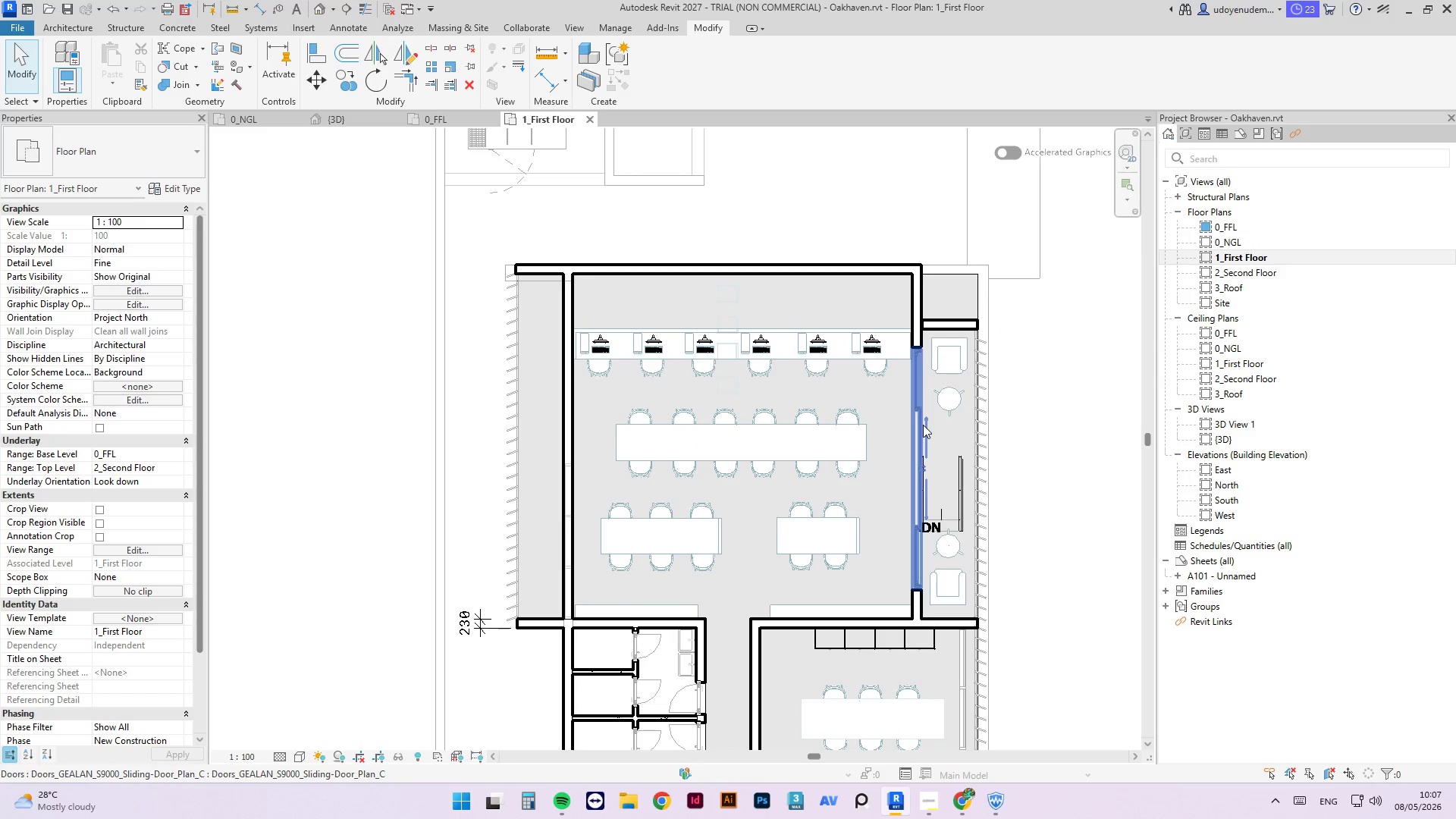 
left_click([920, 422])
 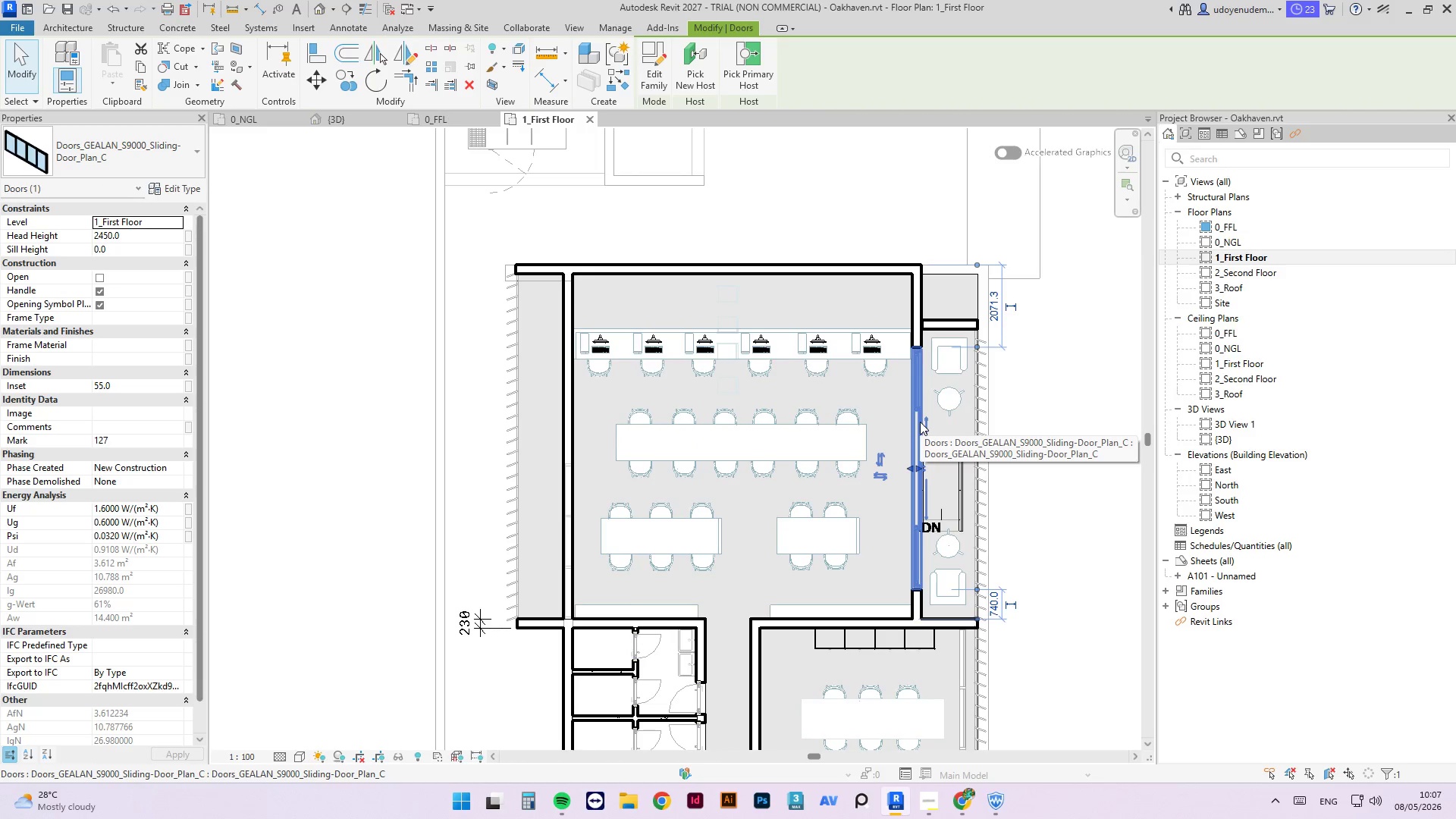 
key(S)
 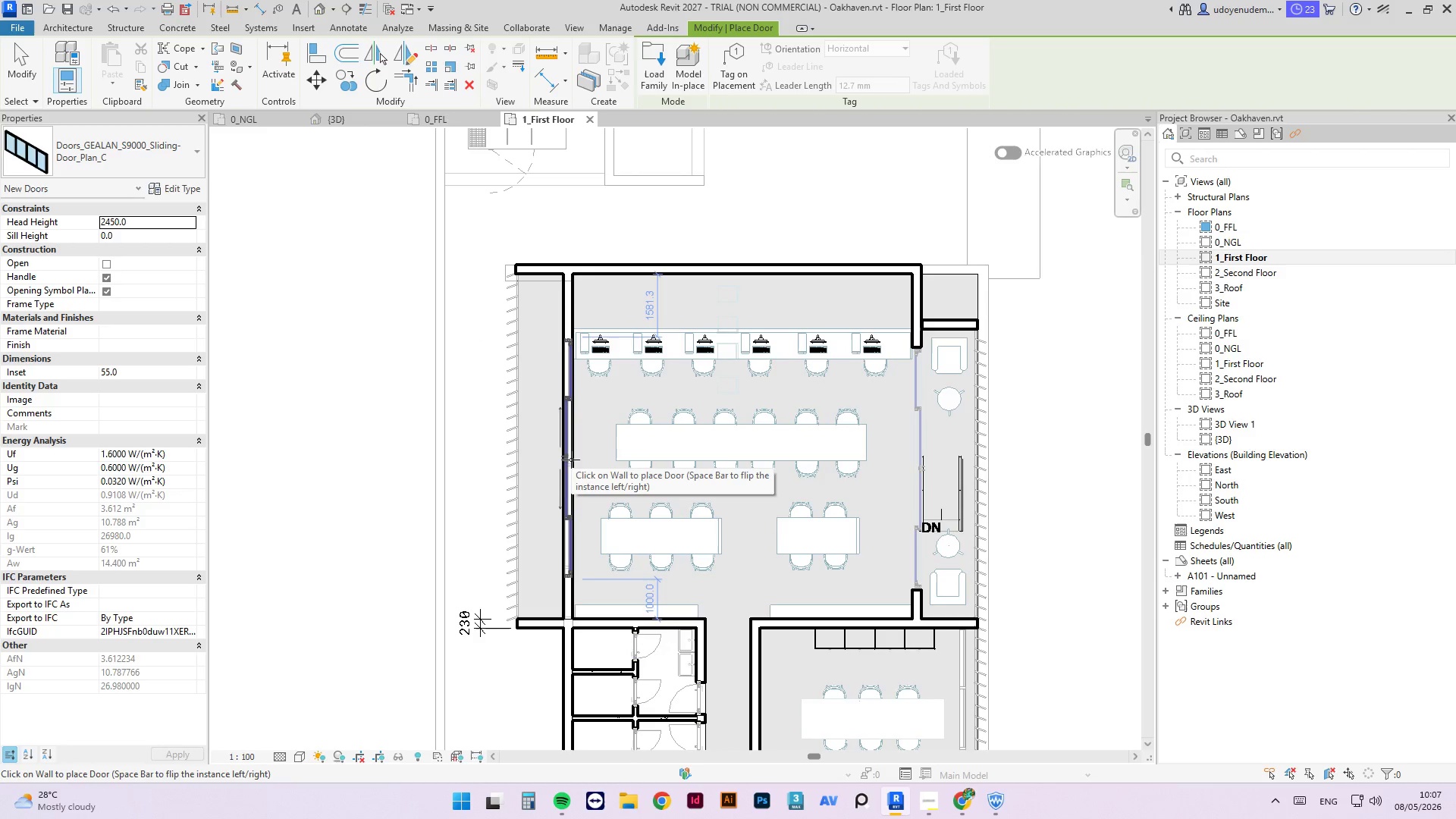 
wait(7.72)
 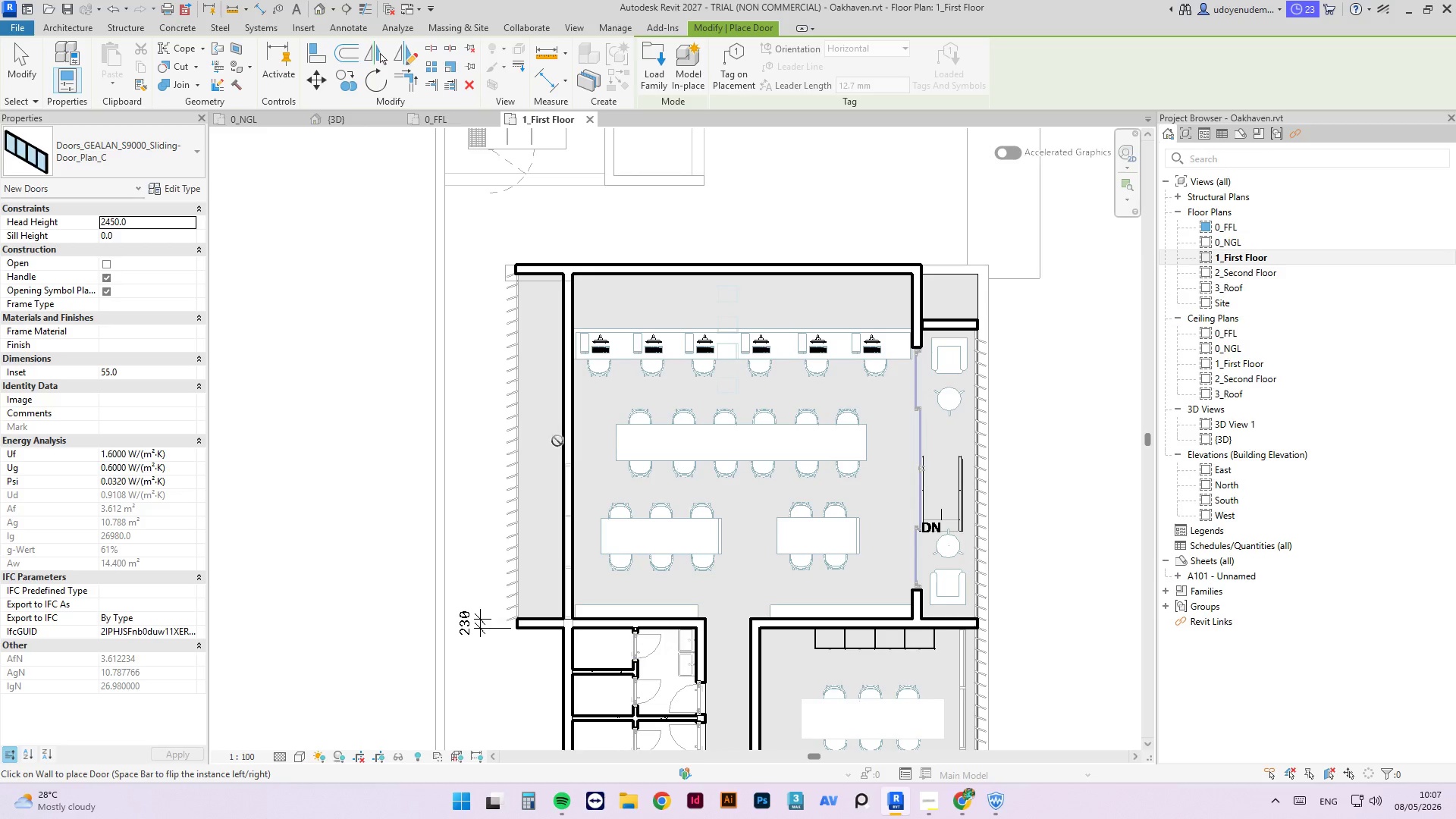 
left_click([566, 475])
 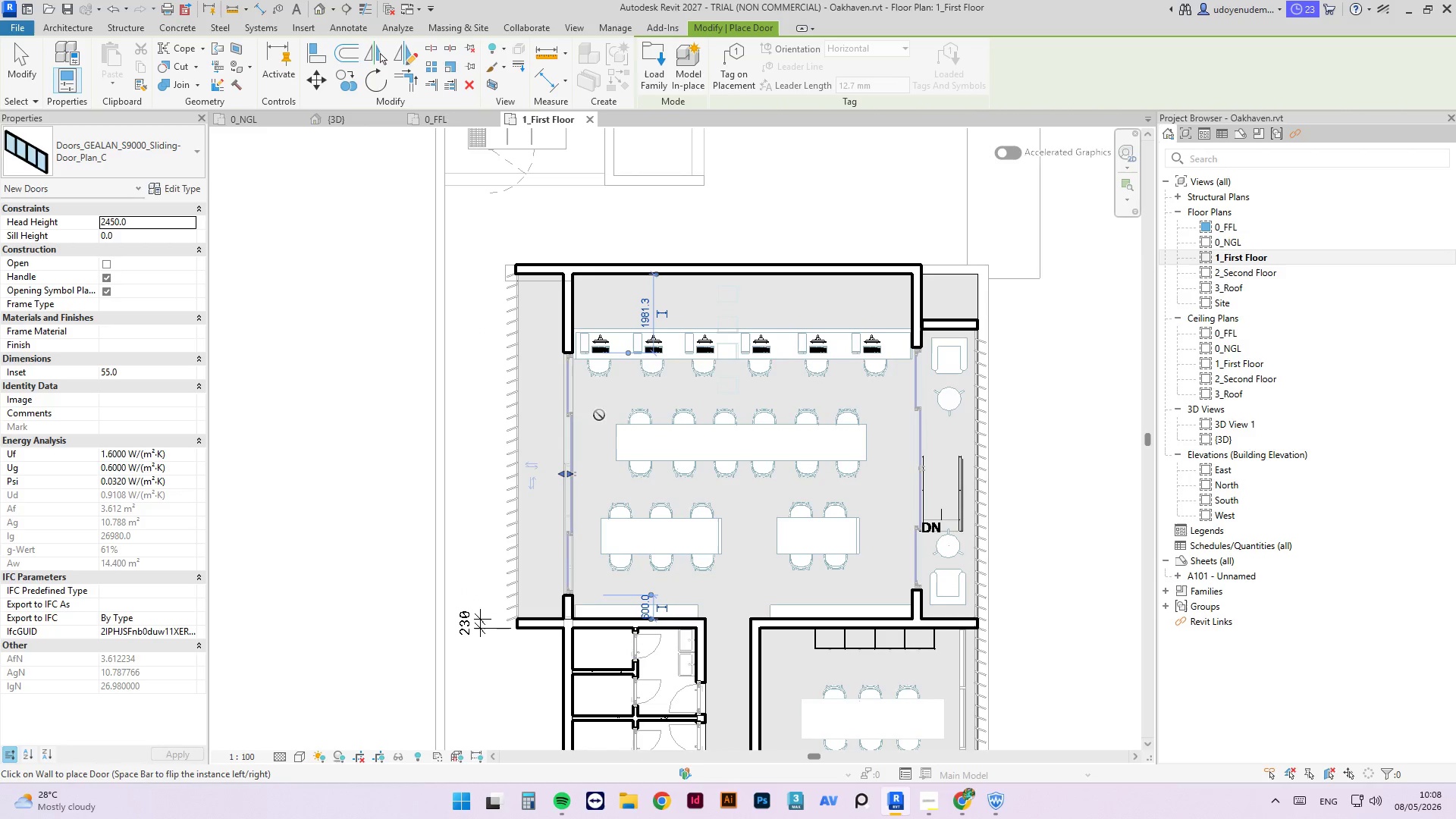 
key(Escape)
 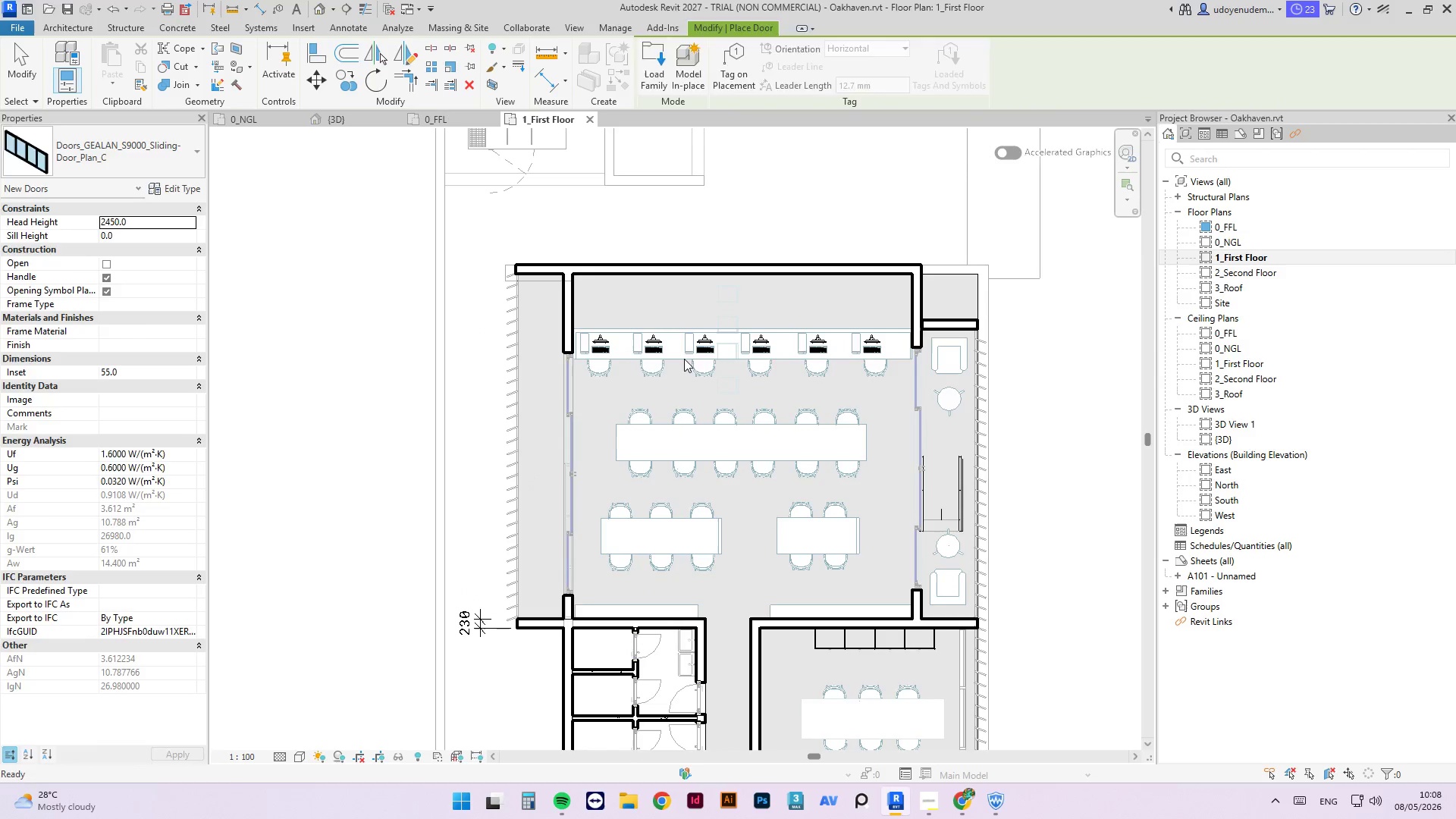 
key(Escape)
 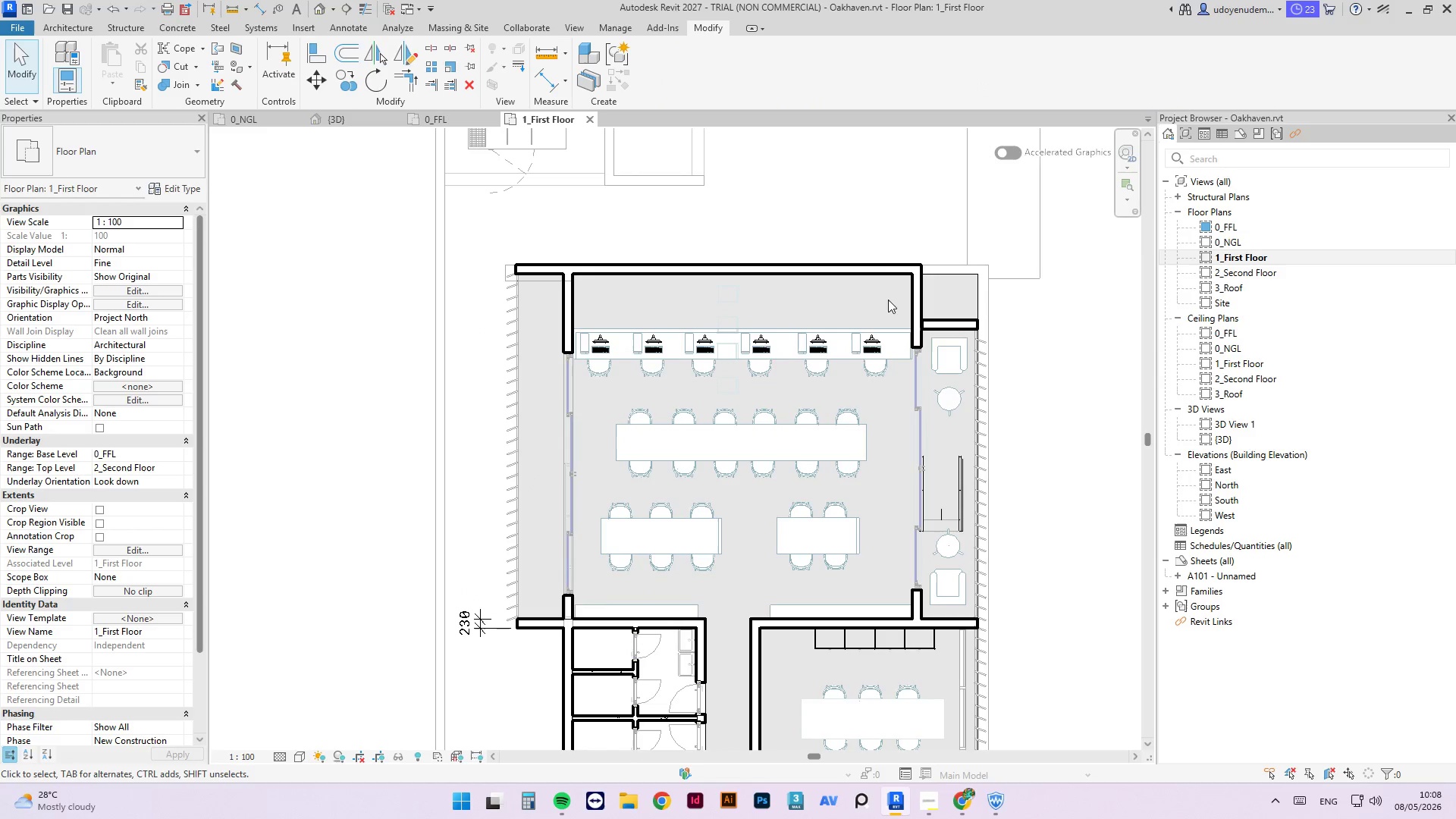 
key(Escape)
 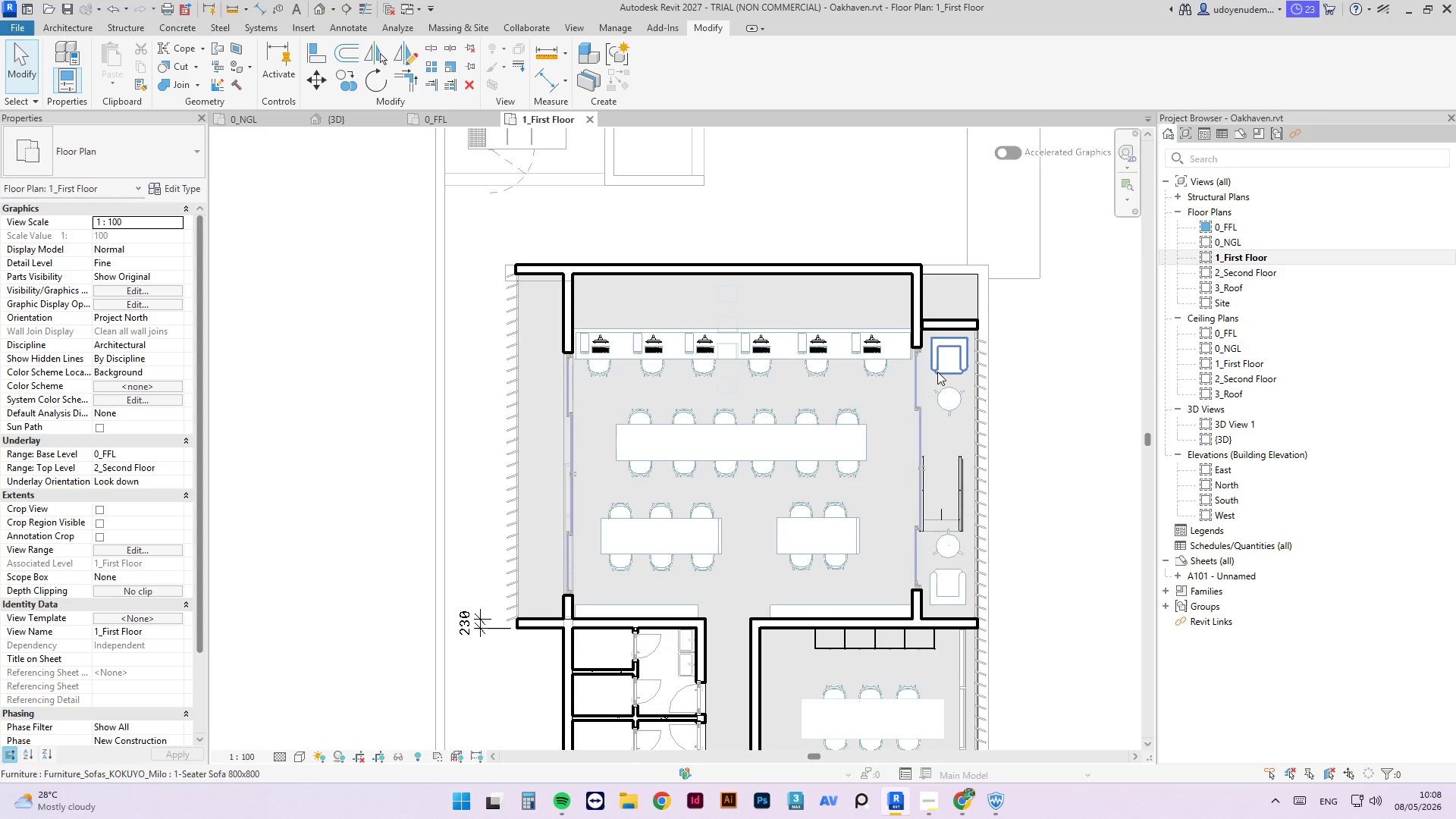 
wait(7.09)
 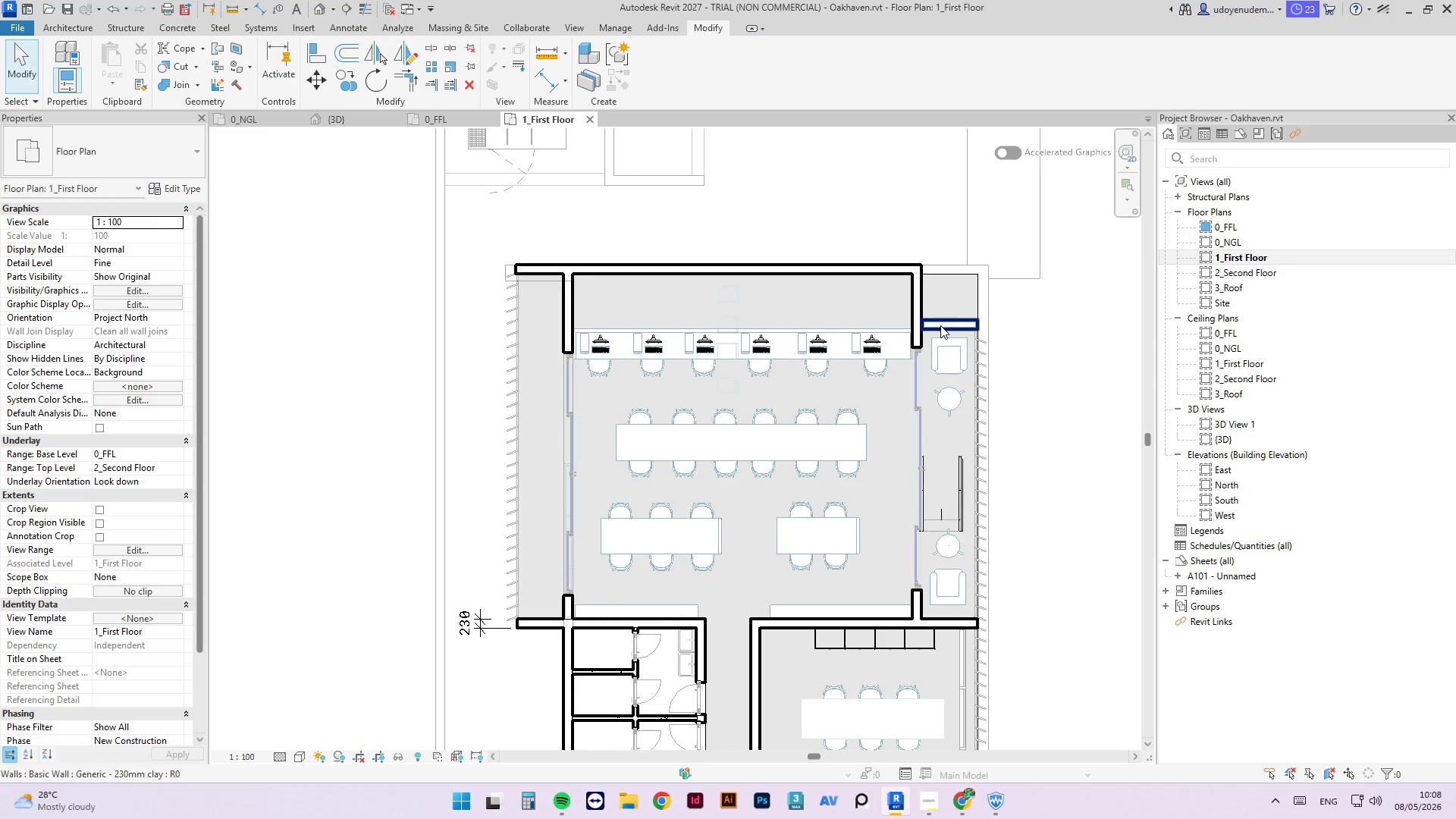 
key(Escape)
 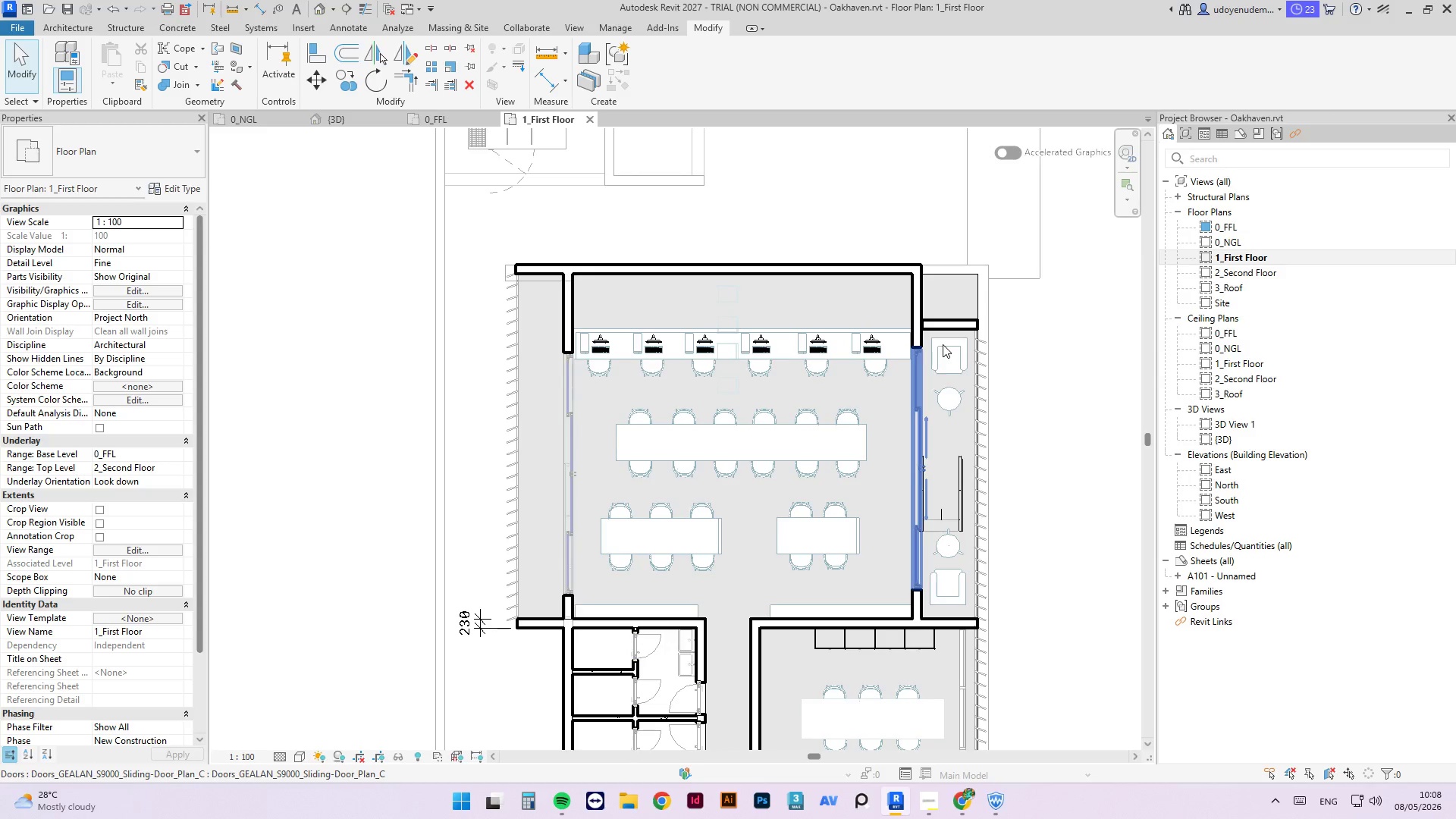 
key(Escape)
 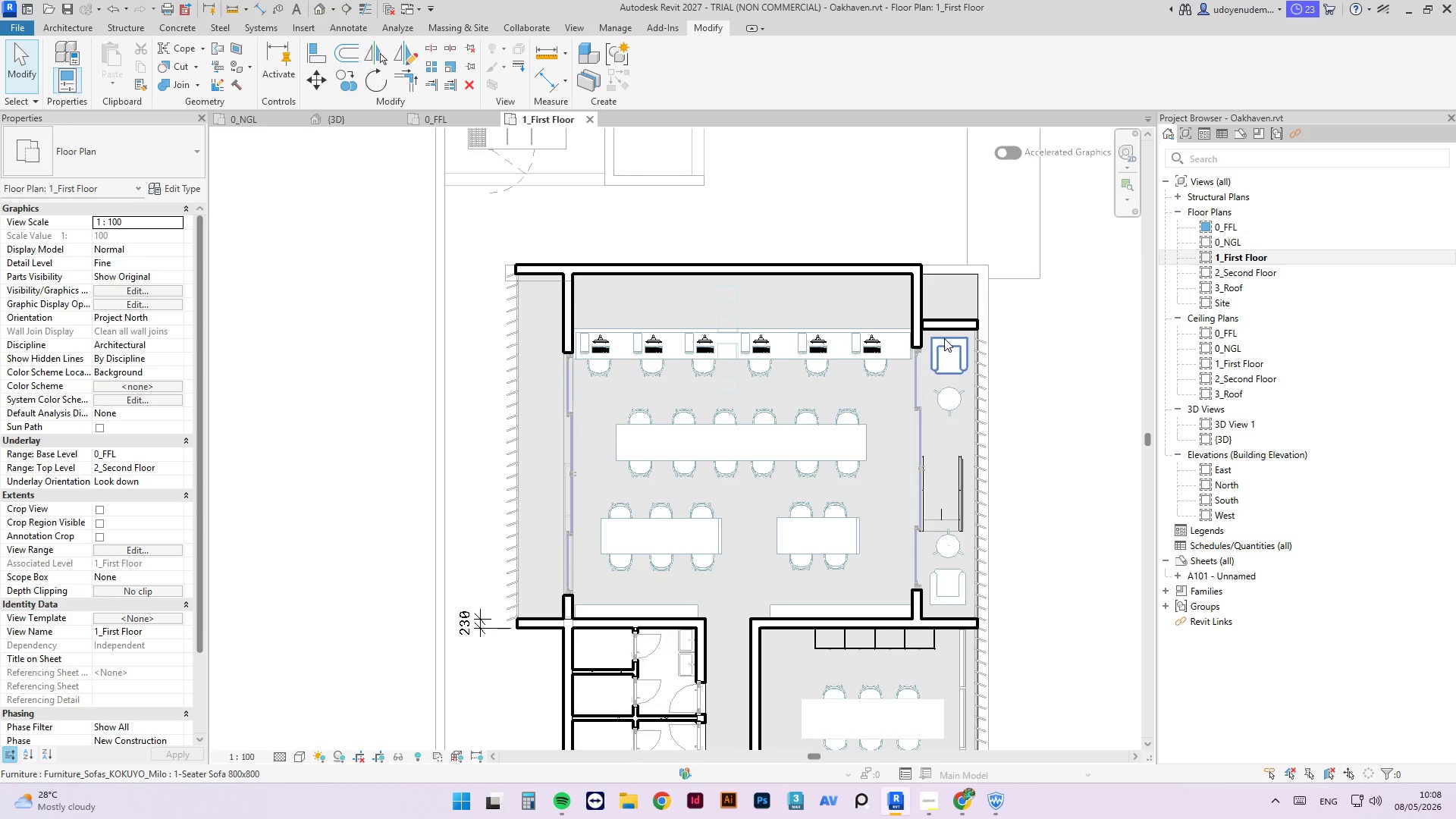 
left_click_drag(start_coordinate=[944, 338], to_coordinate=[877, 380])
 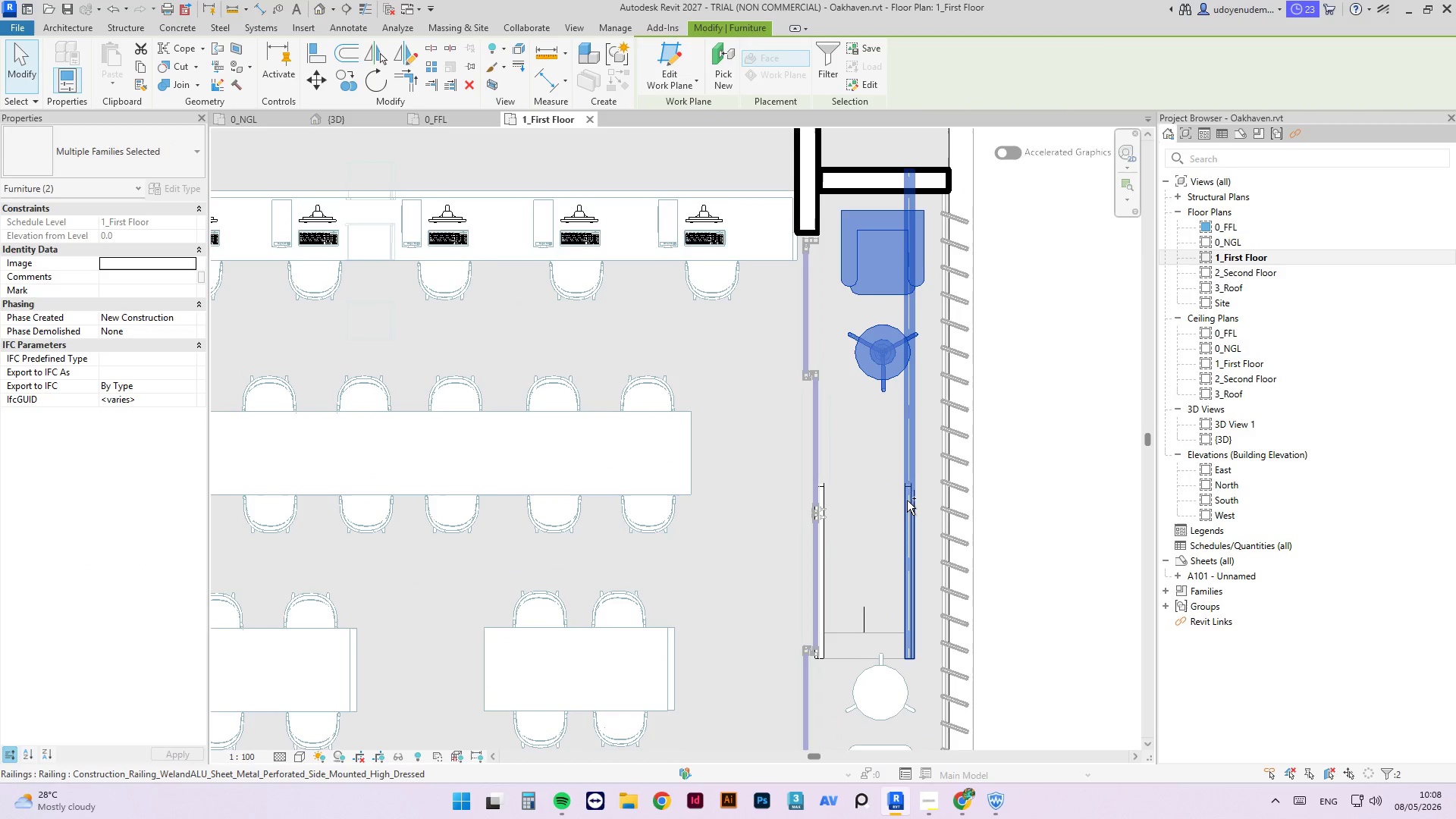 
hold_key(key=ControlLeft, duration=0.77)
 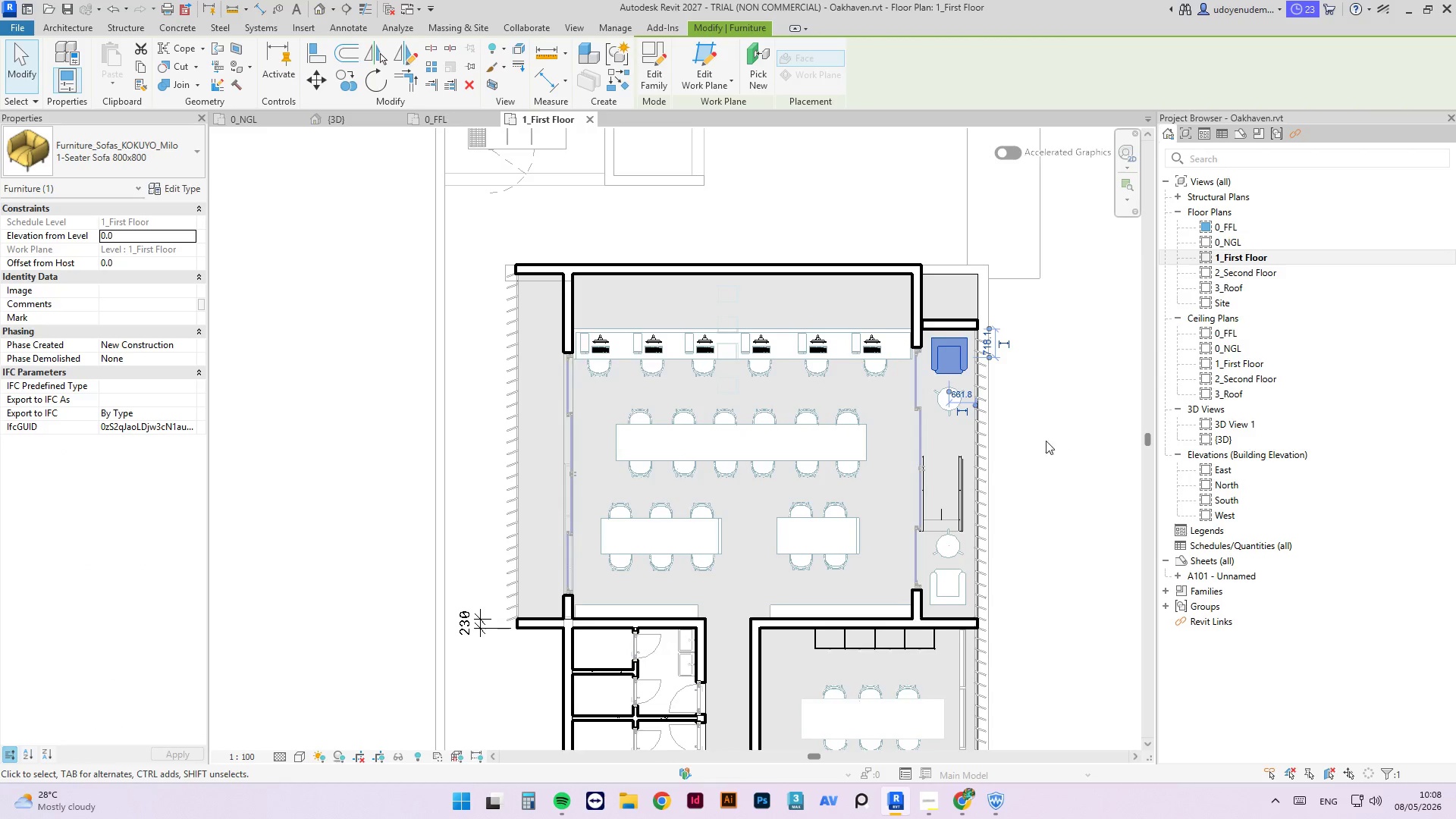 
scroll: coordinate [914, 430], scroll_direction: up, amount: 6.0
 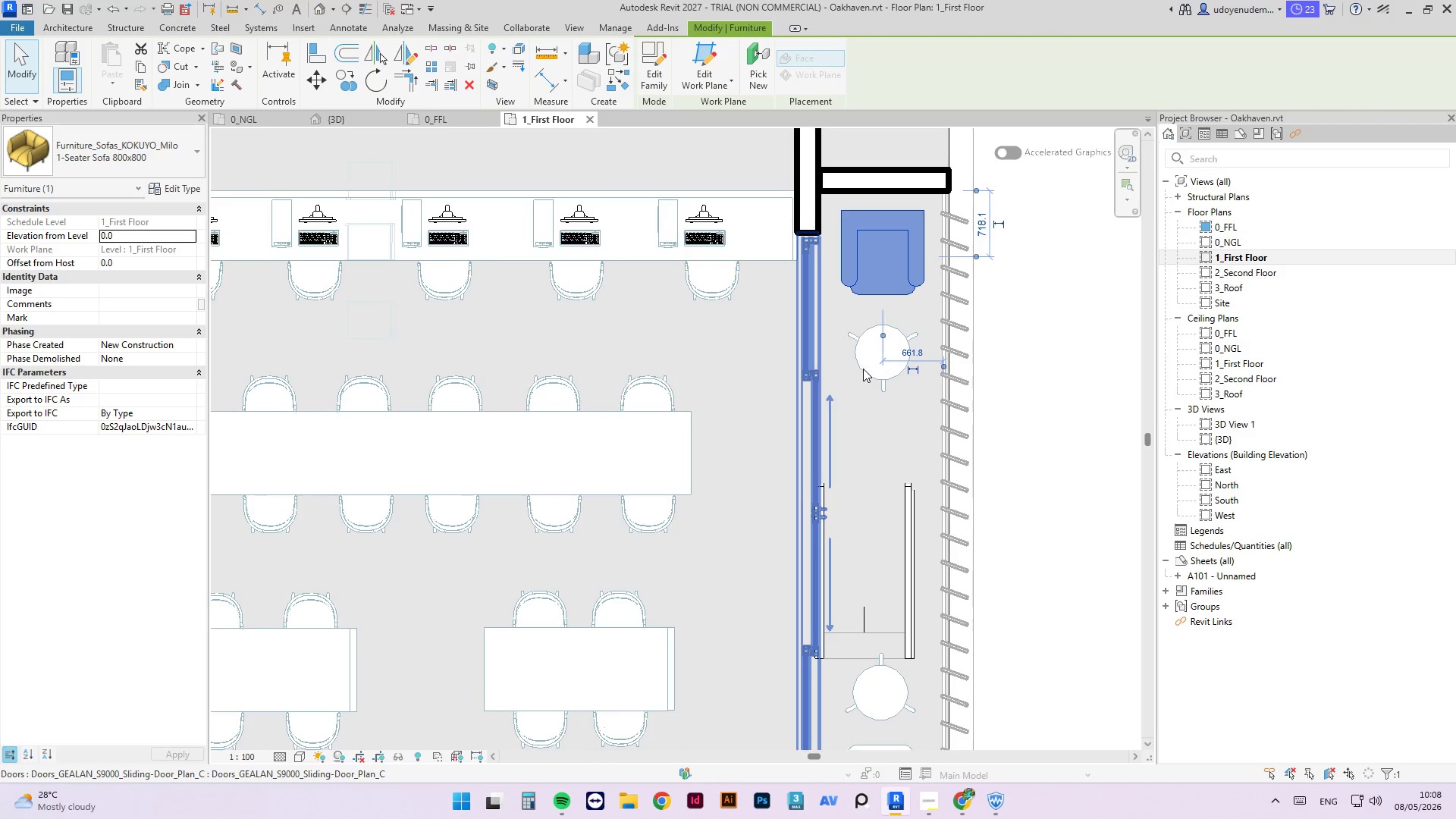 
hold_key(key=ControlLeft, duration=1.8)
left_click([877, 380])
 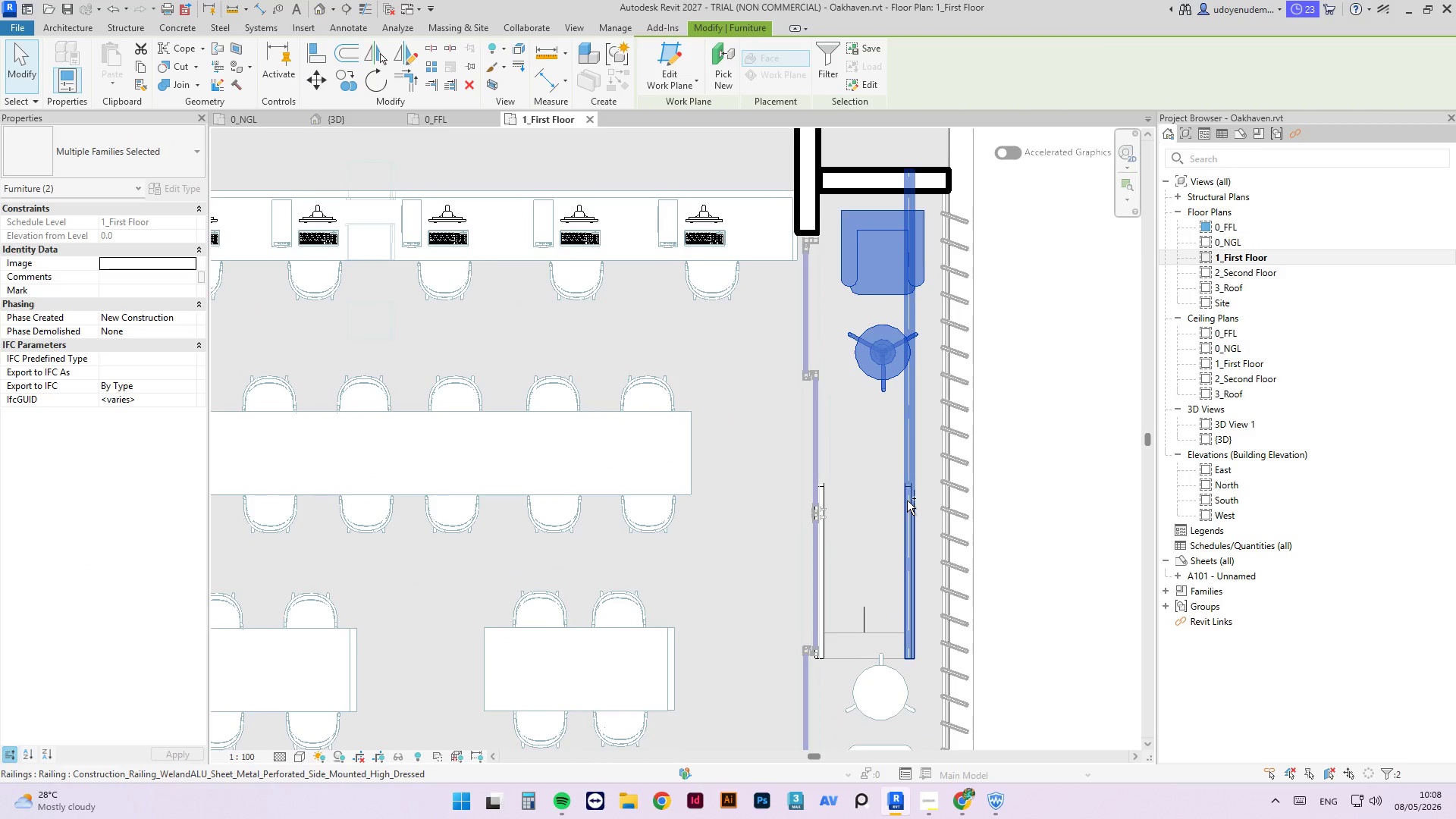 
hold_key(key=ControlLeft, duration=1.03)
 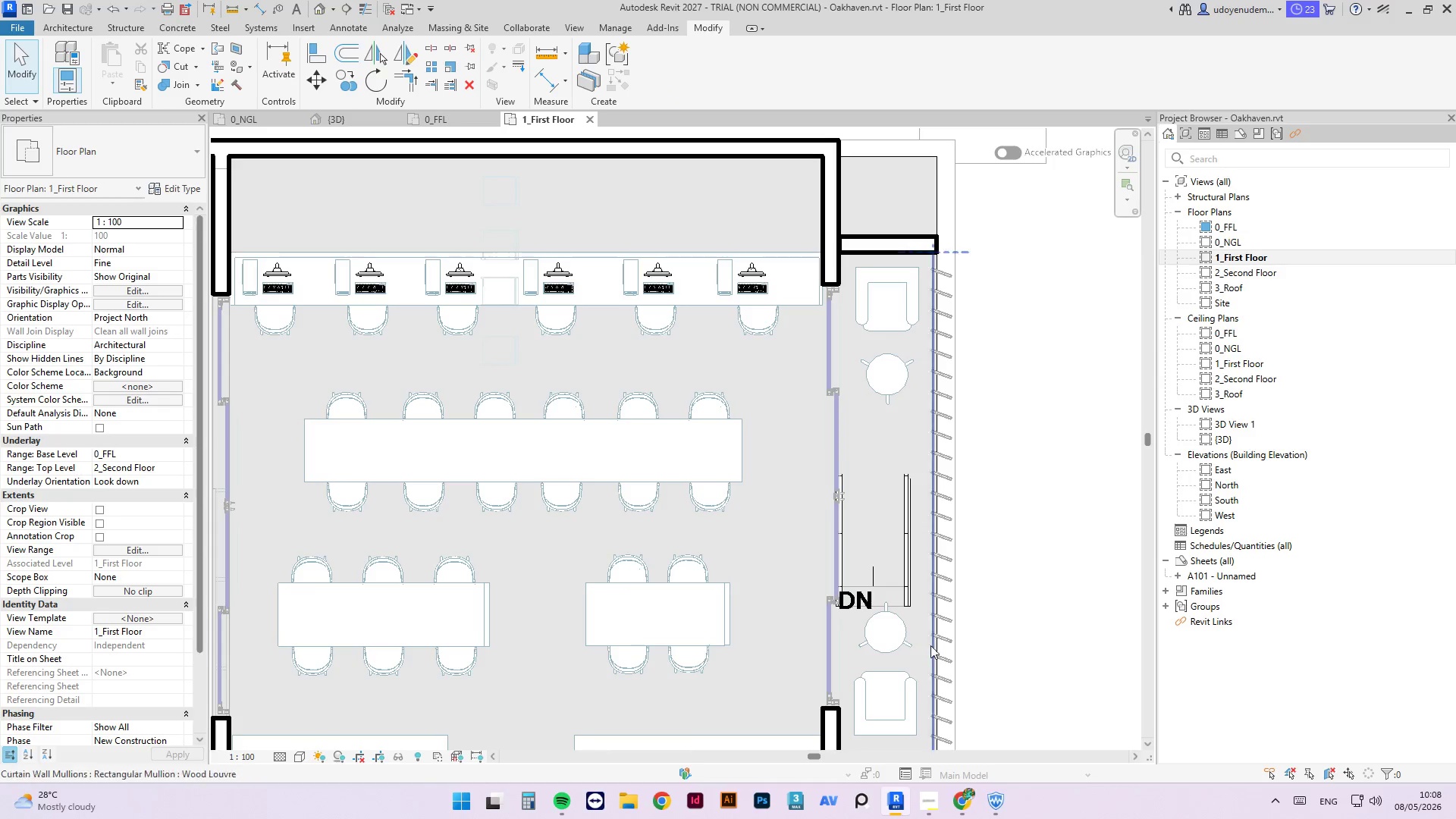 
scroll: coordinate [901, 444], scroll_direction: down, amount: 2.0
 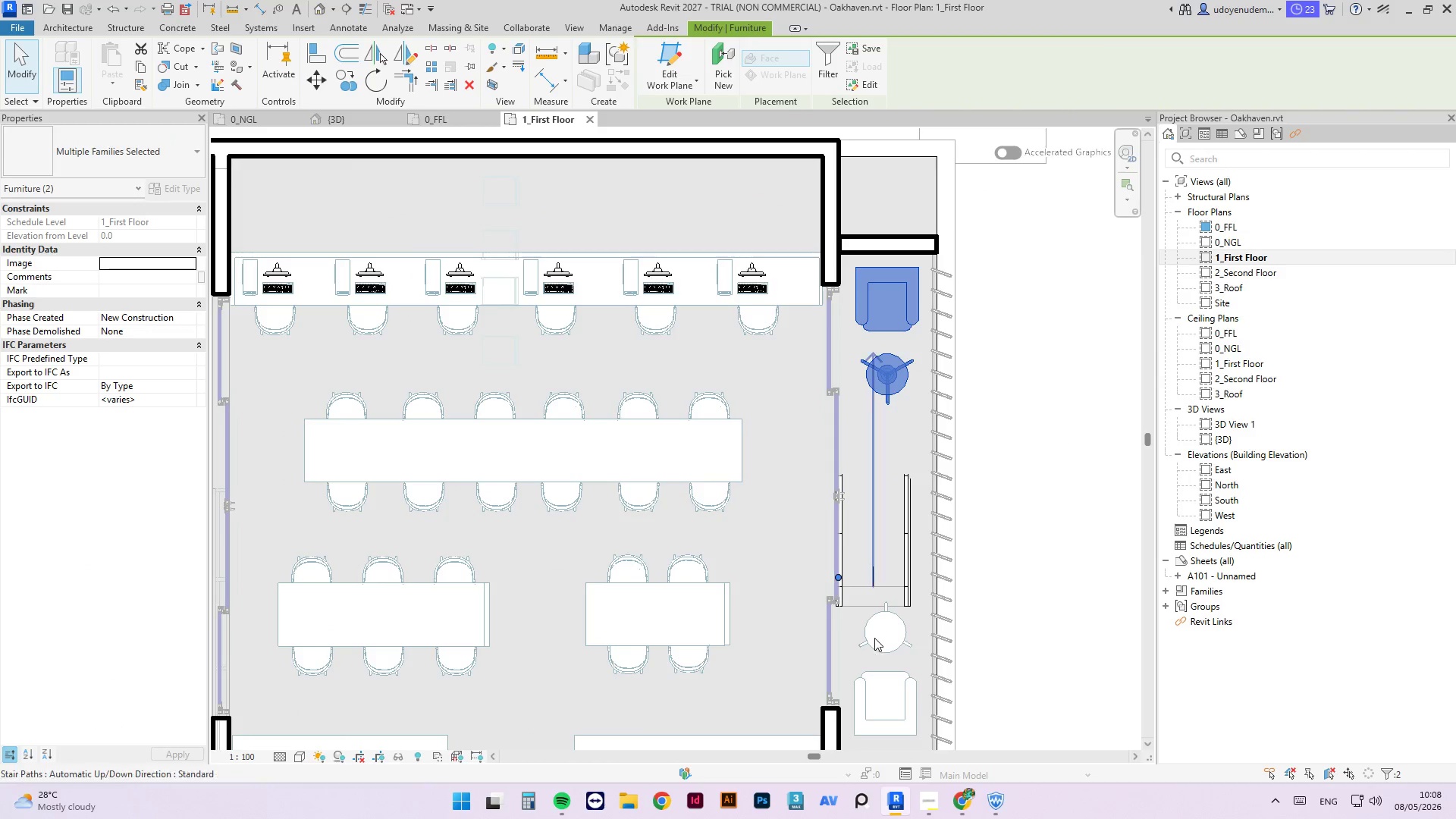 
left_click([896, 633])
 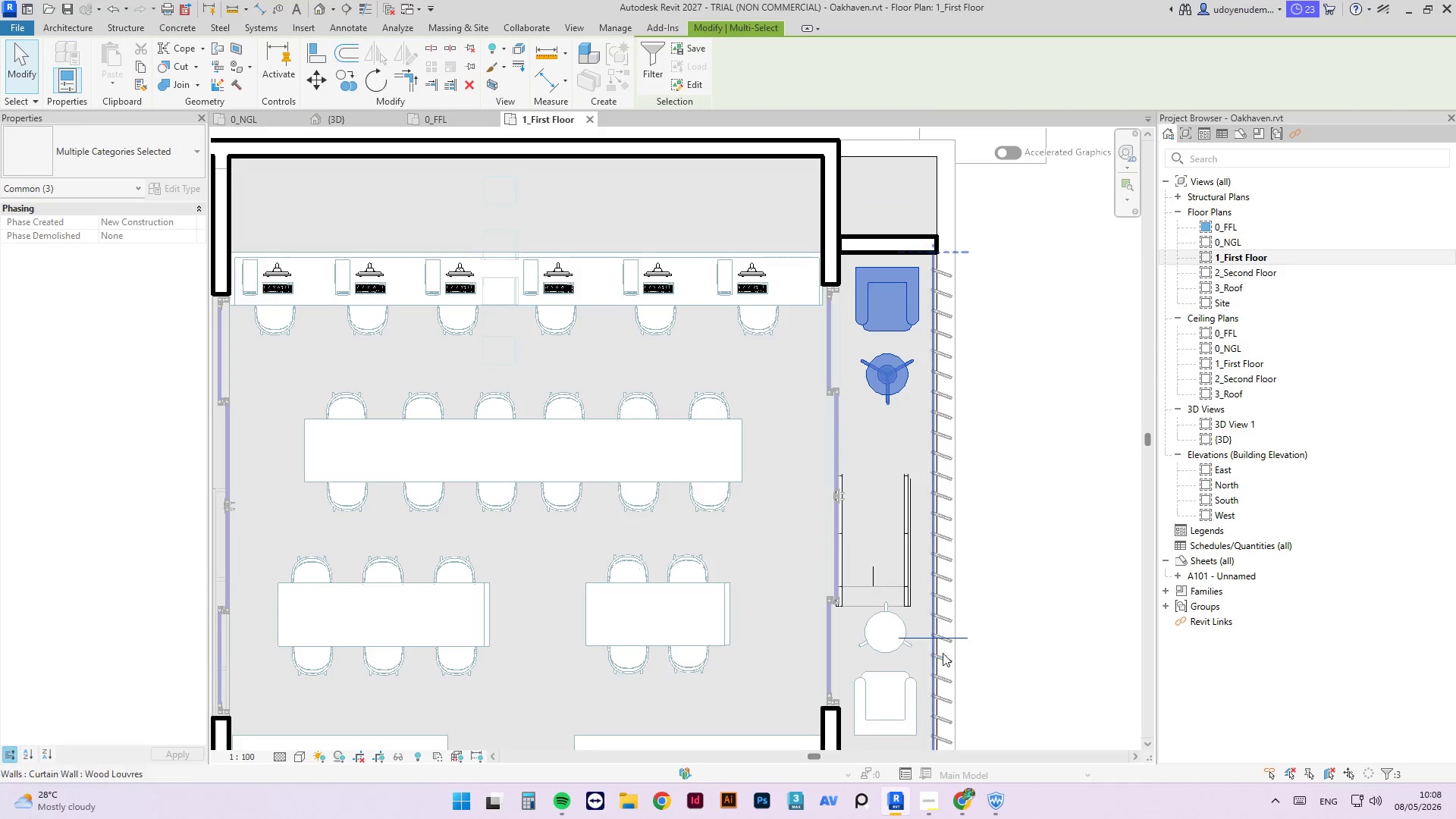 
left_click([1024, 605])
 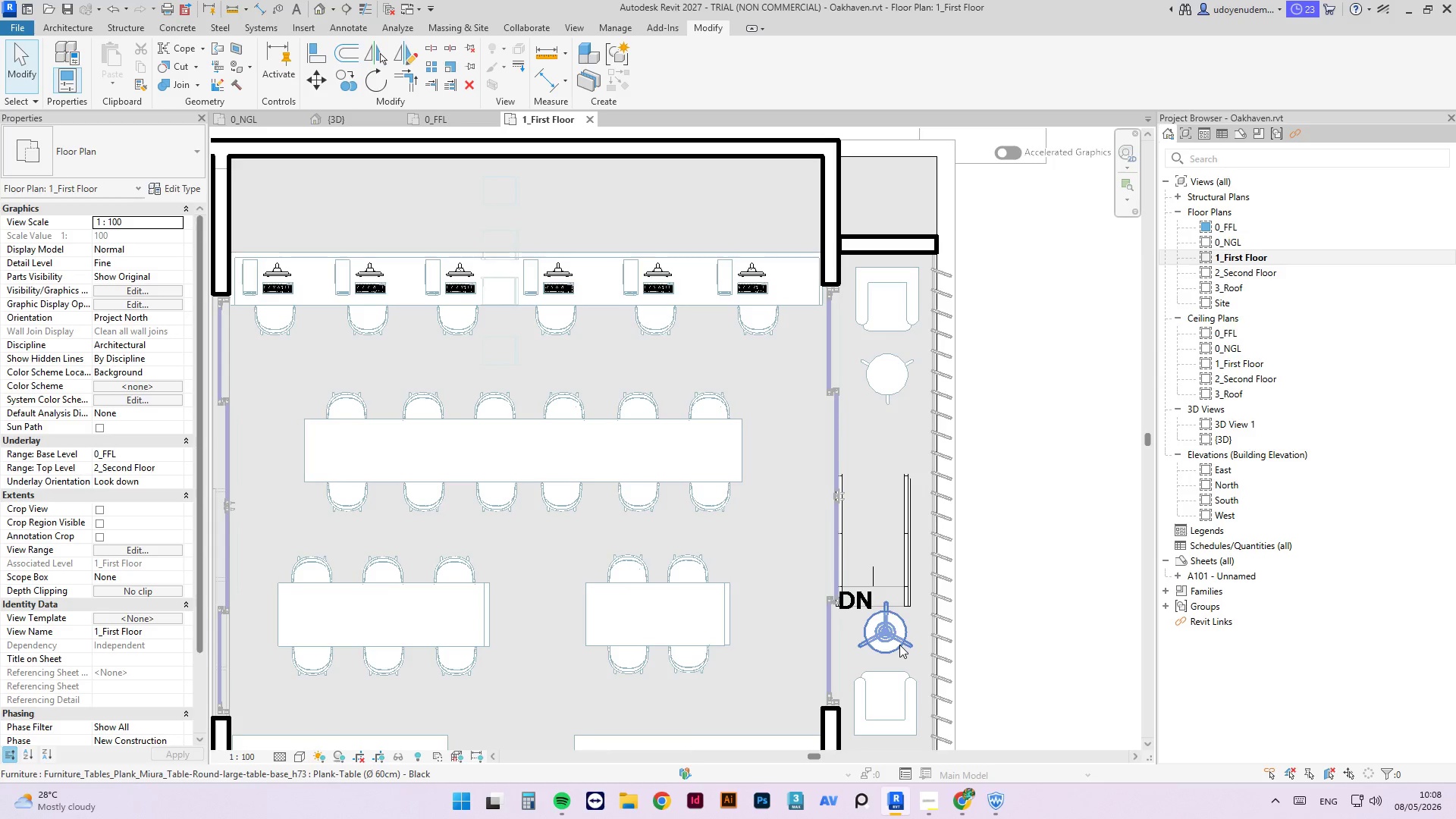 
left_click([899, 645])
 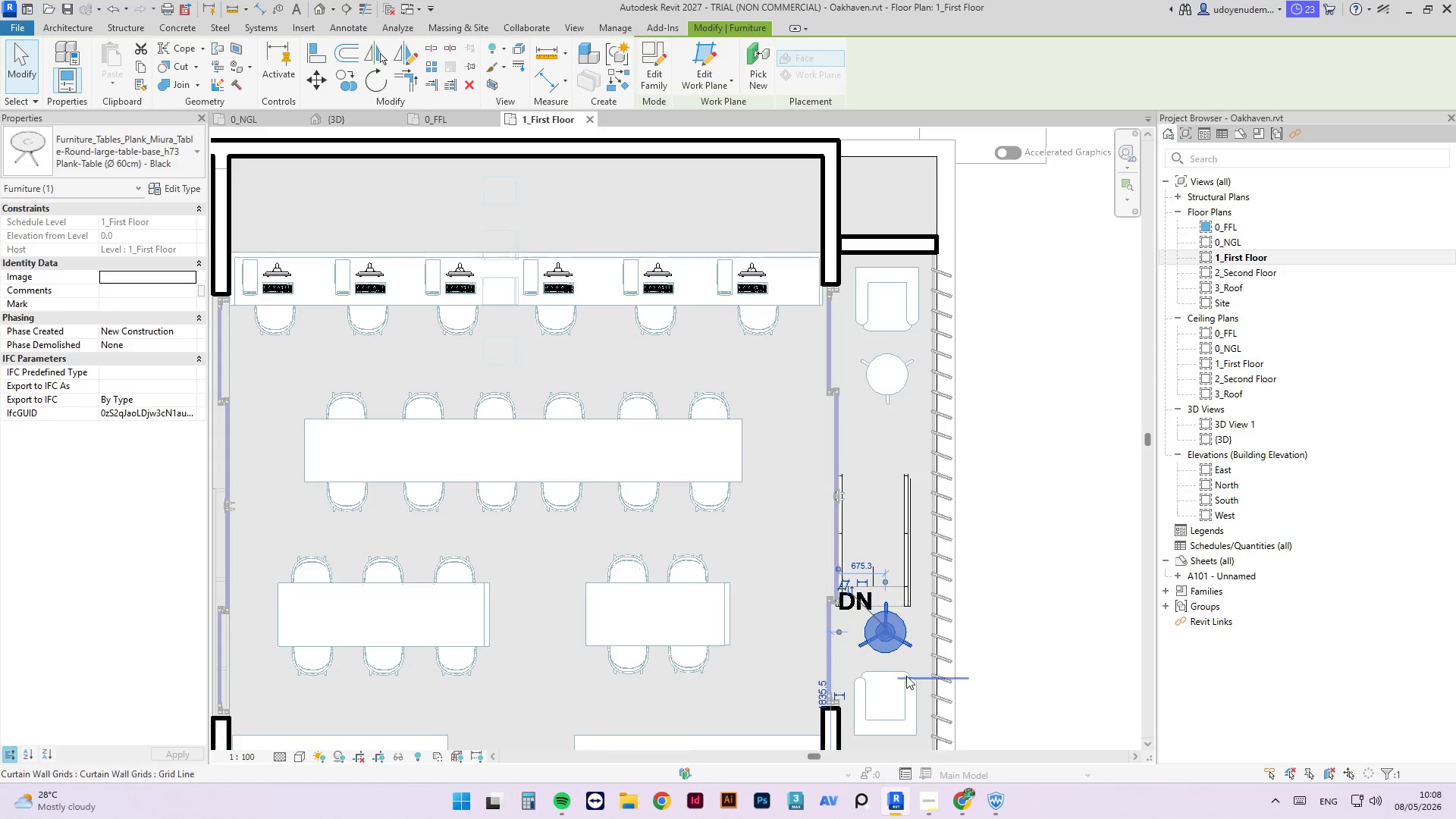 
hold_key(key=ControlLeft, duration=0.92)
left_click([910, 686])
 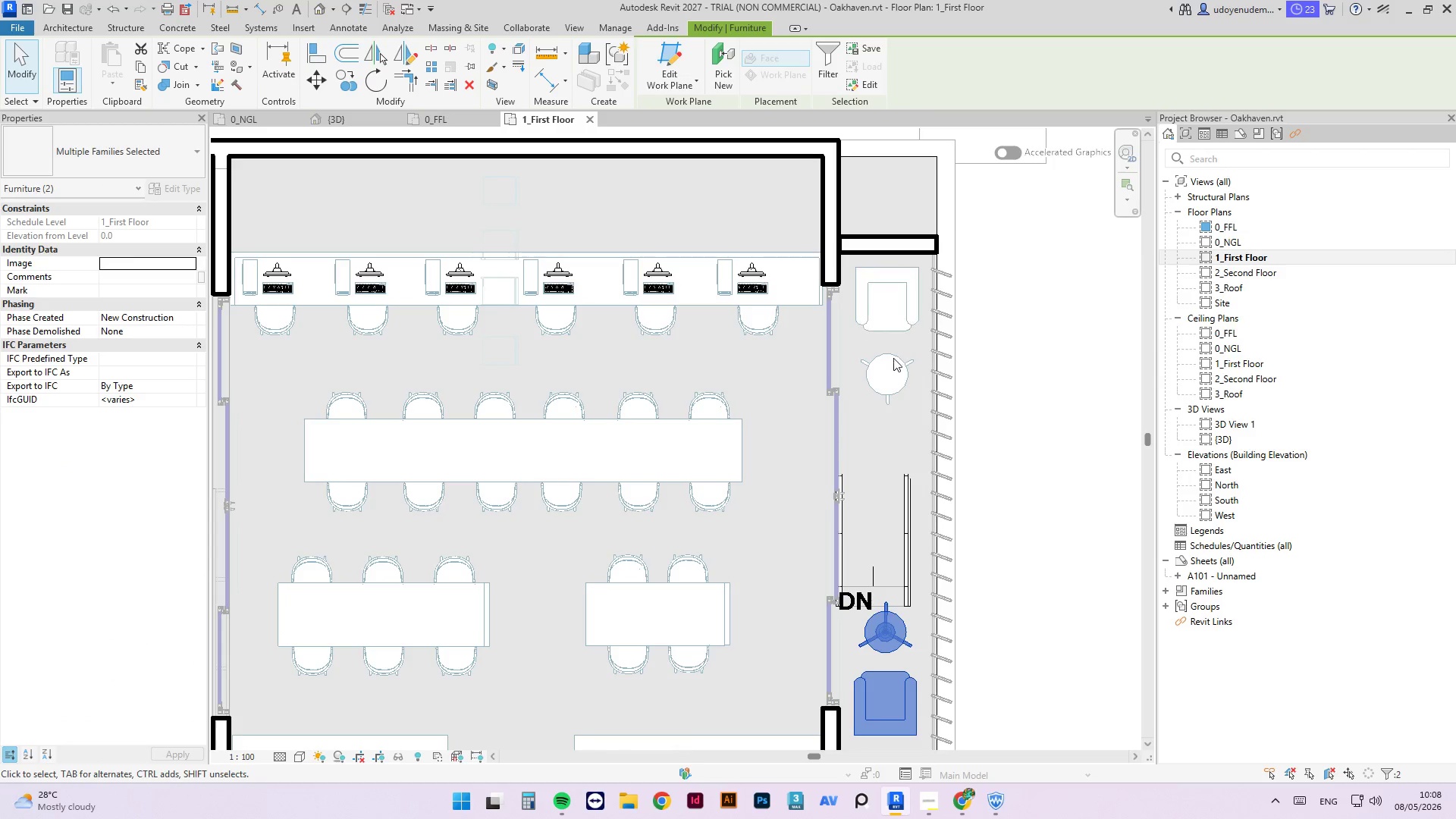 
hold_key(key=ControlLeft, duration=2.86)
left_click([902, 387])
 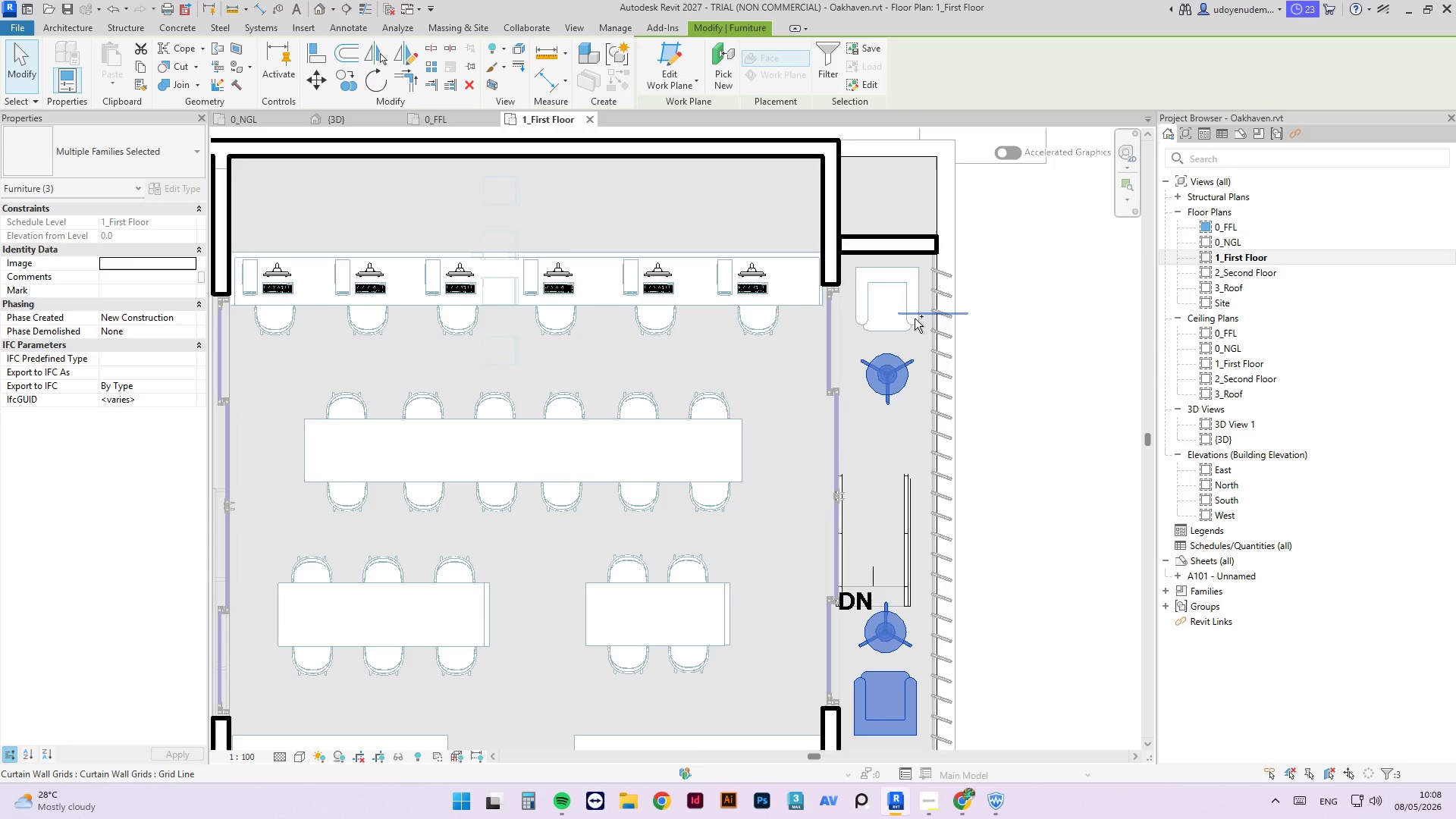 
left_click([915, 318])
 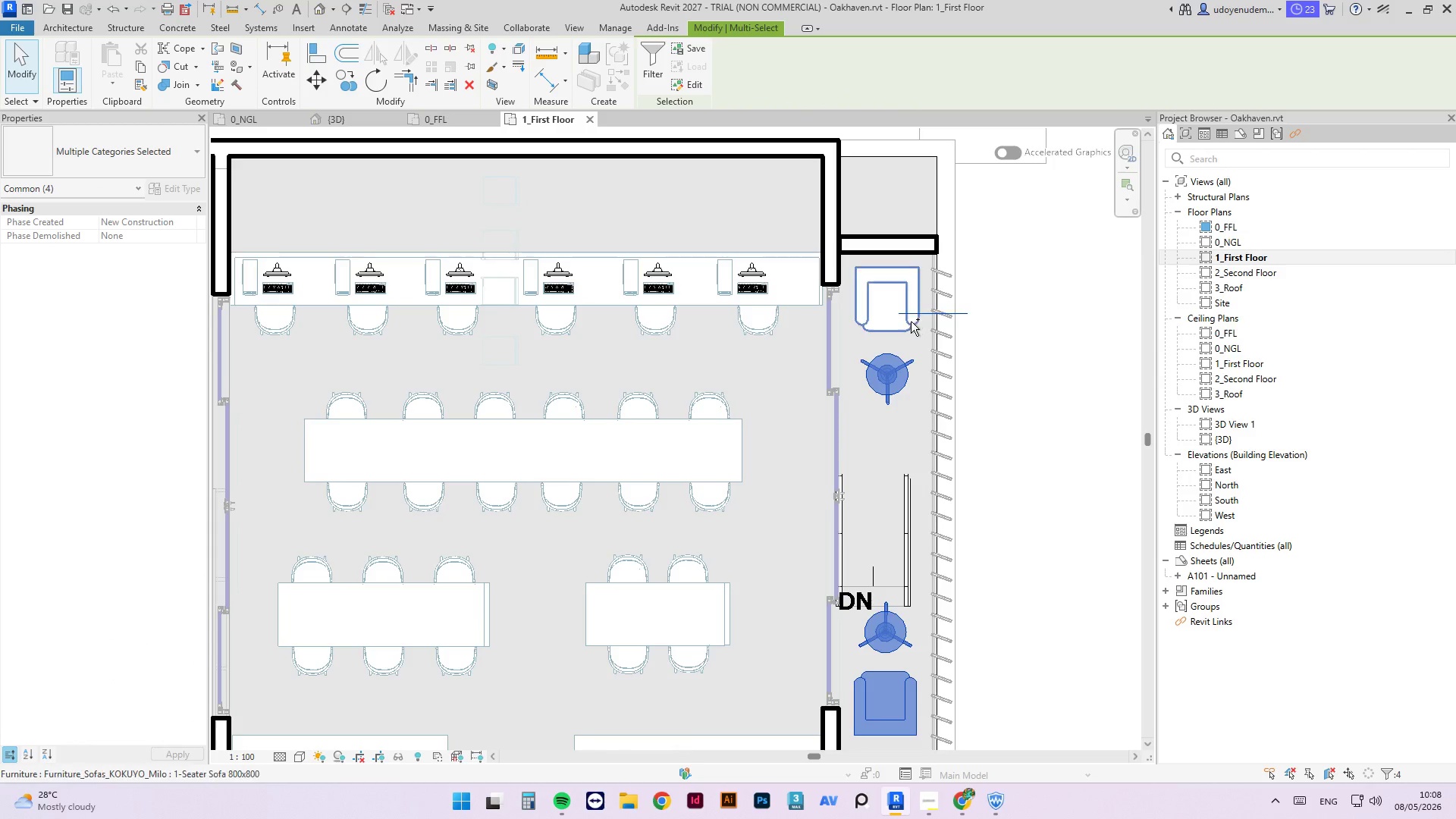 
left_click([909, 325])
 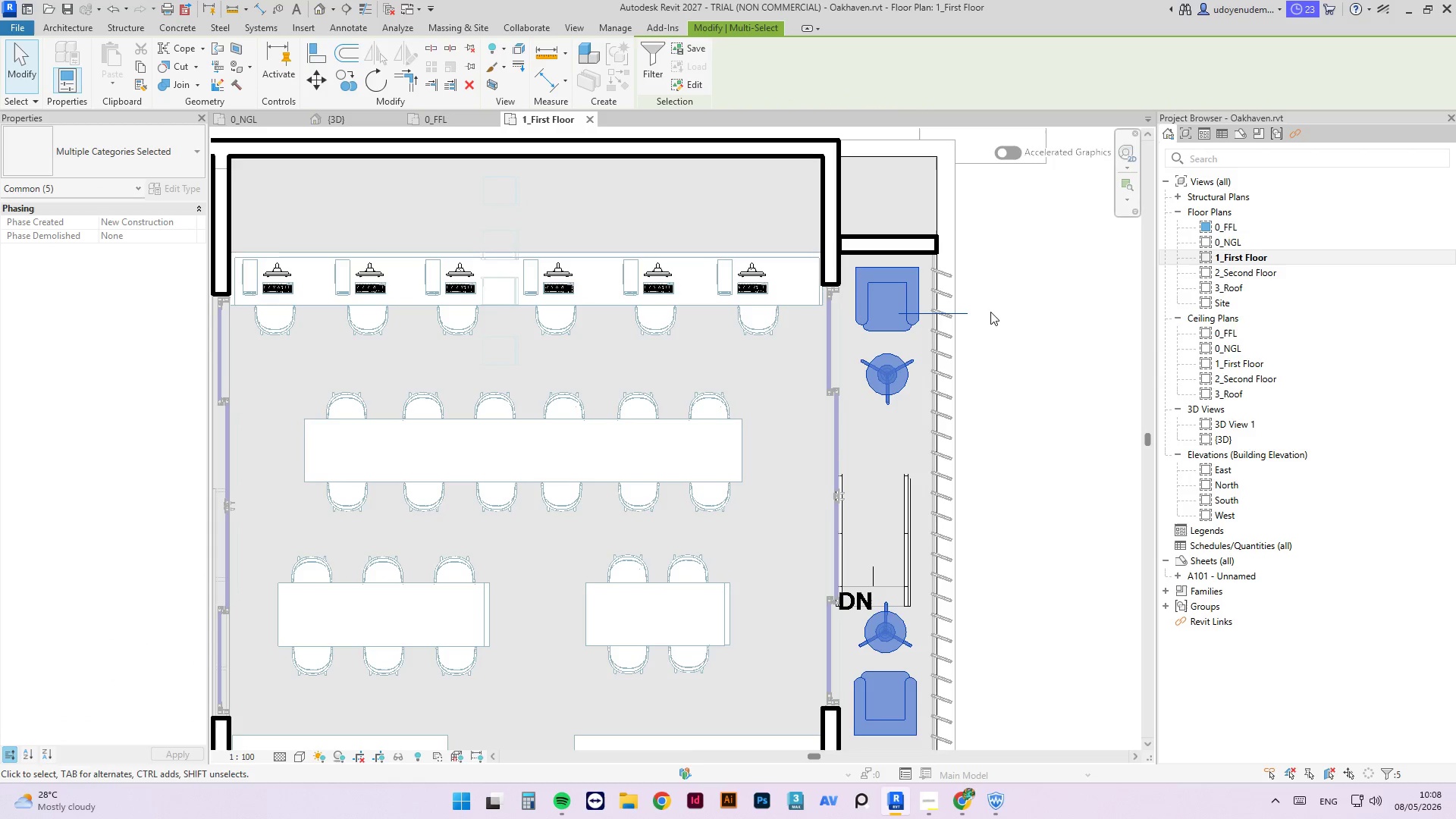 
hold_key(key=AltLeft, duration=0.81)
 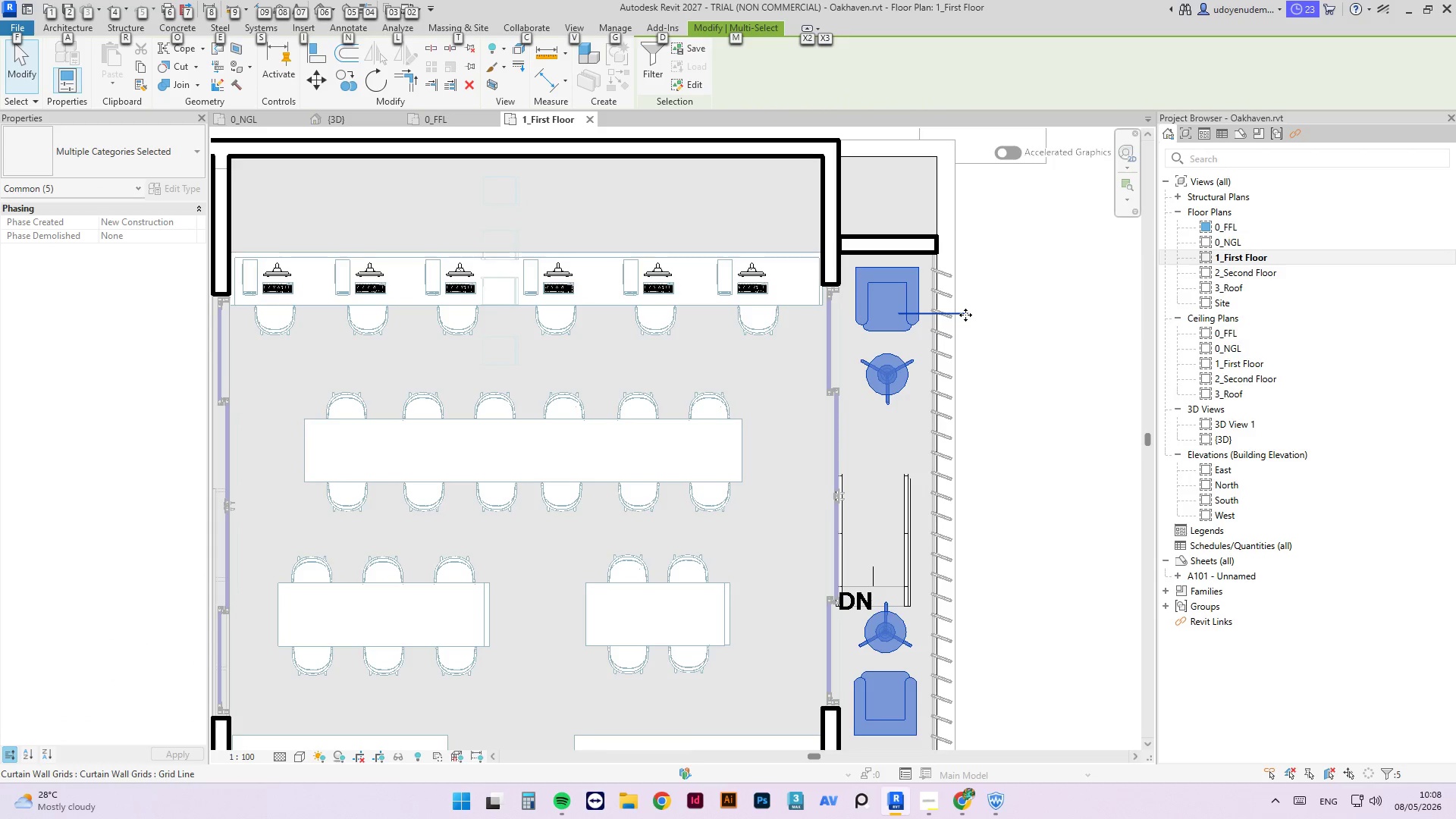 
hold_key(key=ControlLeft, duration=0.55)
 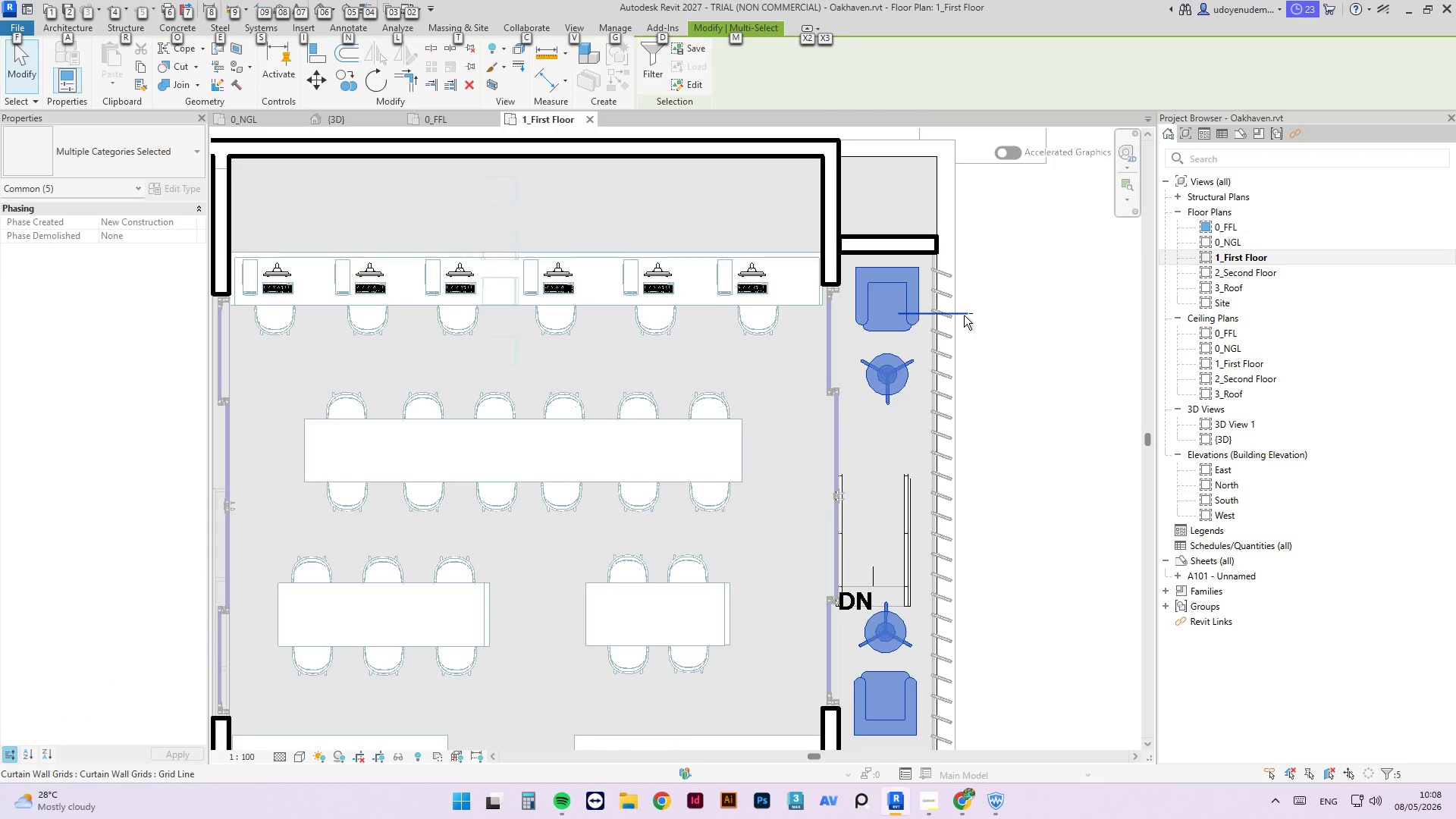 
hold_key(key=ShiftLeft, duration=0.8)
left_click([965, 315])
 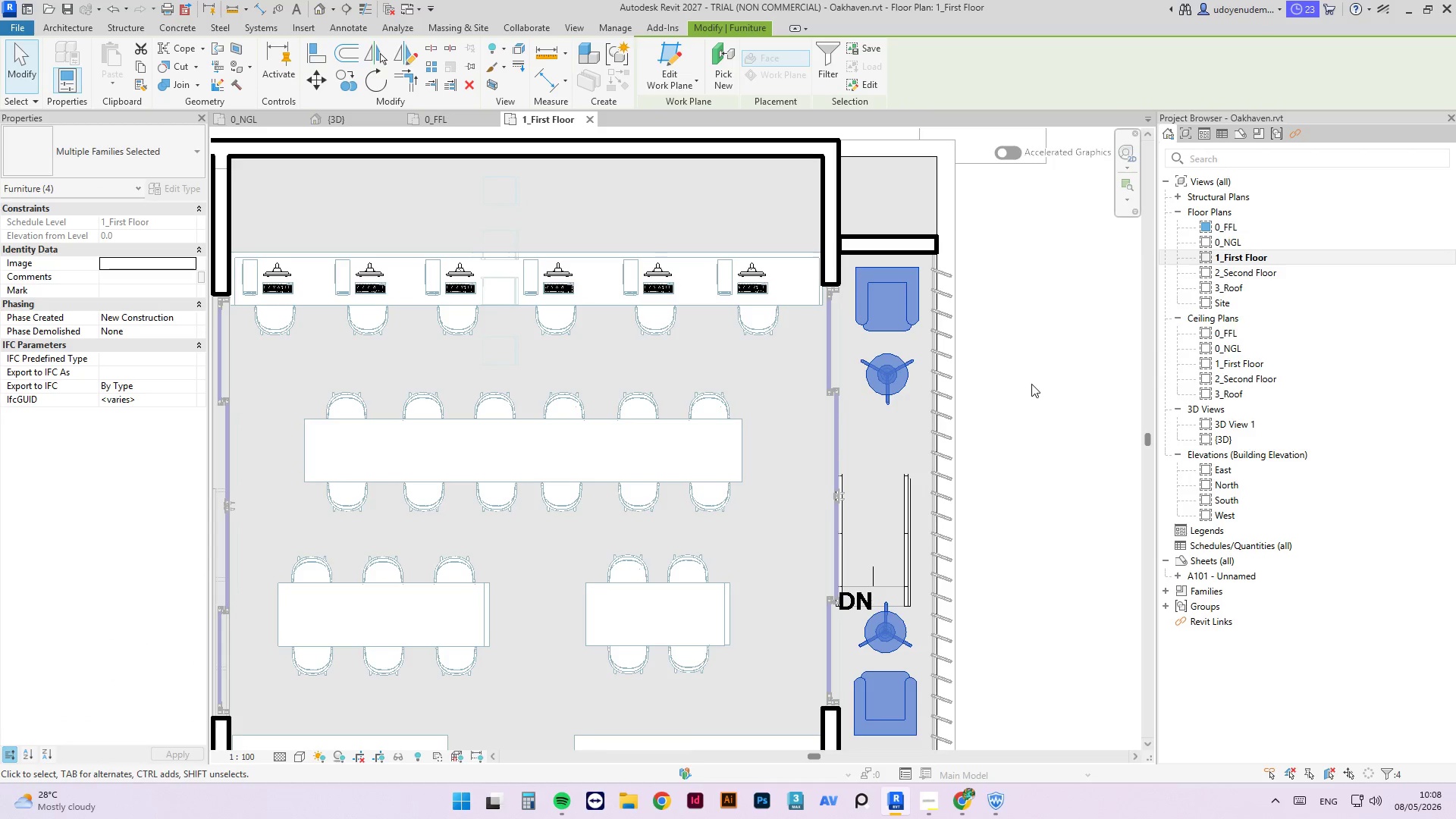 
scroll: coordinate [1044, 352], scroll_direction: down, amount: 8.0
 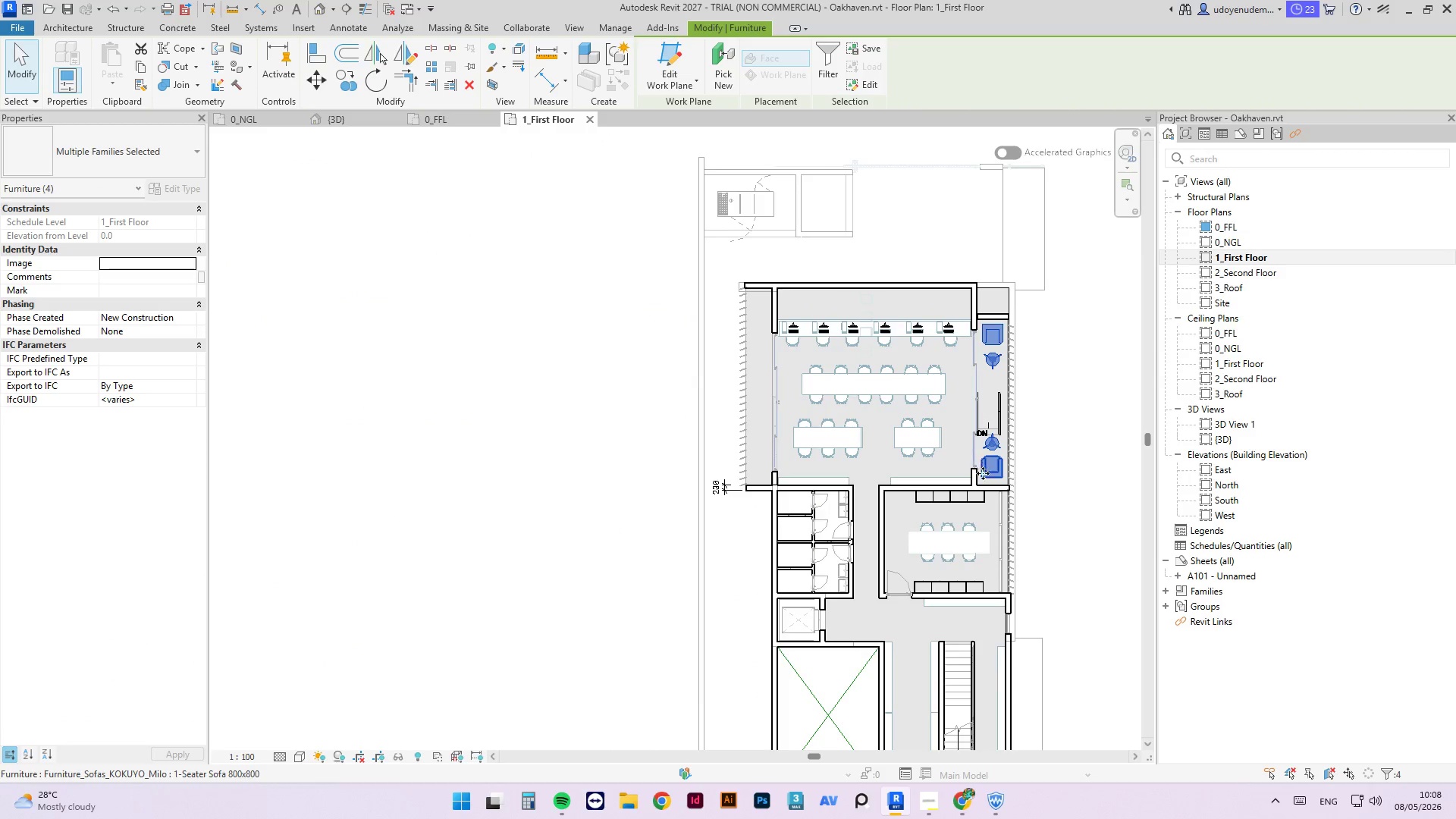 
left_click_drag(start_coordinate=[990, 468], to_coordinate=[758, 467])
 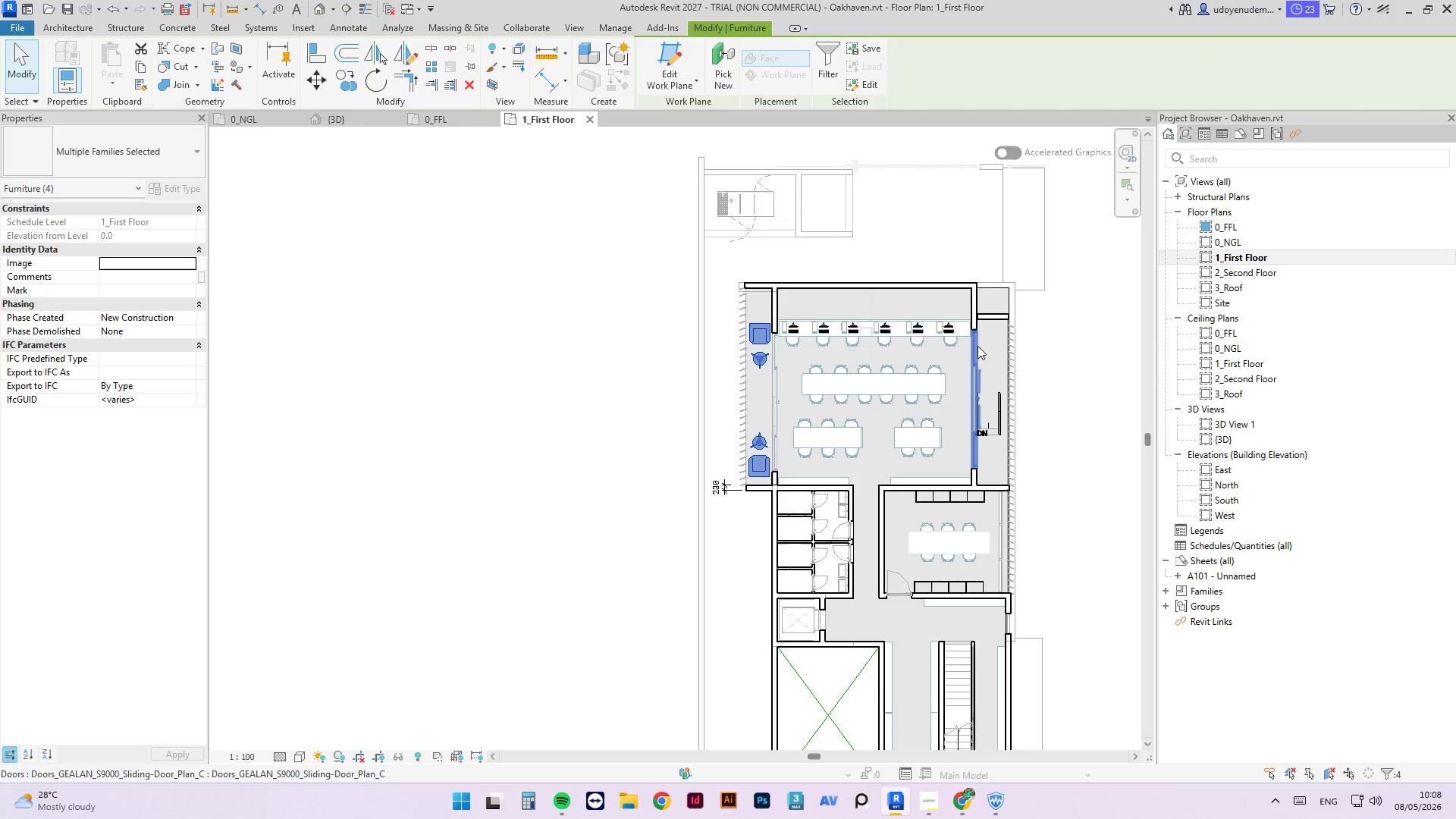 
key(ArrowLeft)
 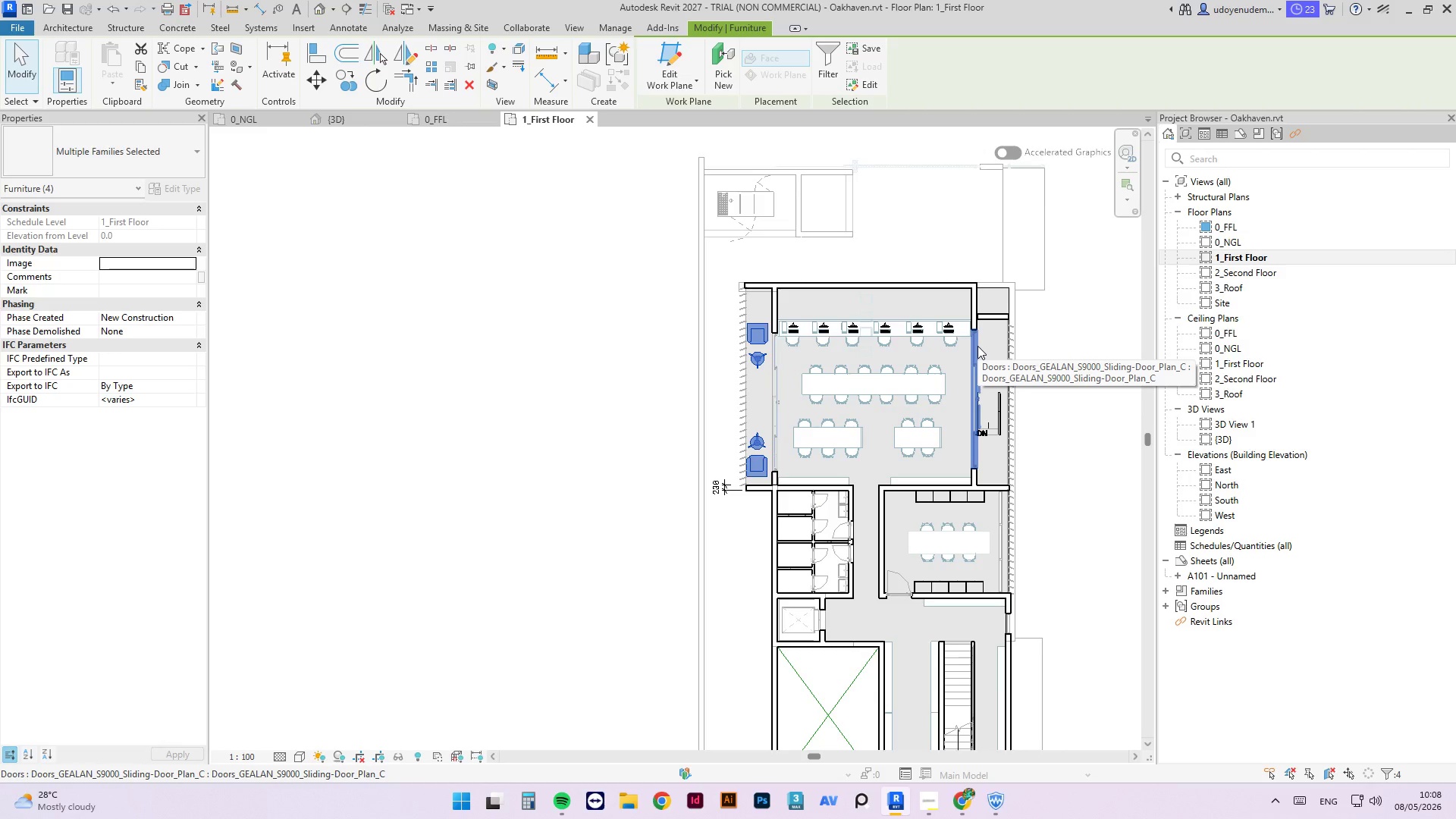 
key(ArrowRight)
 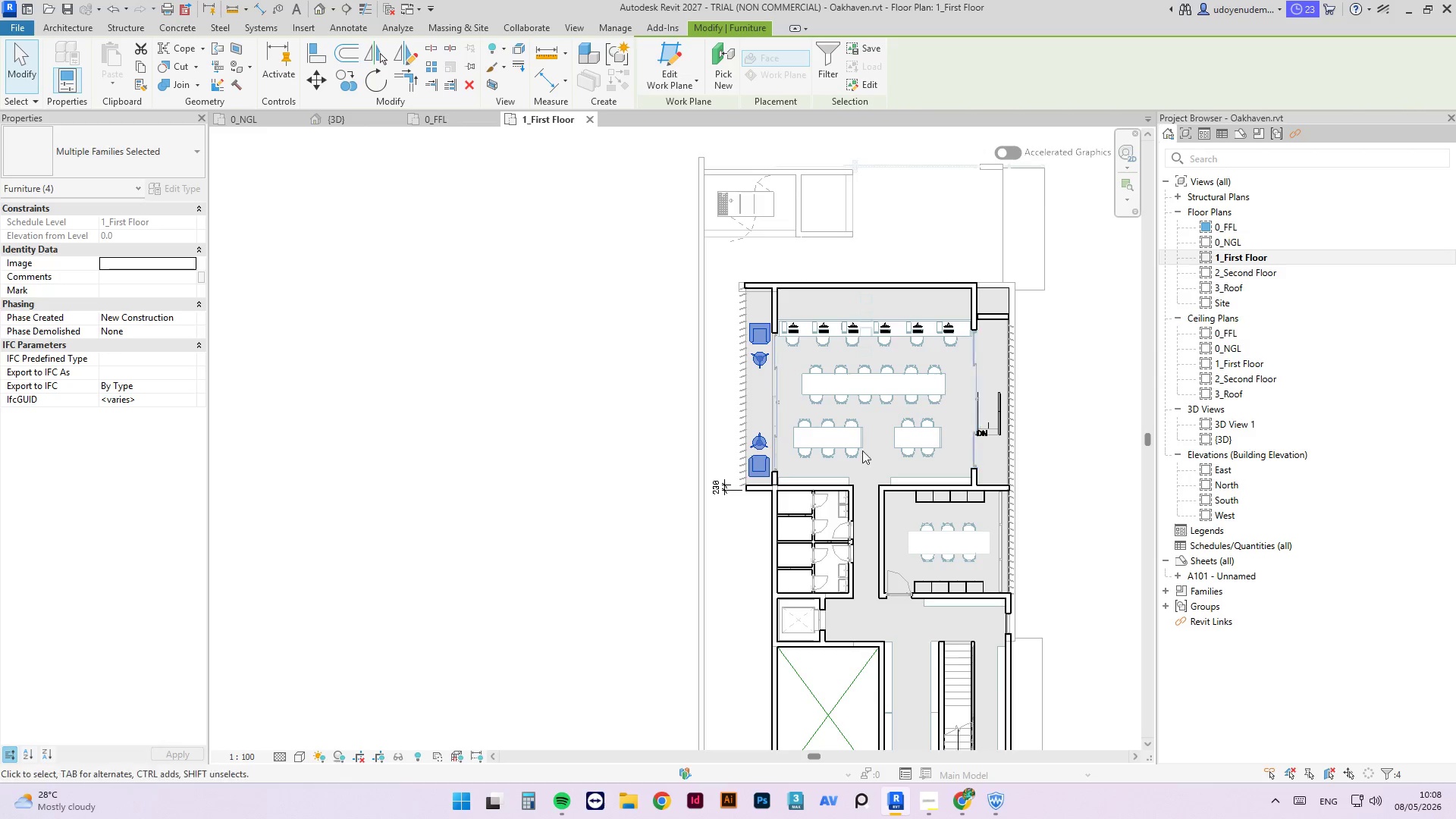 
left_click([721, 526])
 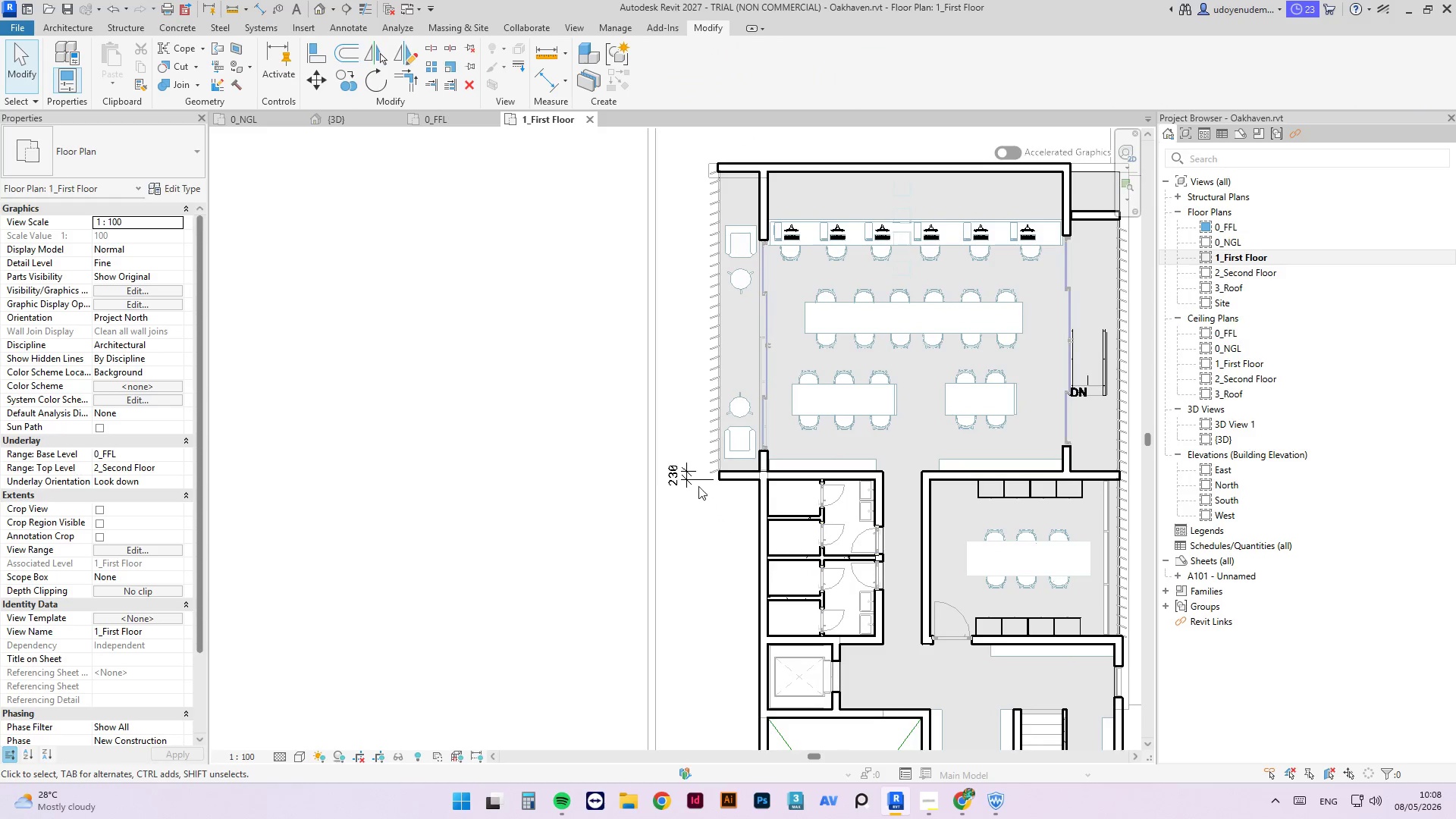 
scroll: coordinate [767, 526], scroll_direction: up, amount: 3.0
 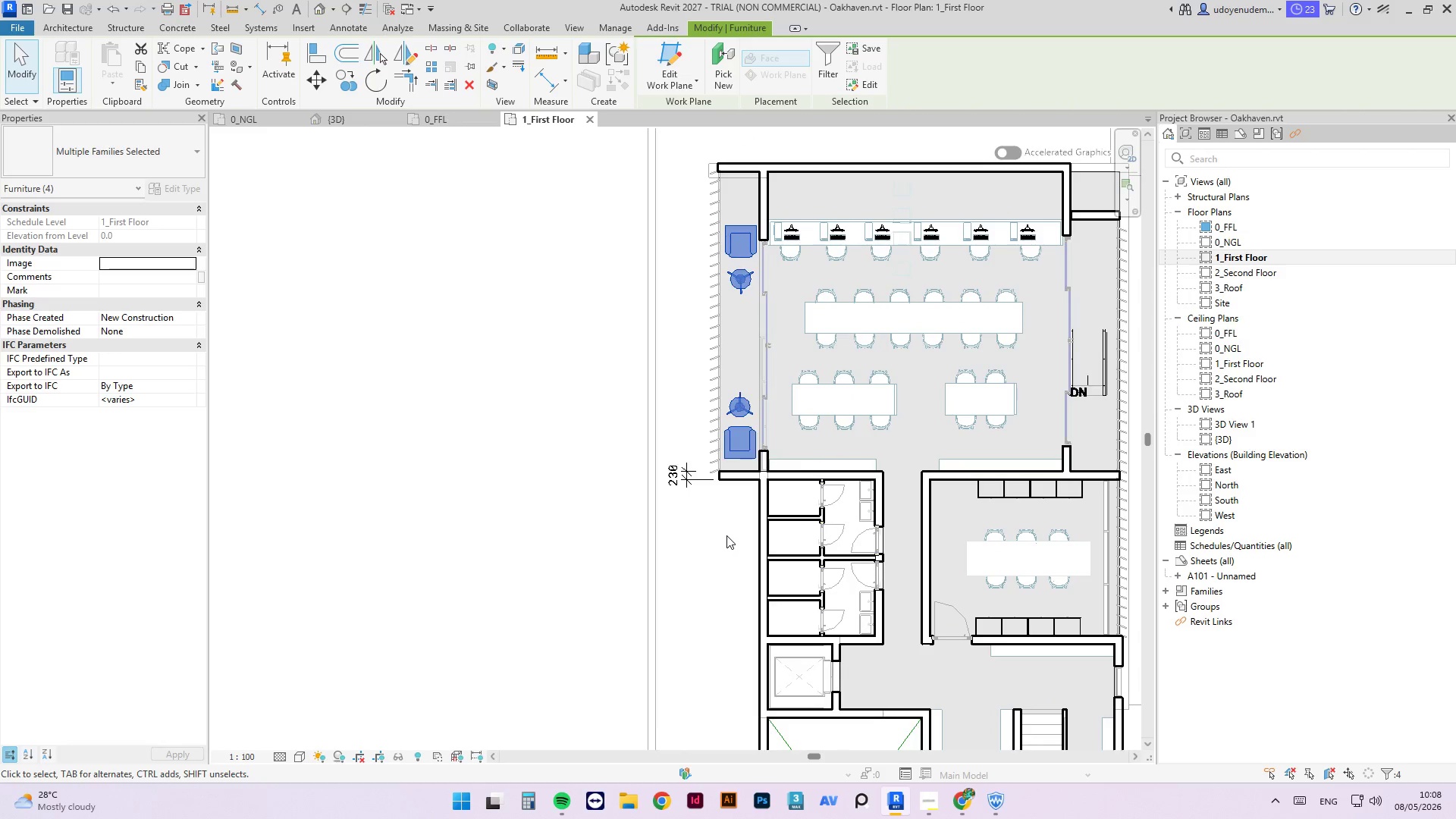 
left_click_drag(start_coordinate=[694, 479], to_coordinate=[538, 82])
 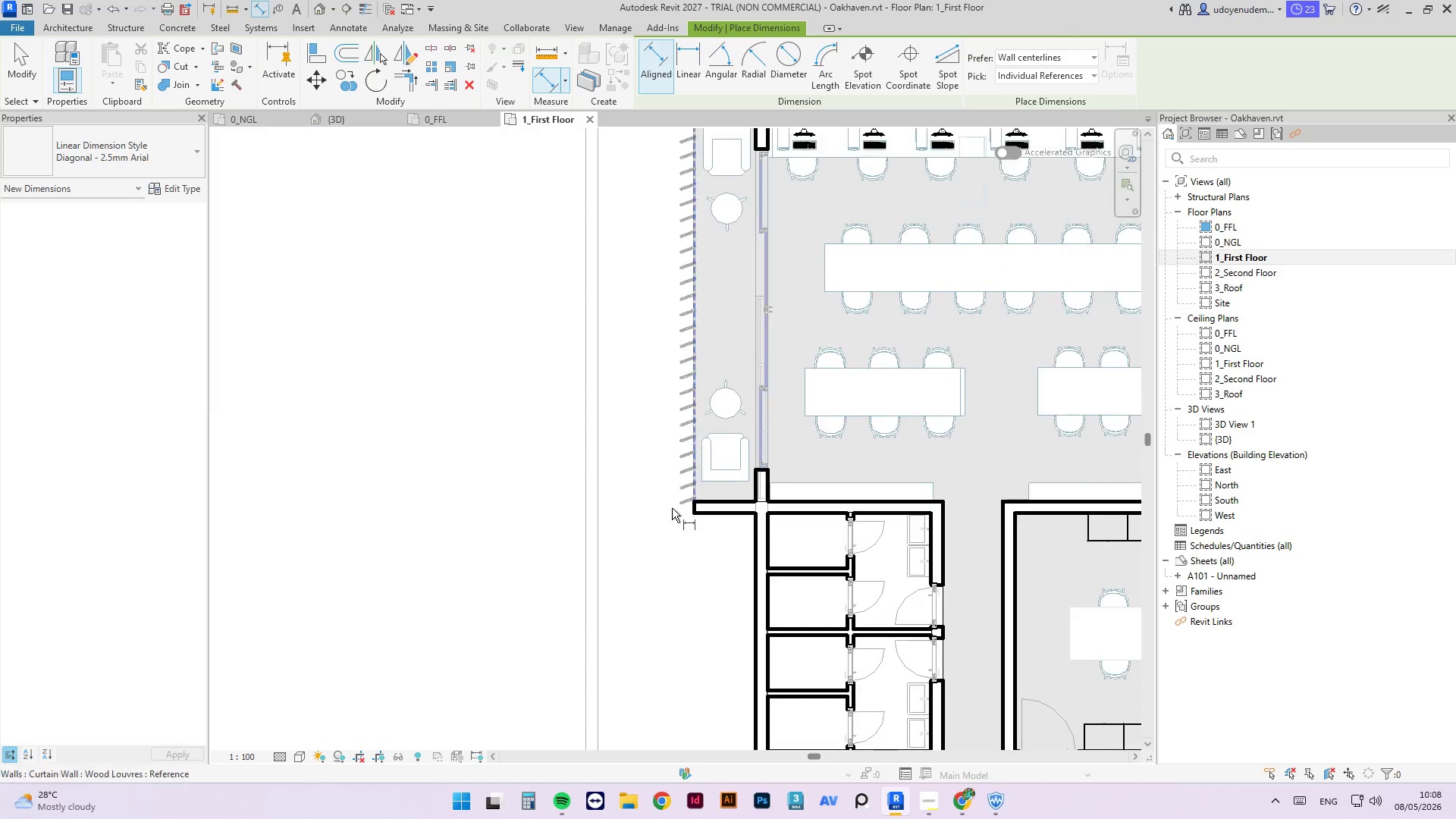 
key(Delete)
 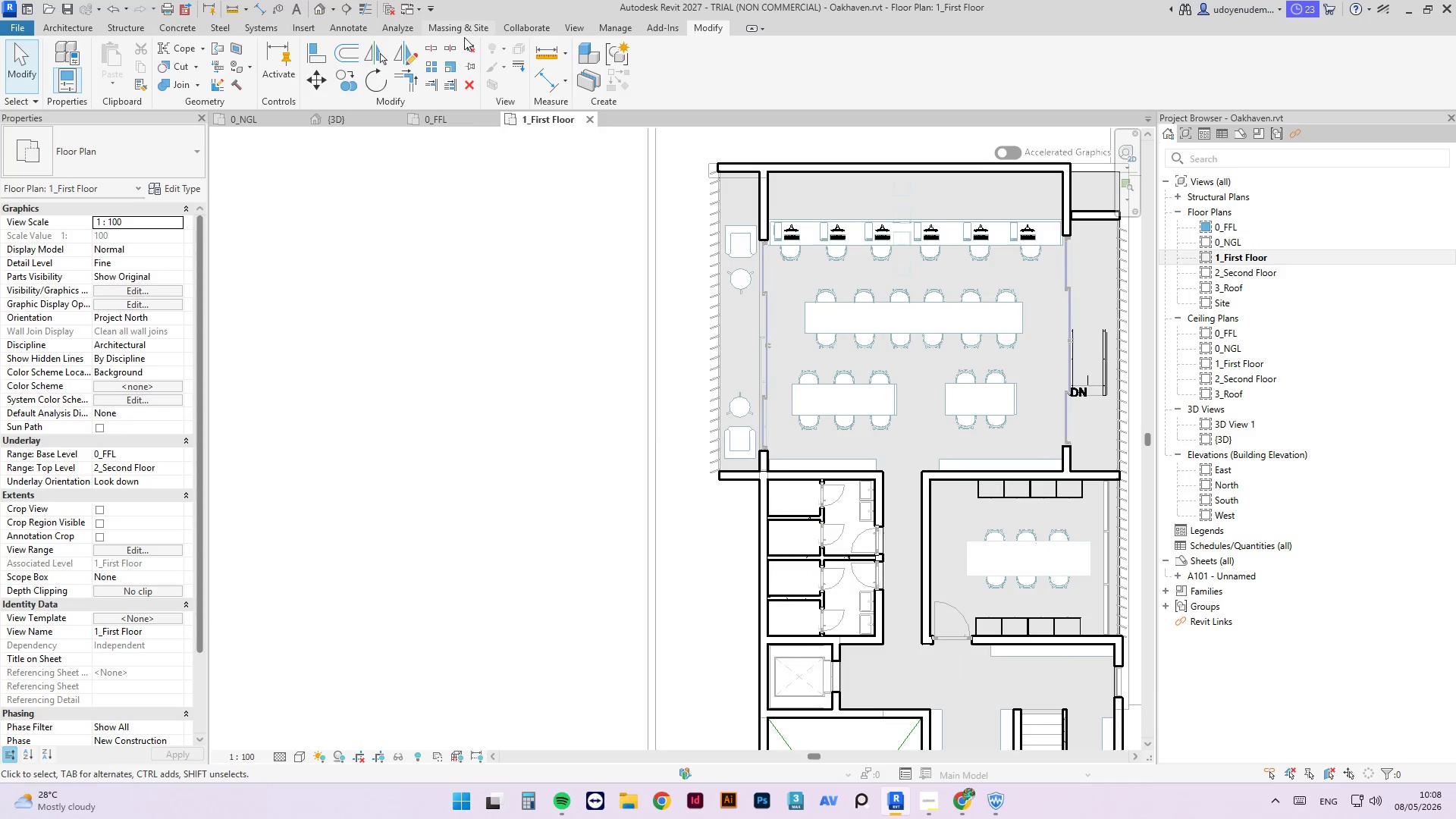 
left_click([538, 82])
 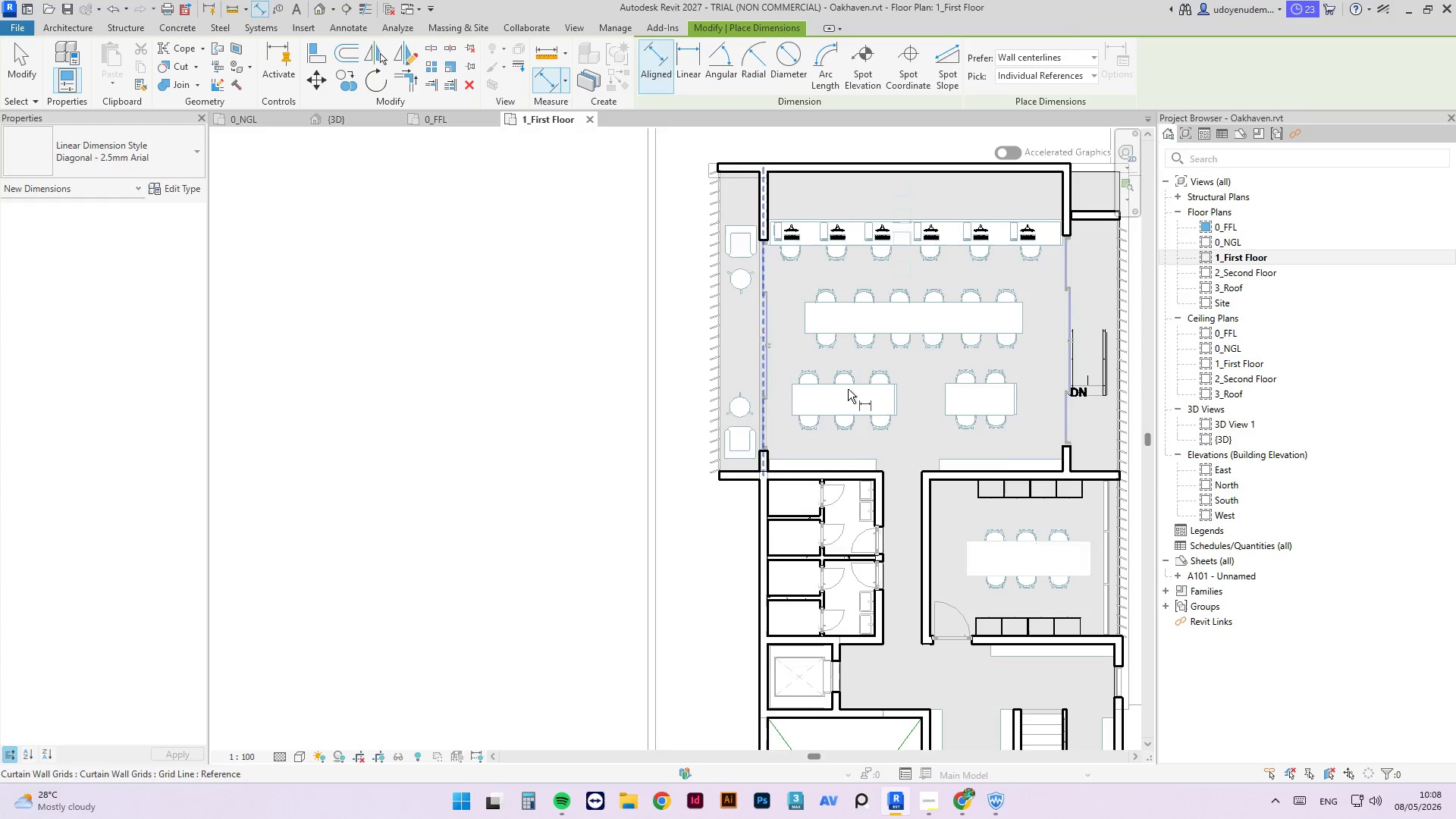 
scroll: coordinate [667, 517], scroll_direction: up, amount: 6.0
 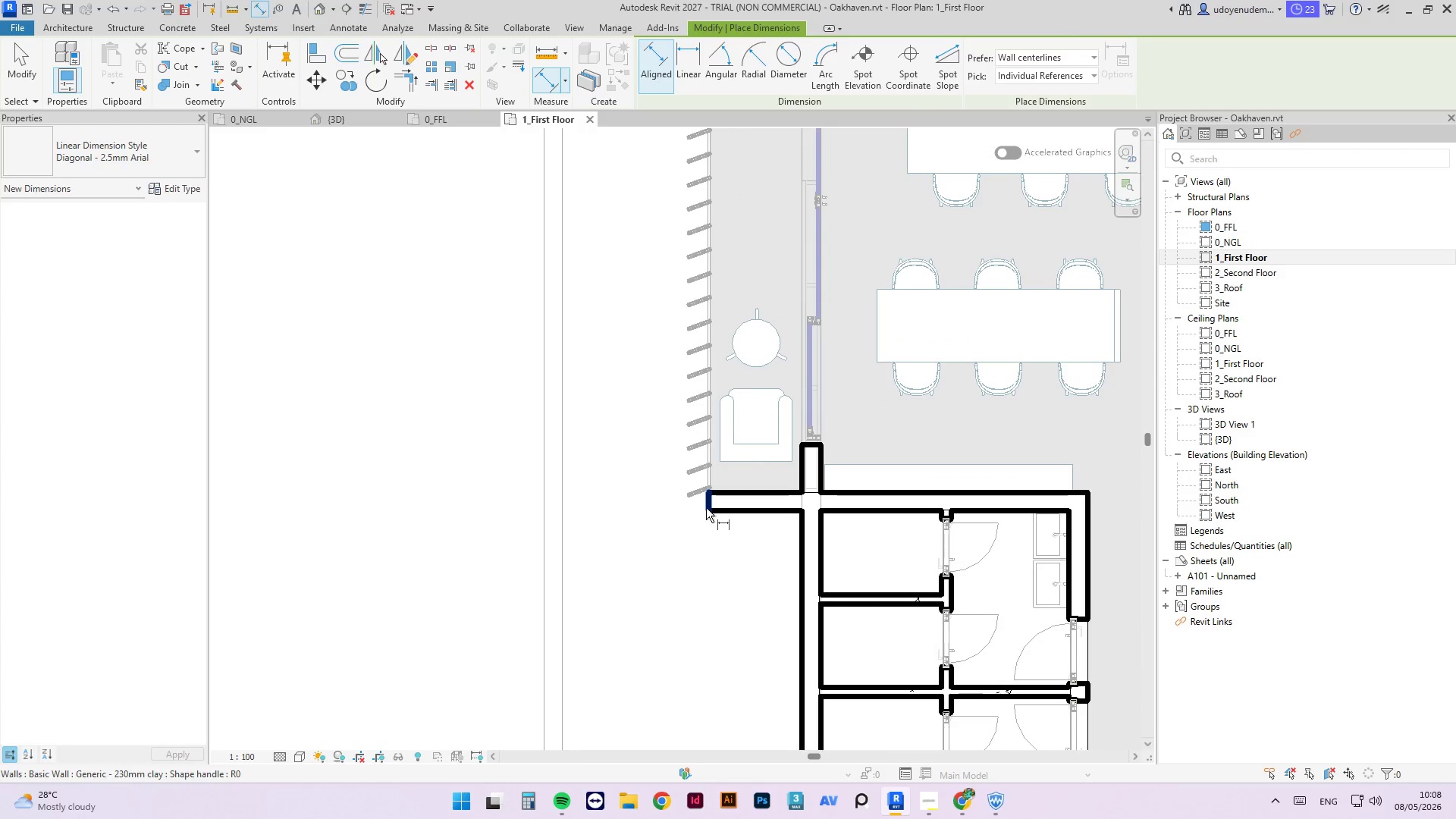 
key(Tab)
 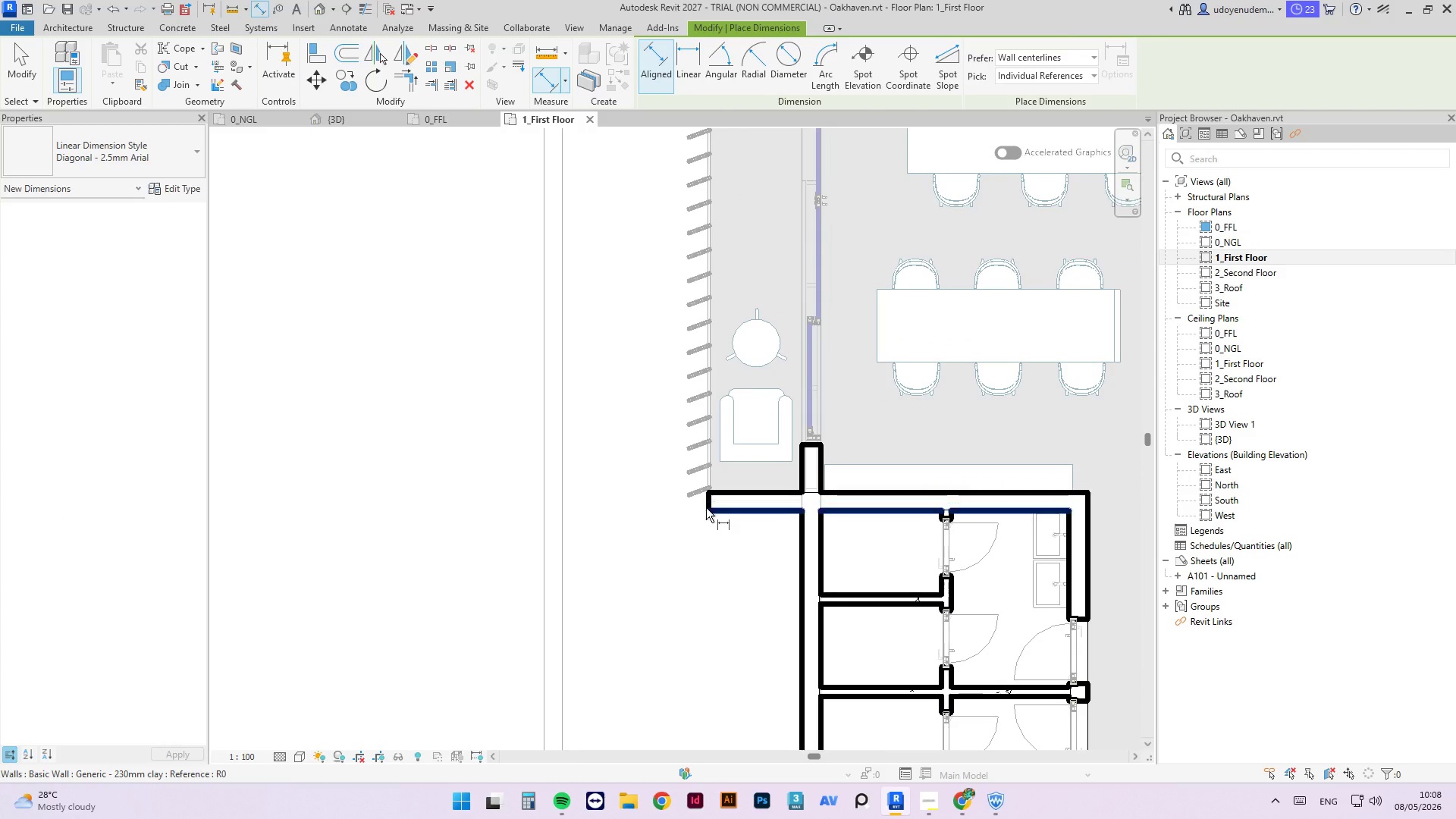 
key(Tab)
 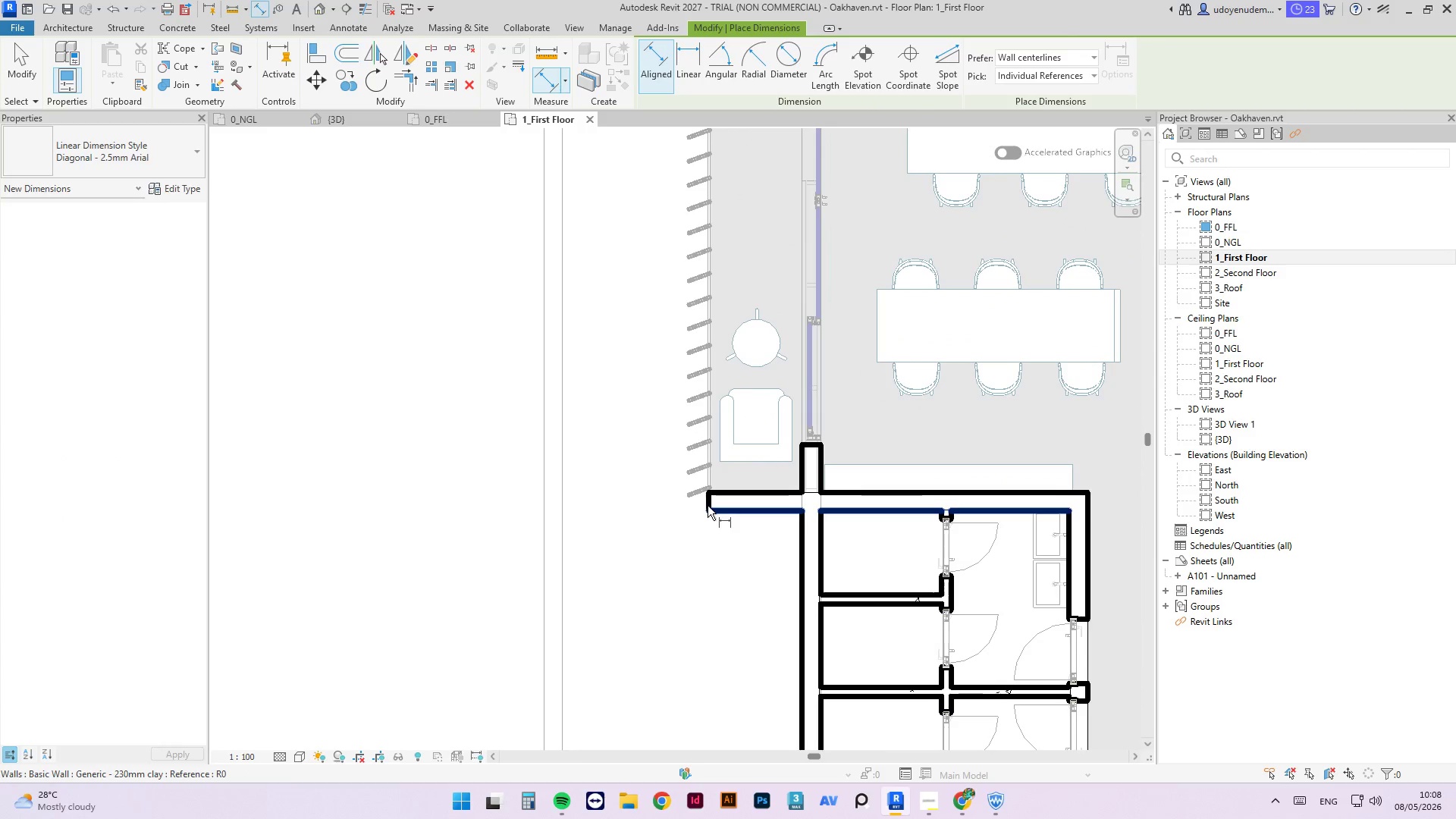 
key(Tab)
 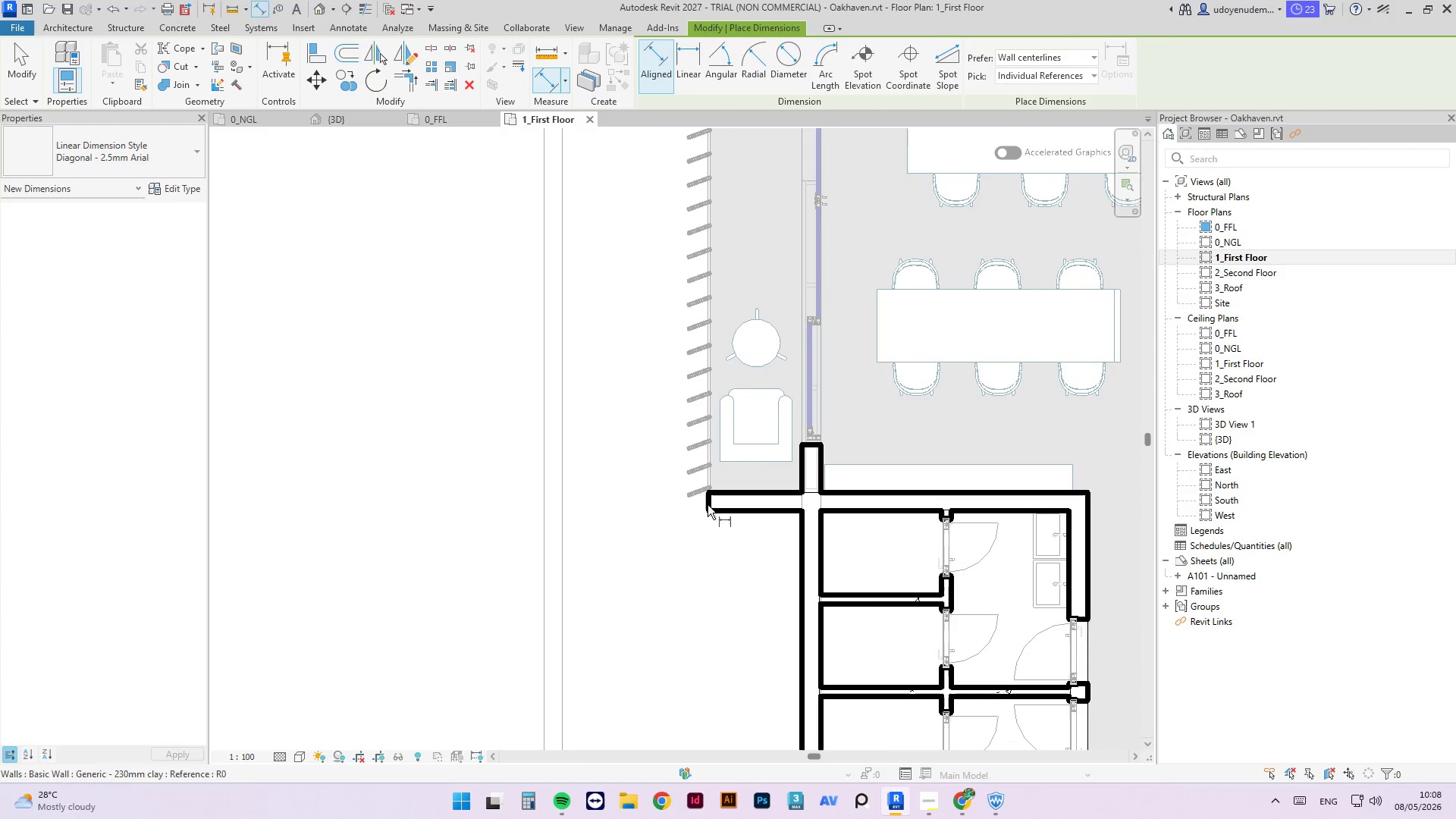 
key(Tab)
 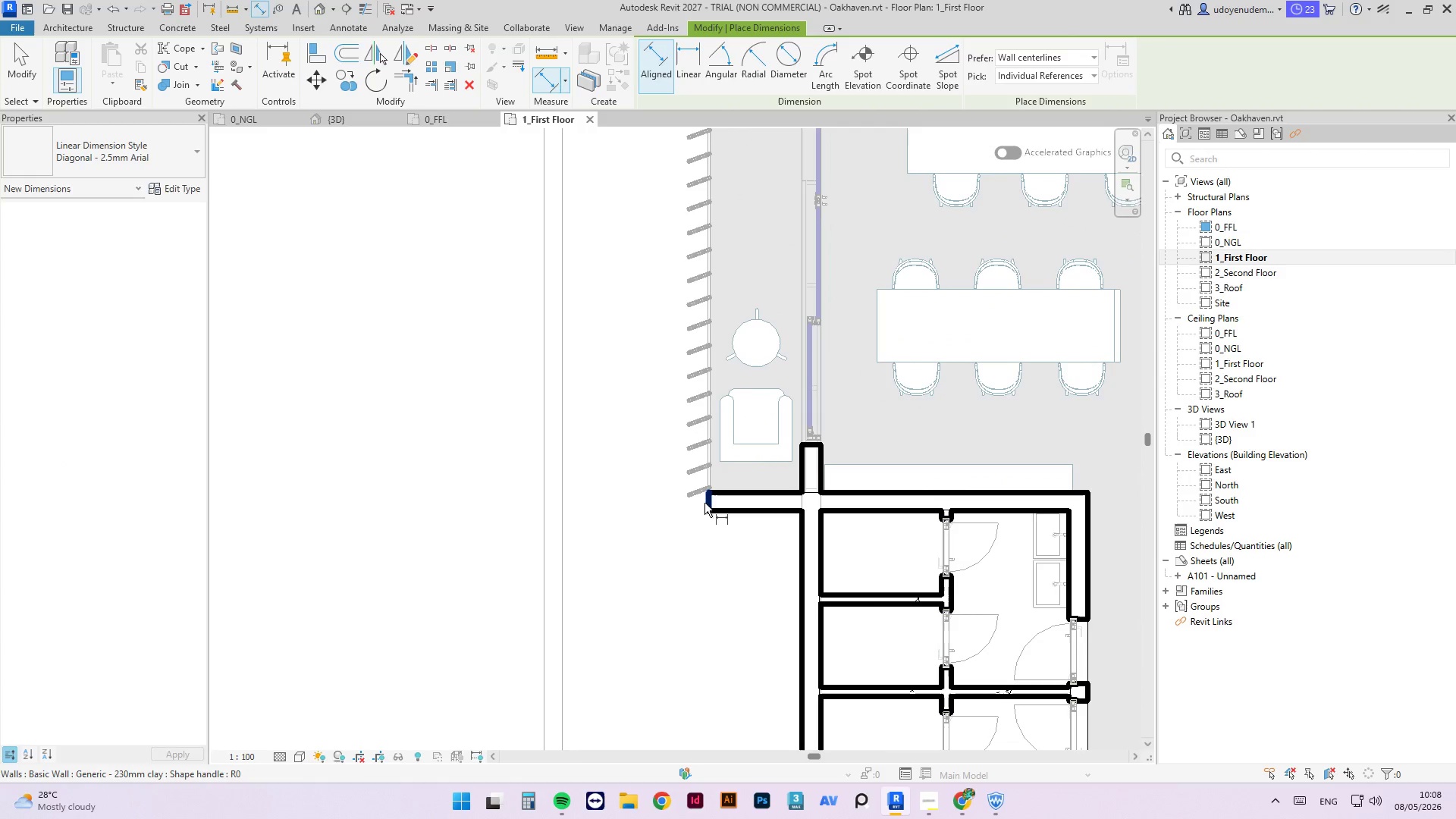 
left_click([704, 503])
 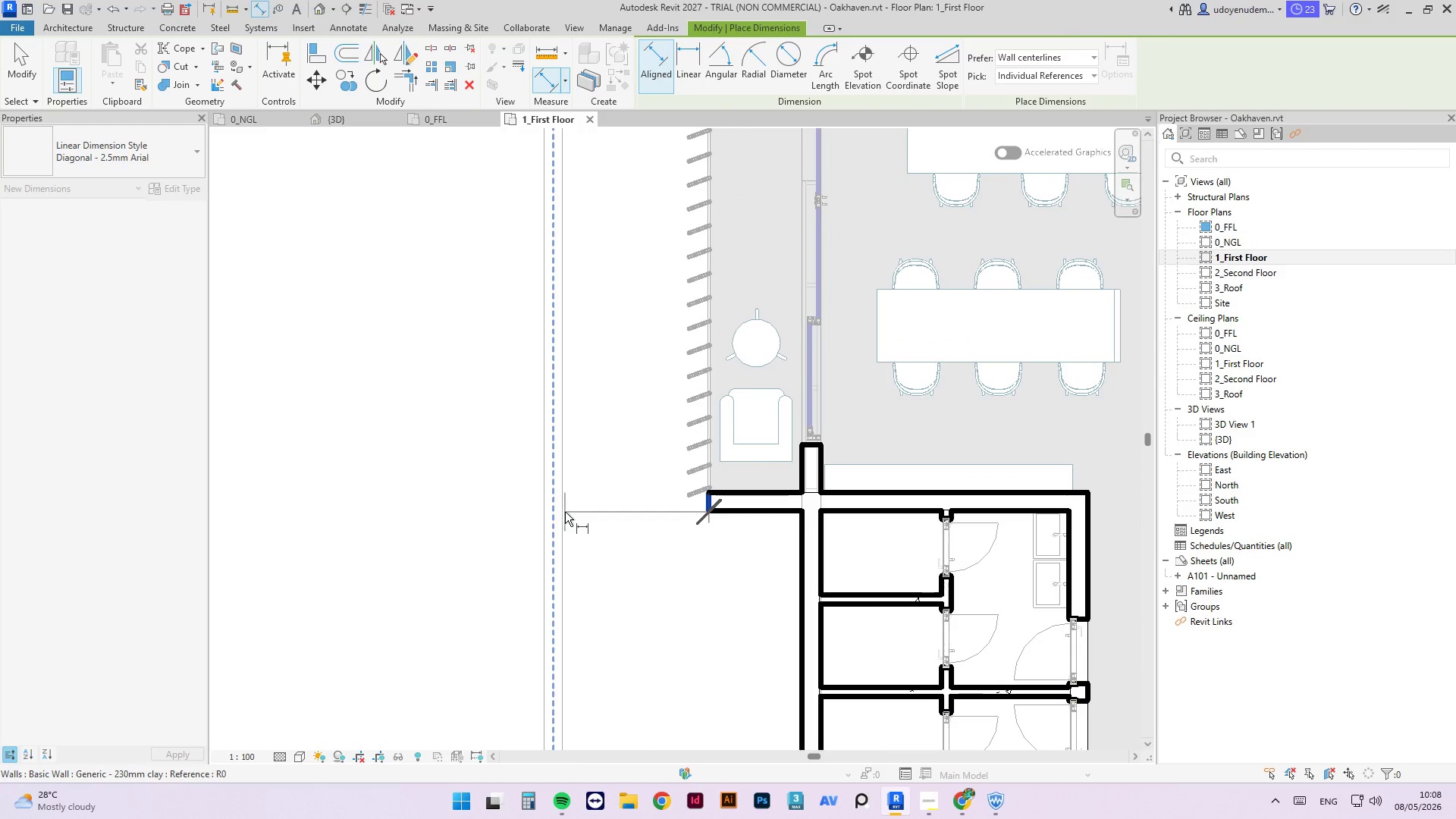 
key(Tab)
 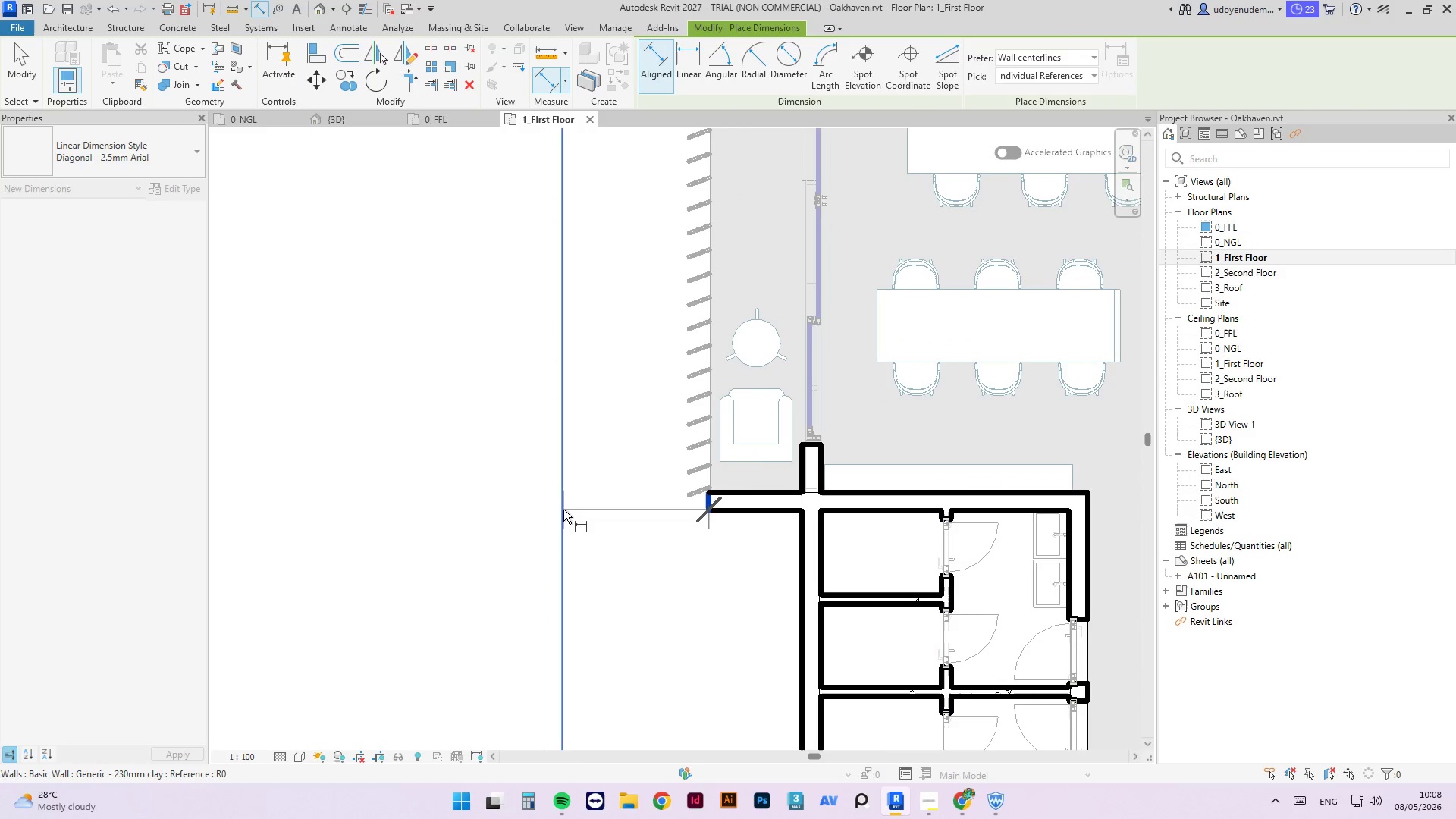 
left_click([563, 510])
 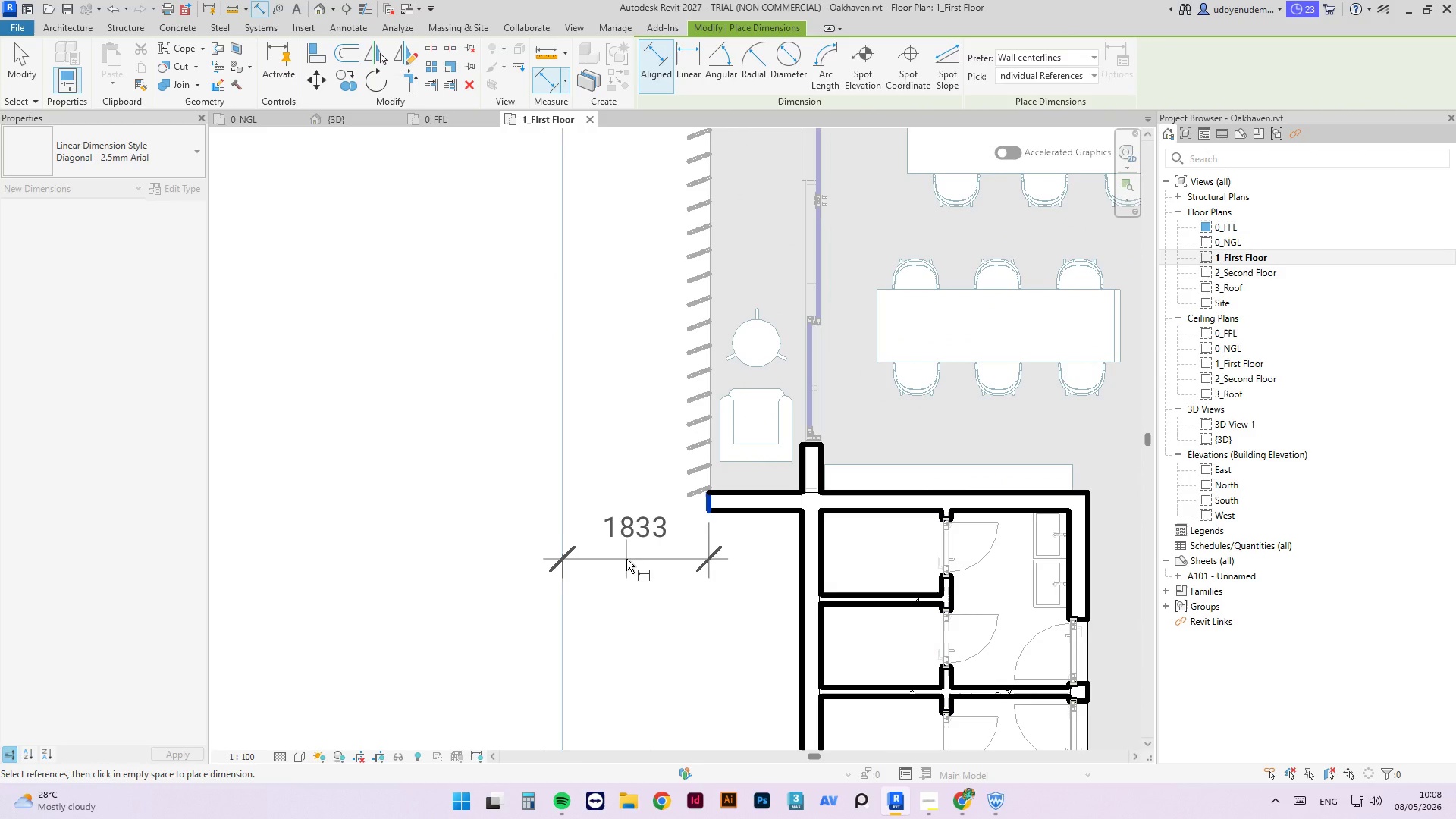 
left_click([629, 577])
 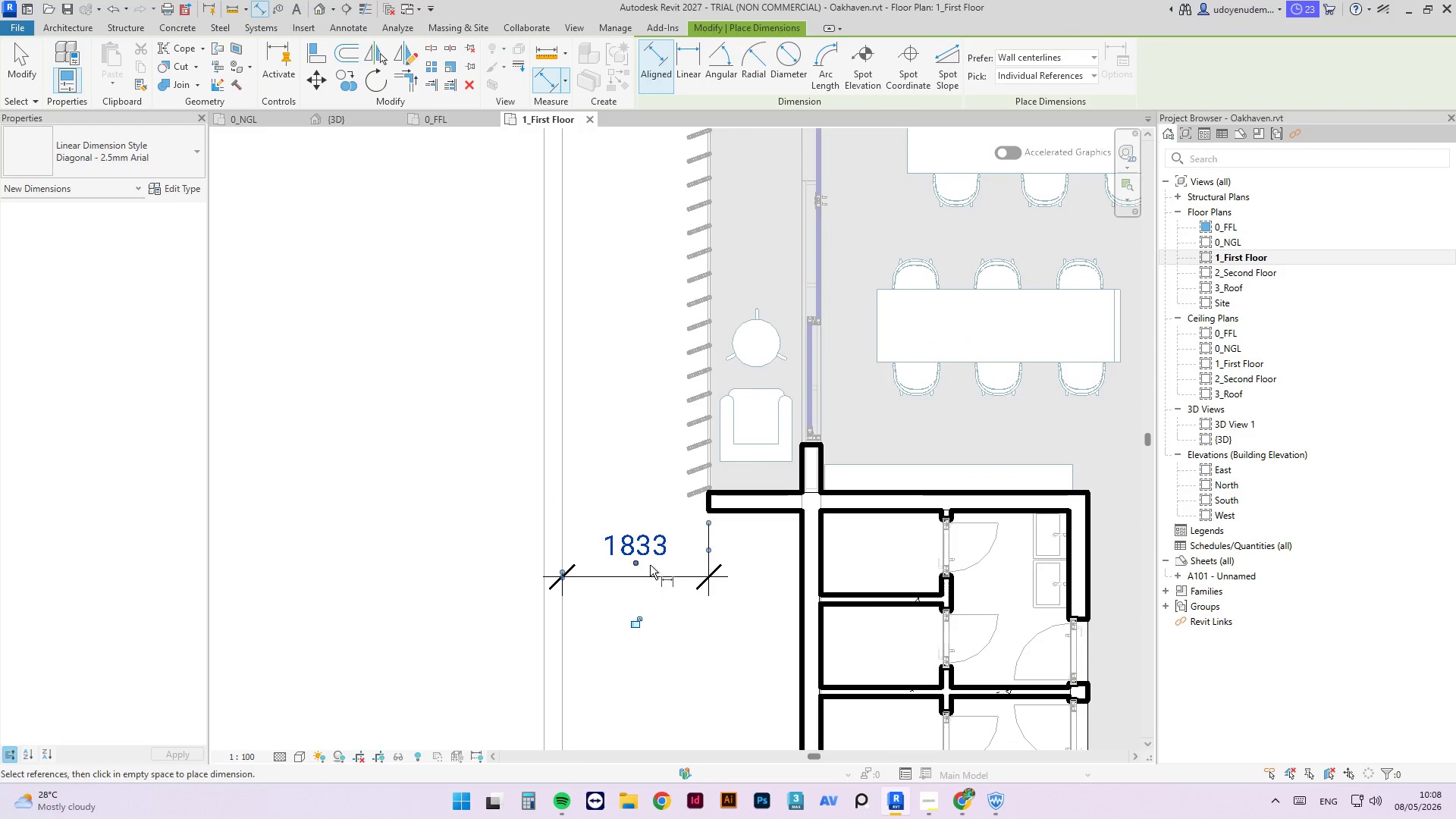 
key(Escape)
 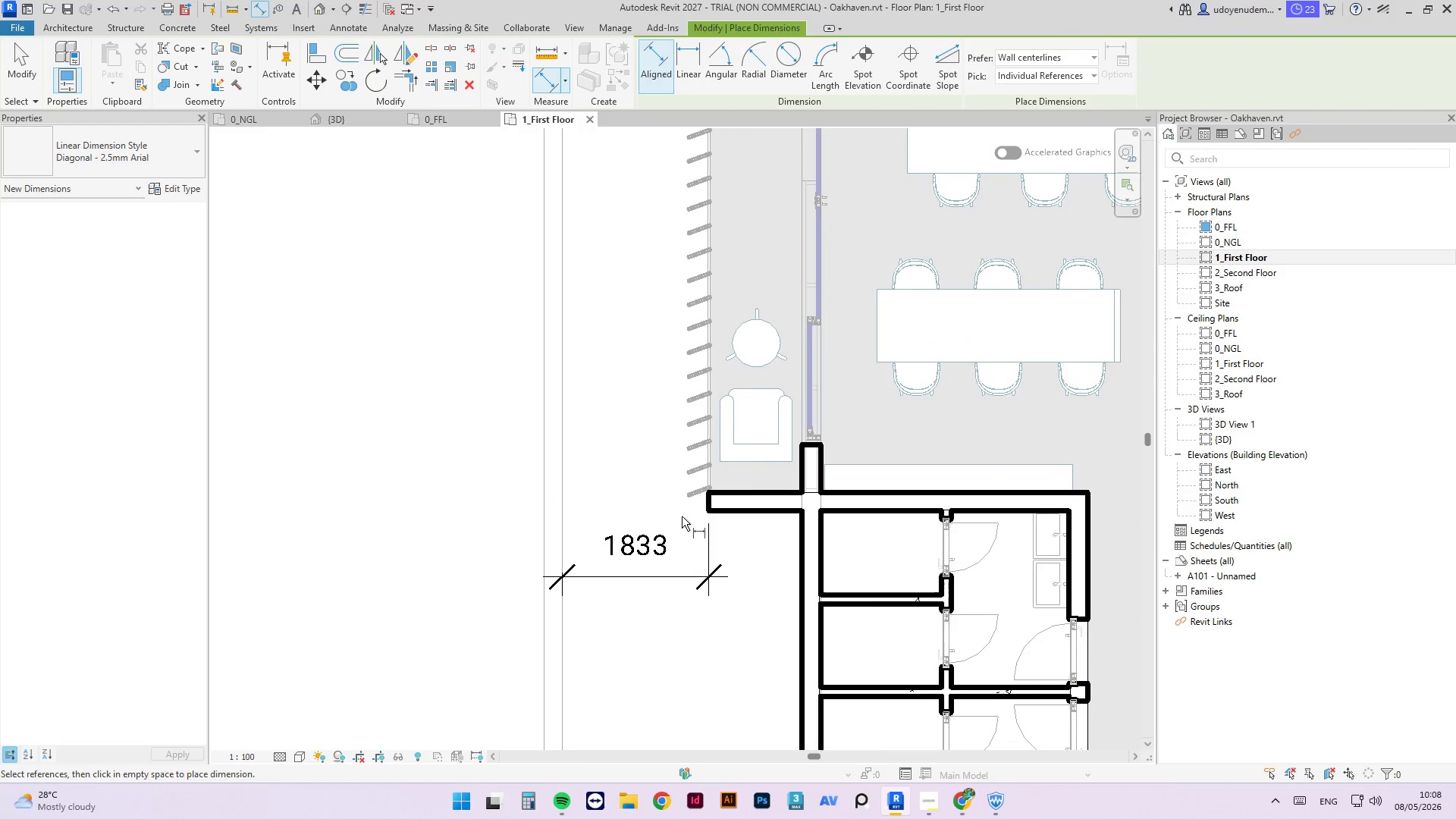 
key(Escape)
 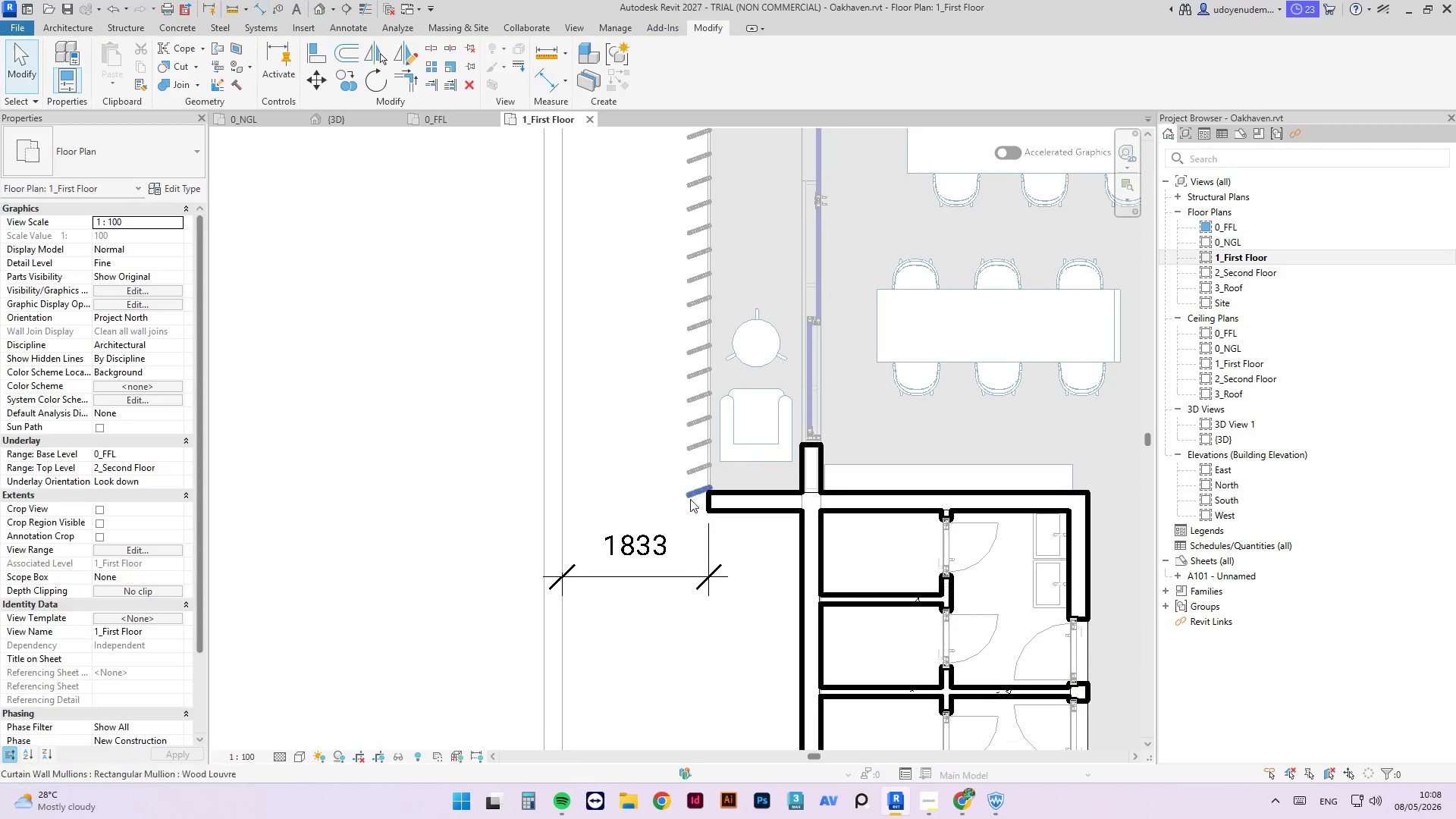 
key(Escape)
 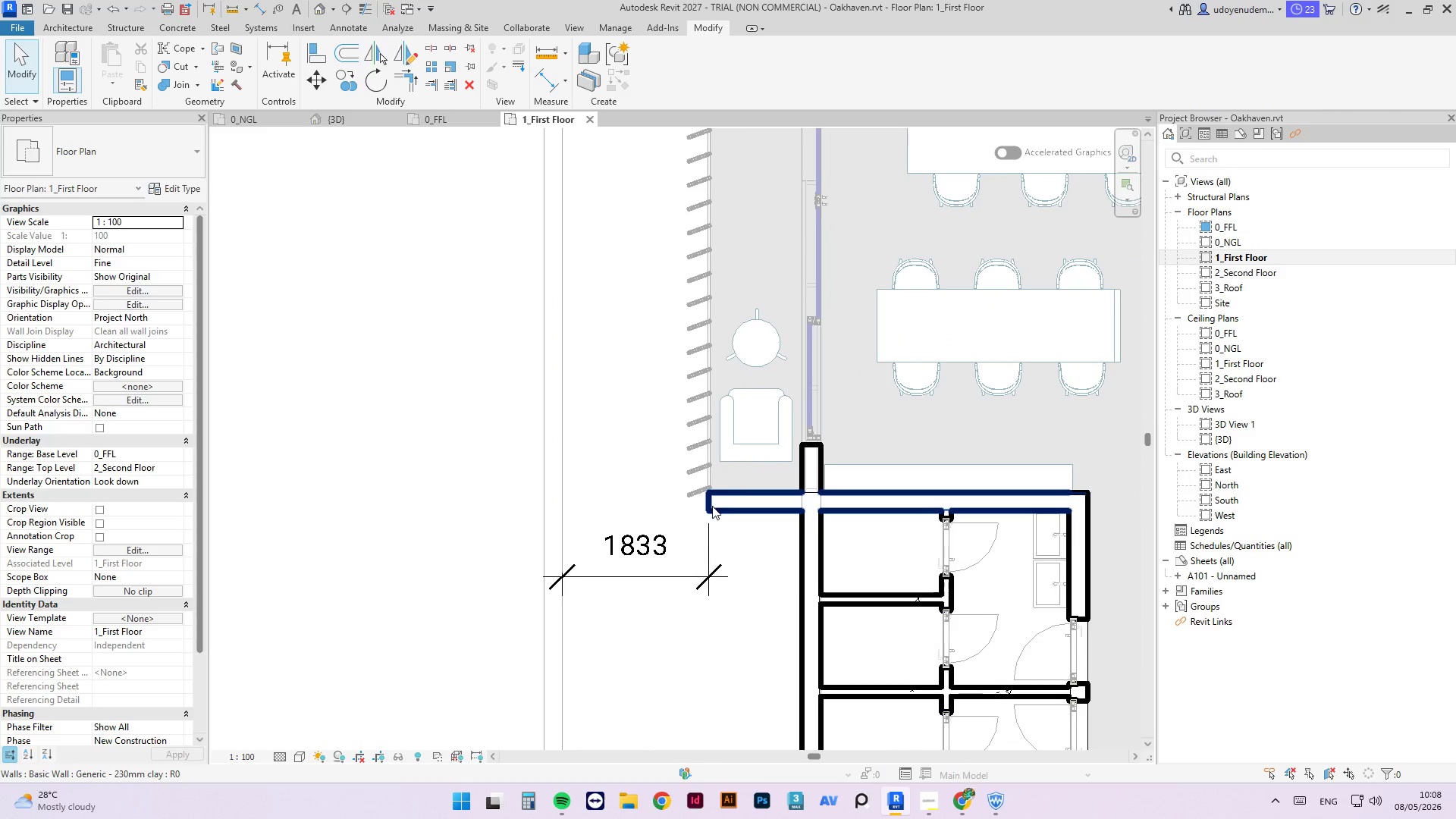 
left_click([712, 506])
 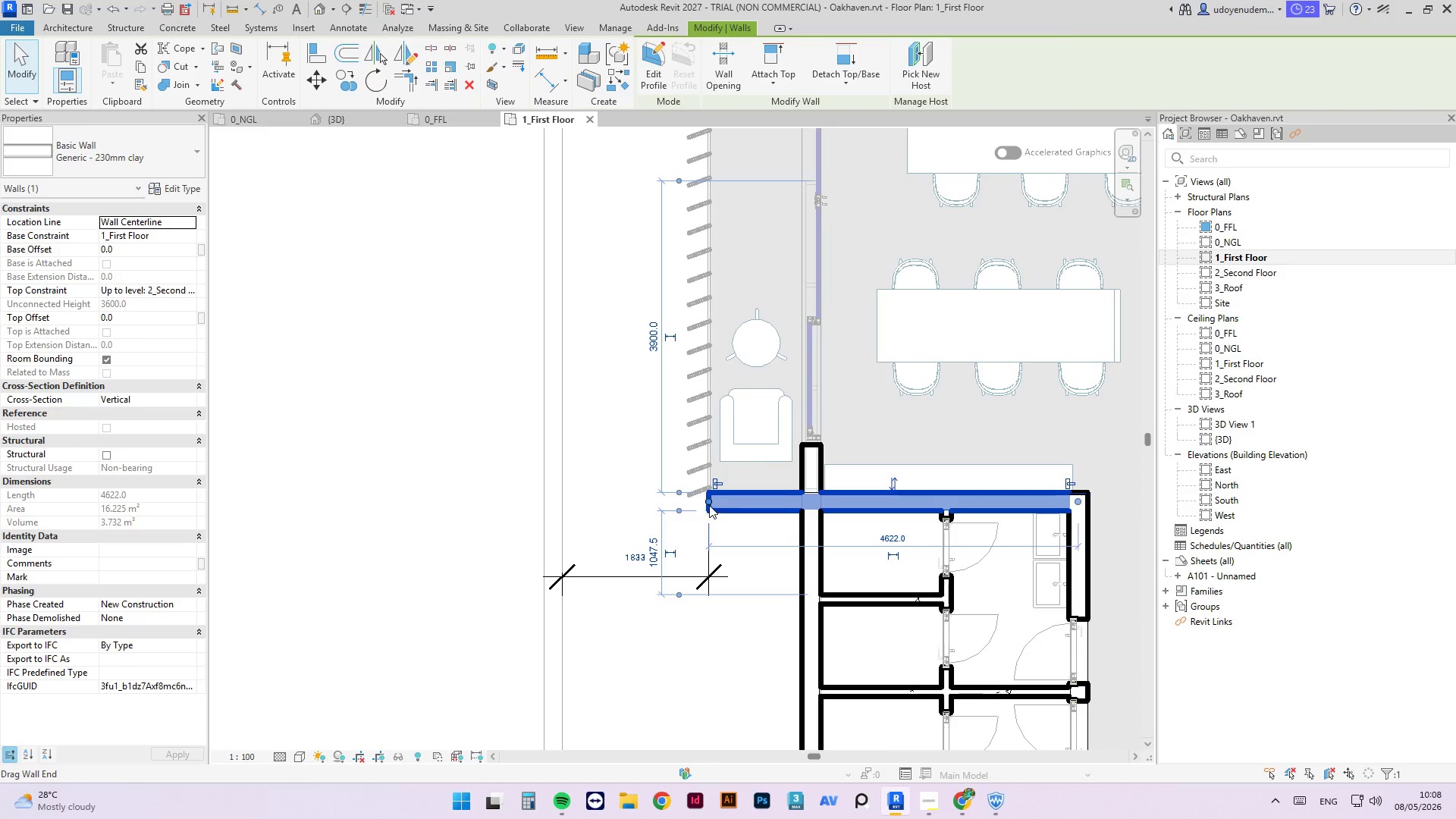 
left_click_drag(start_coordinate=[708, 504], to_coordinate=[685, 504])
 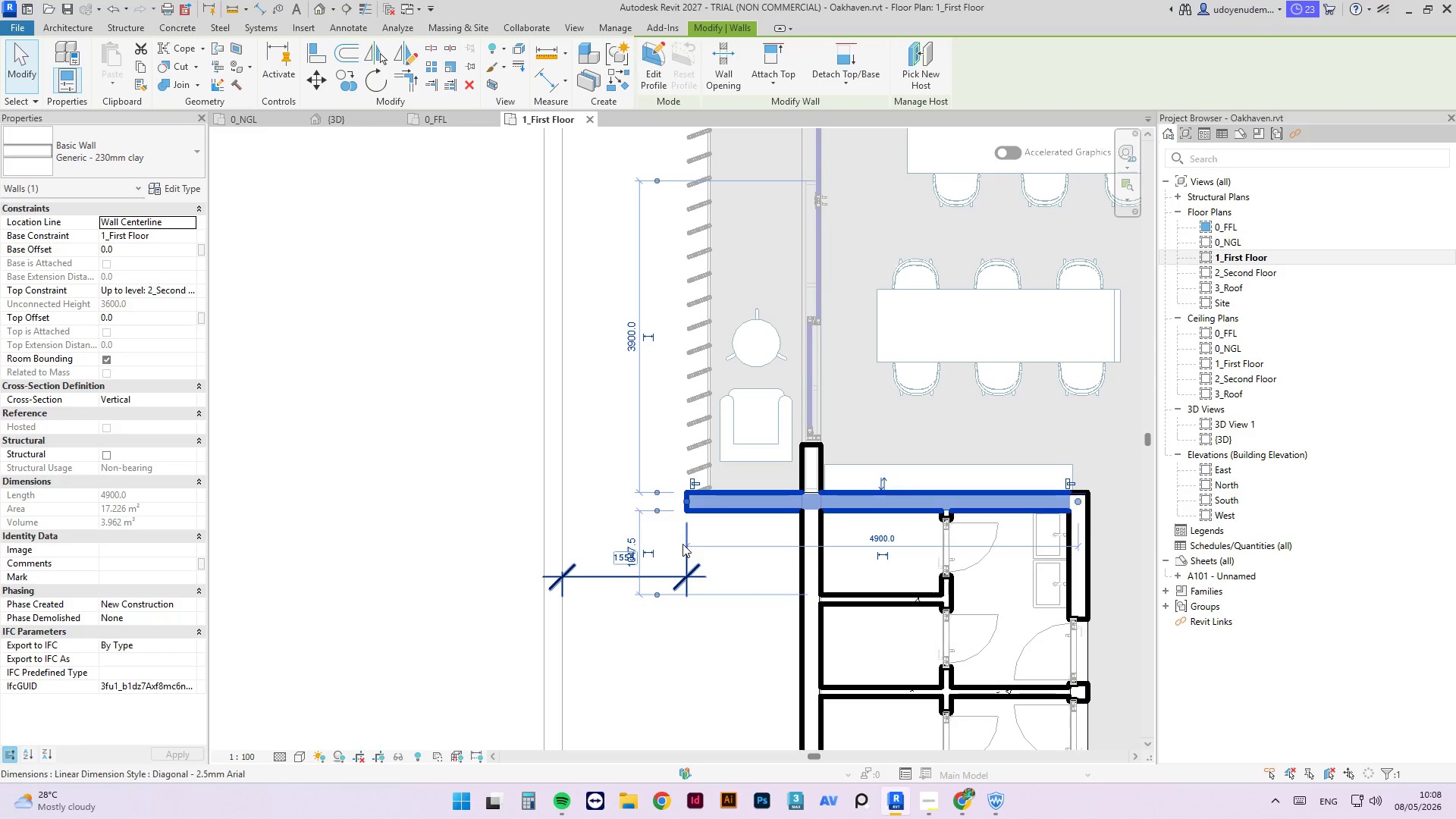 
key(Escape)
 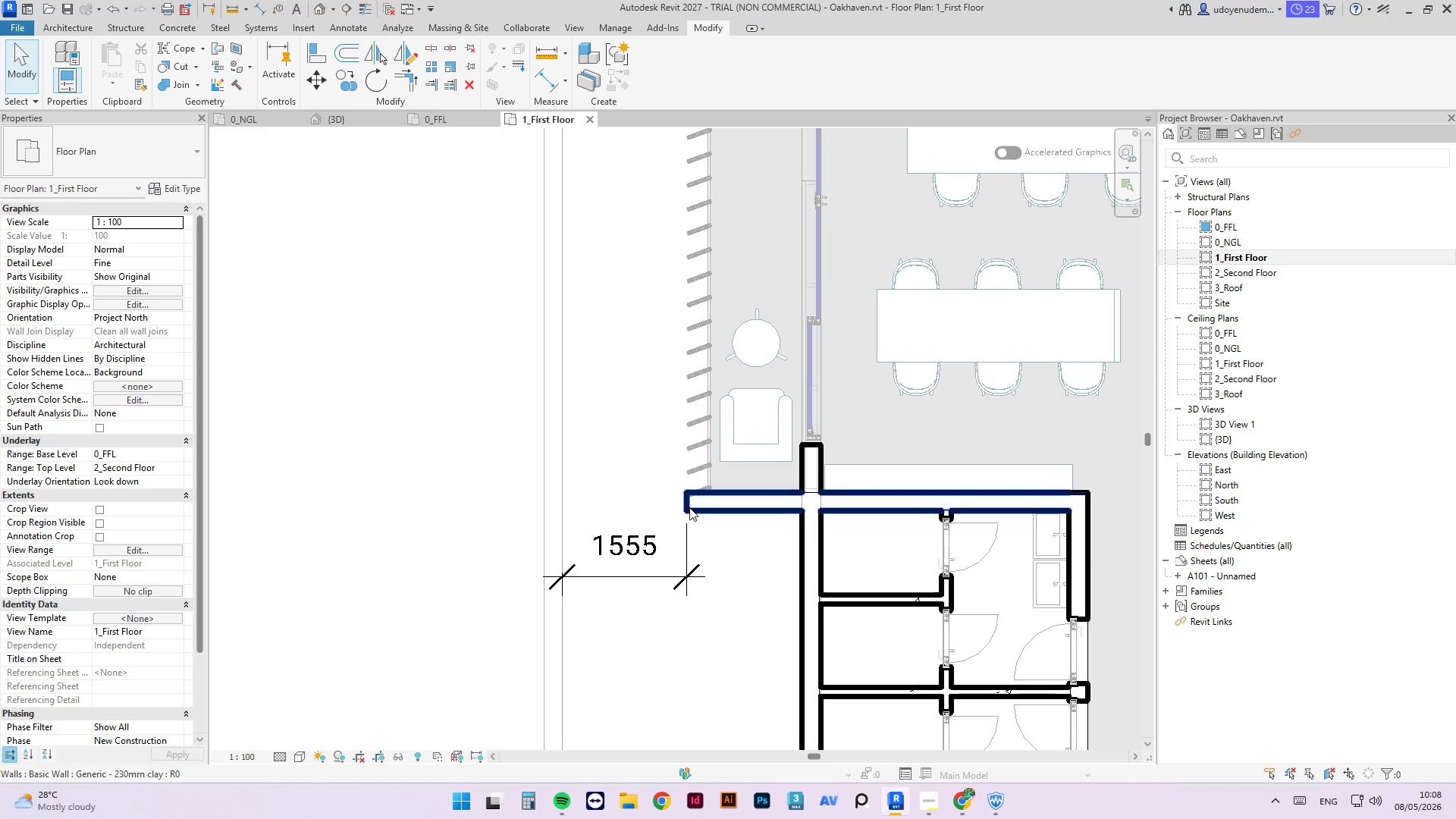 
left_click([648, 549])
 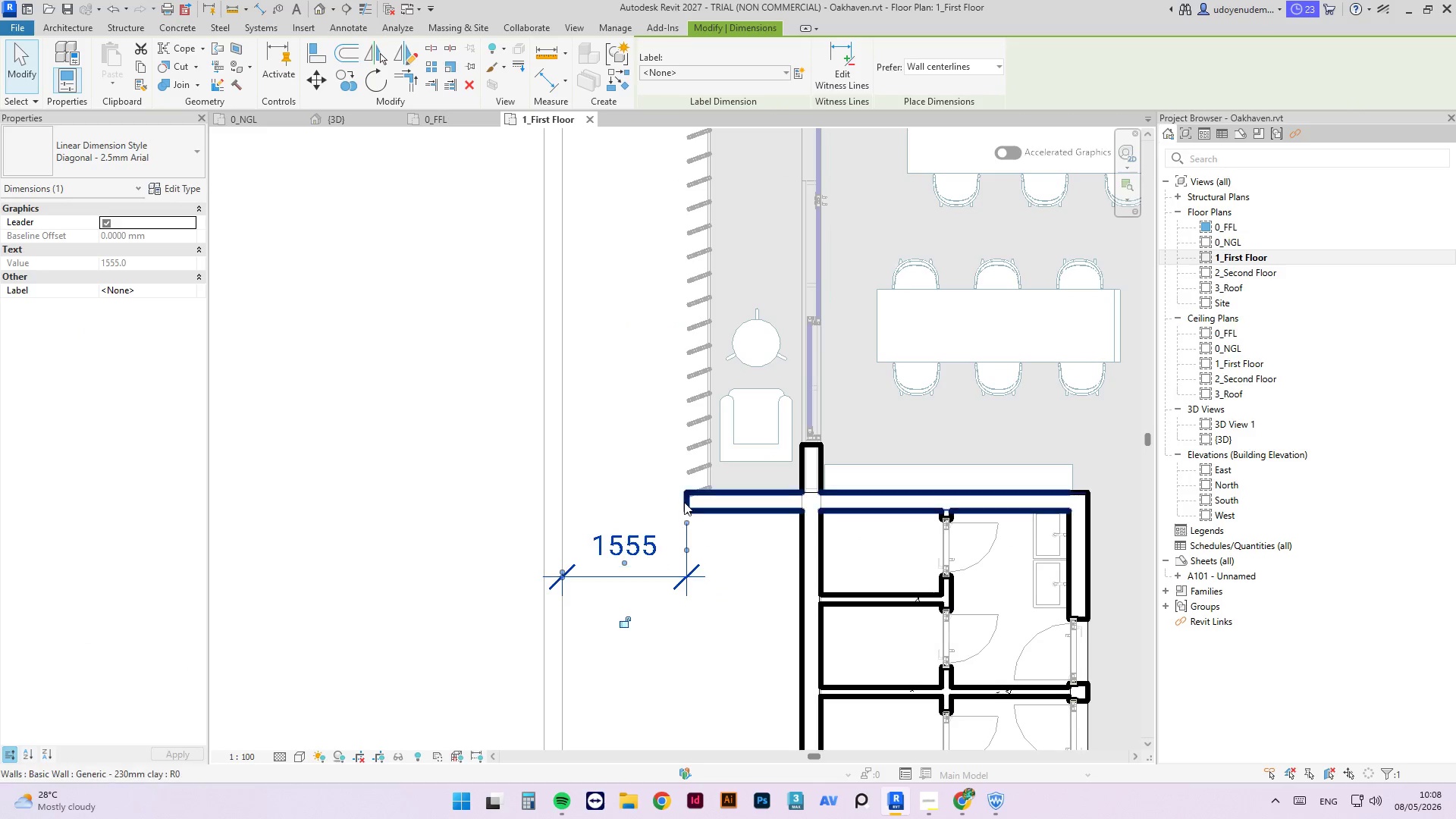 
left_click([689, 503])
 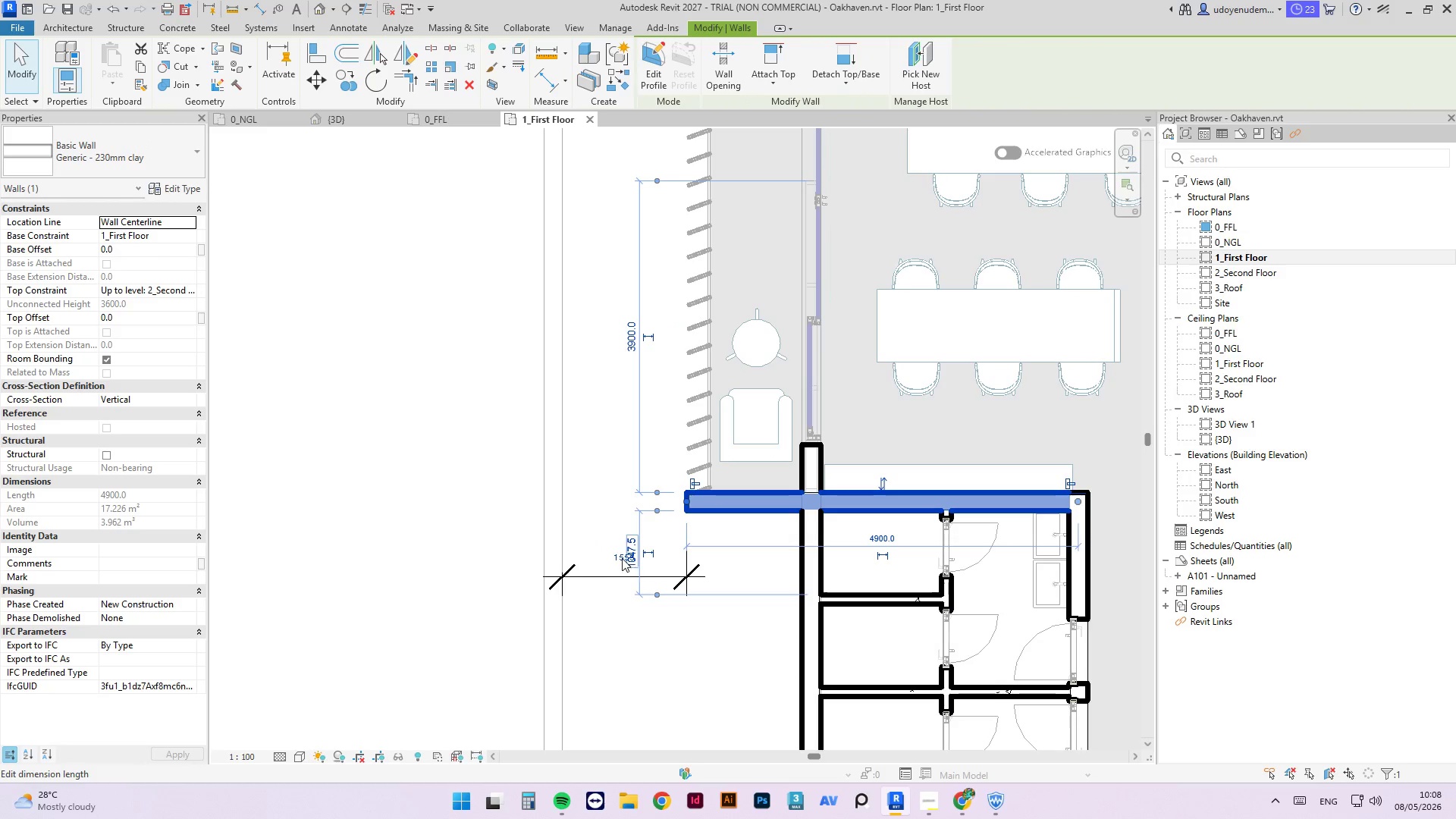 
left_click([614, 555])
 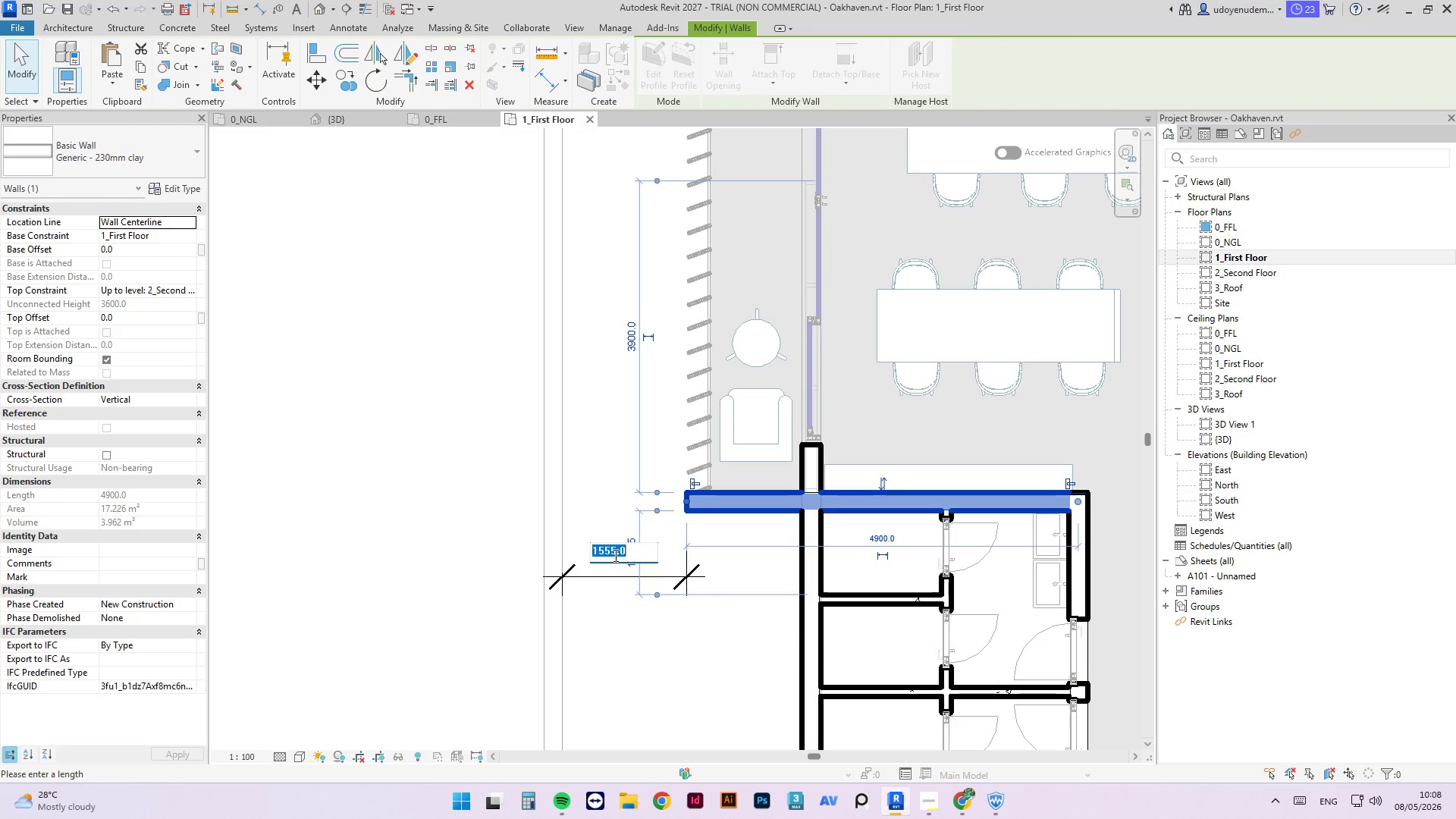 
key(Numpad4)
 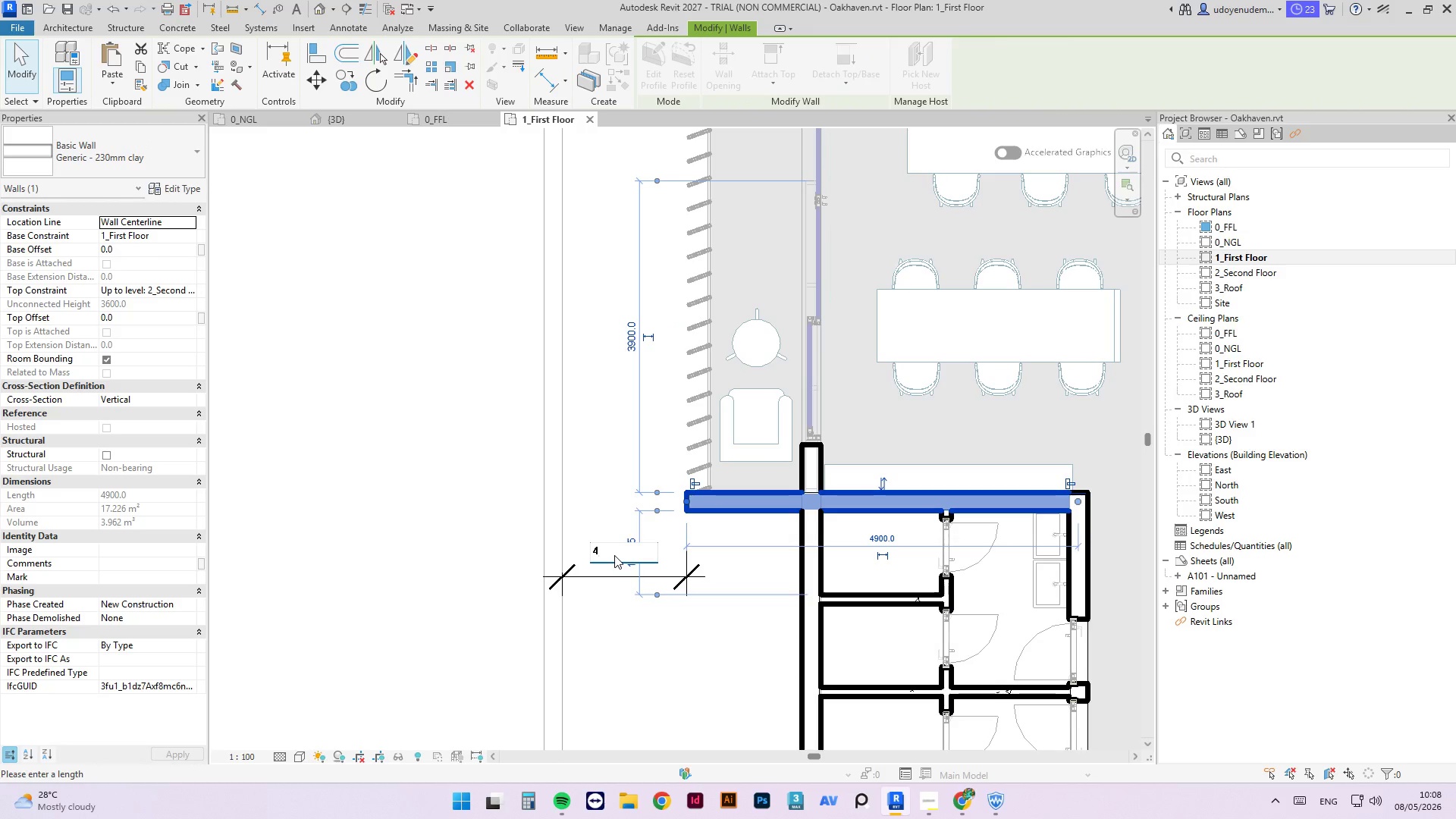 
key(Backspace)
 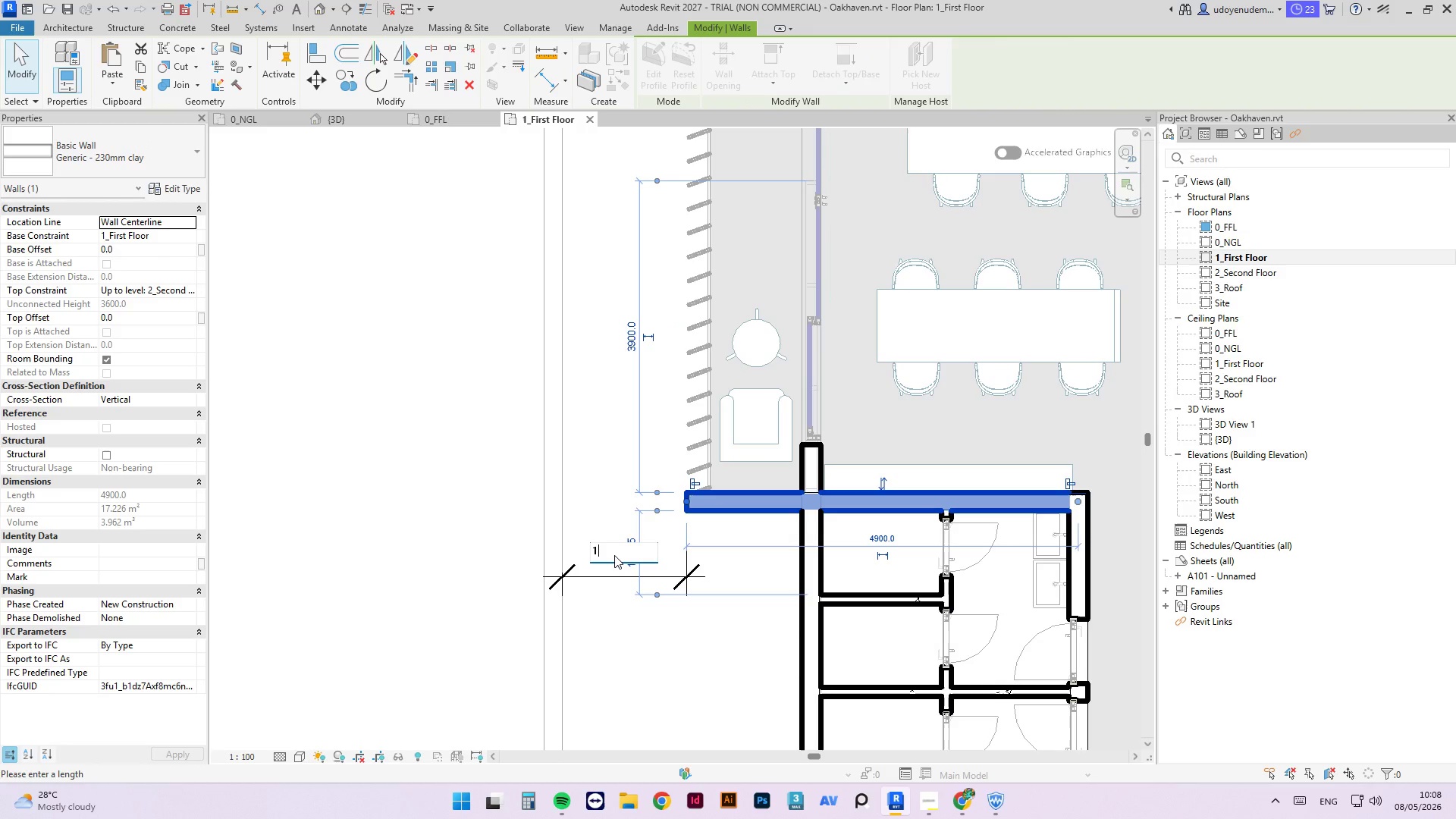 
key(Numpad1)
 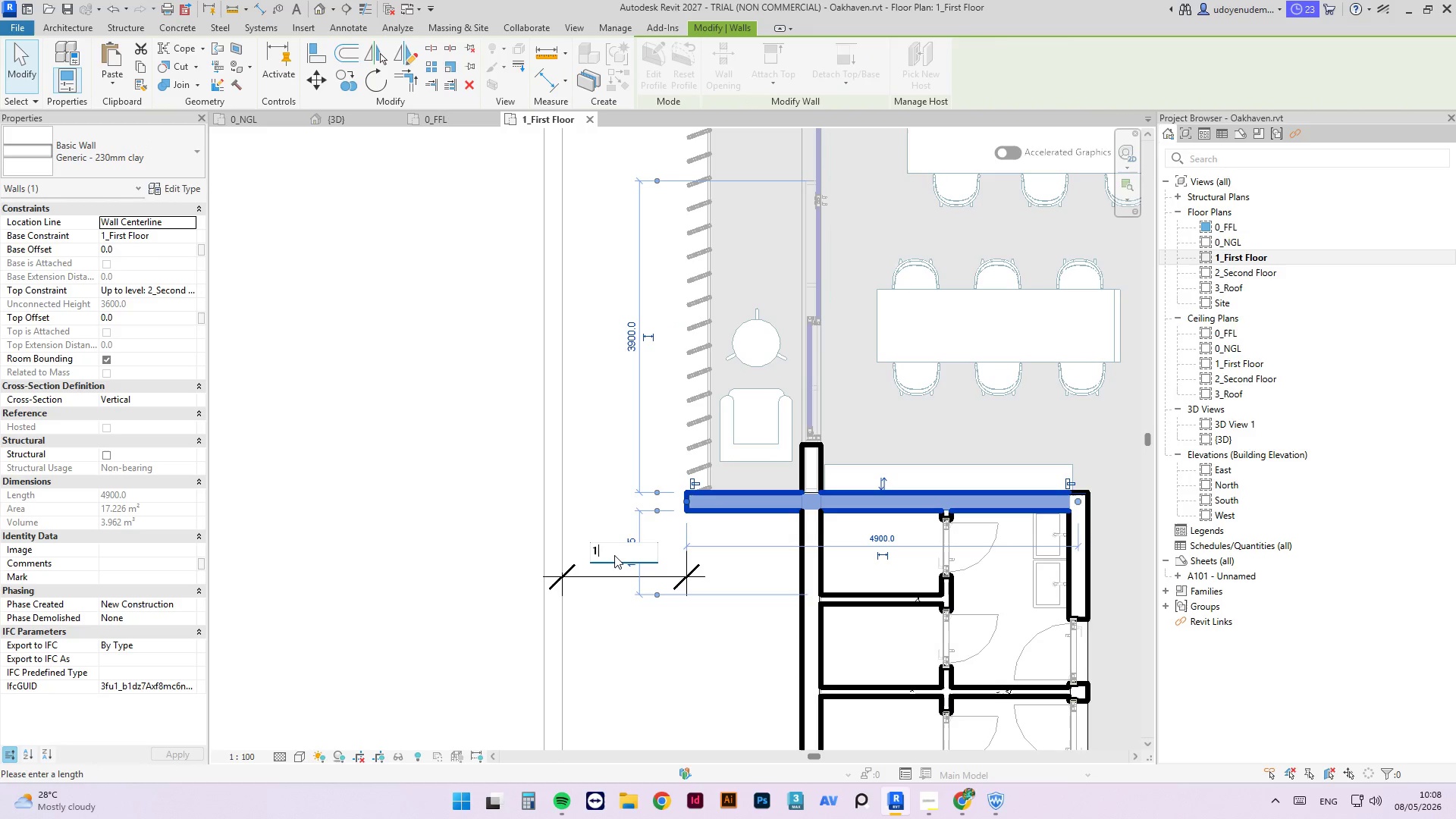 
key(Numpad5)
 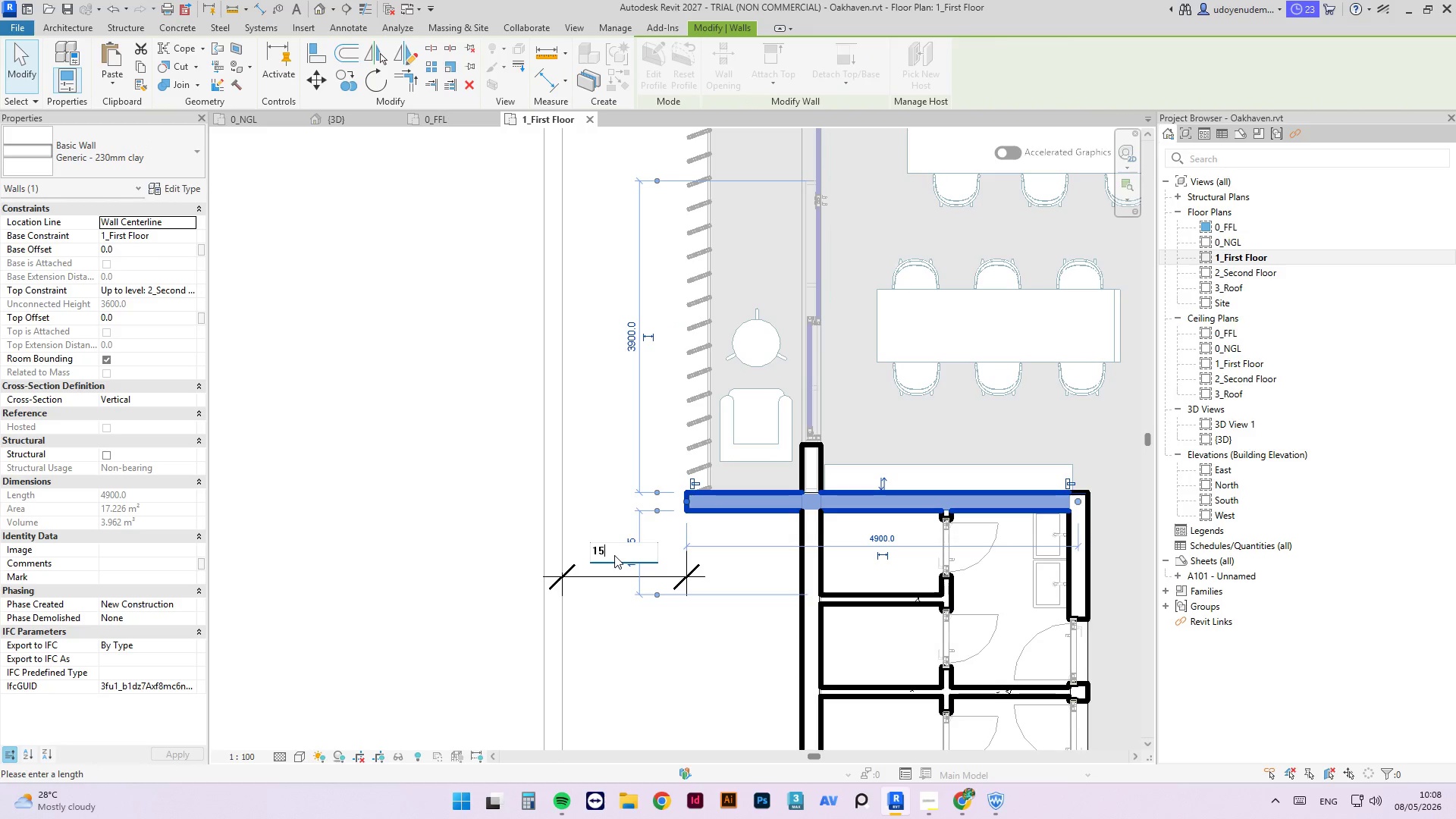 
key(Numpad0)
 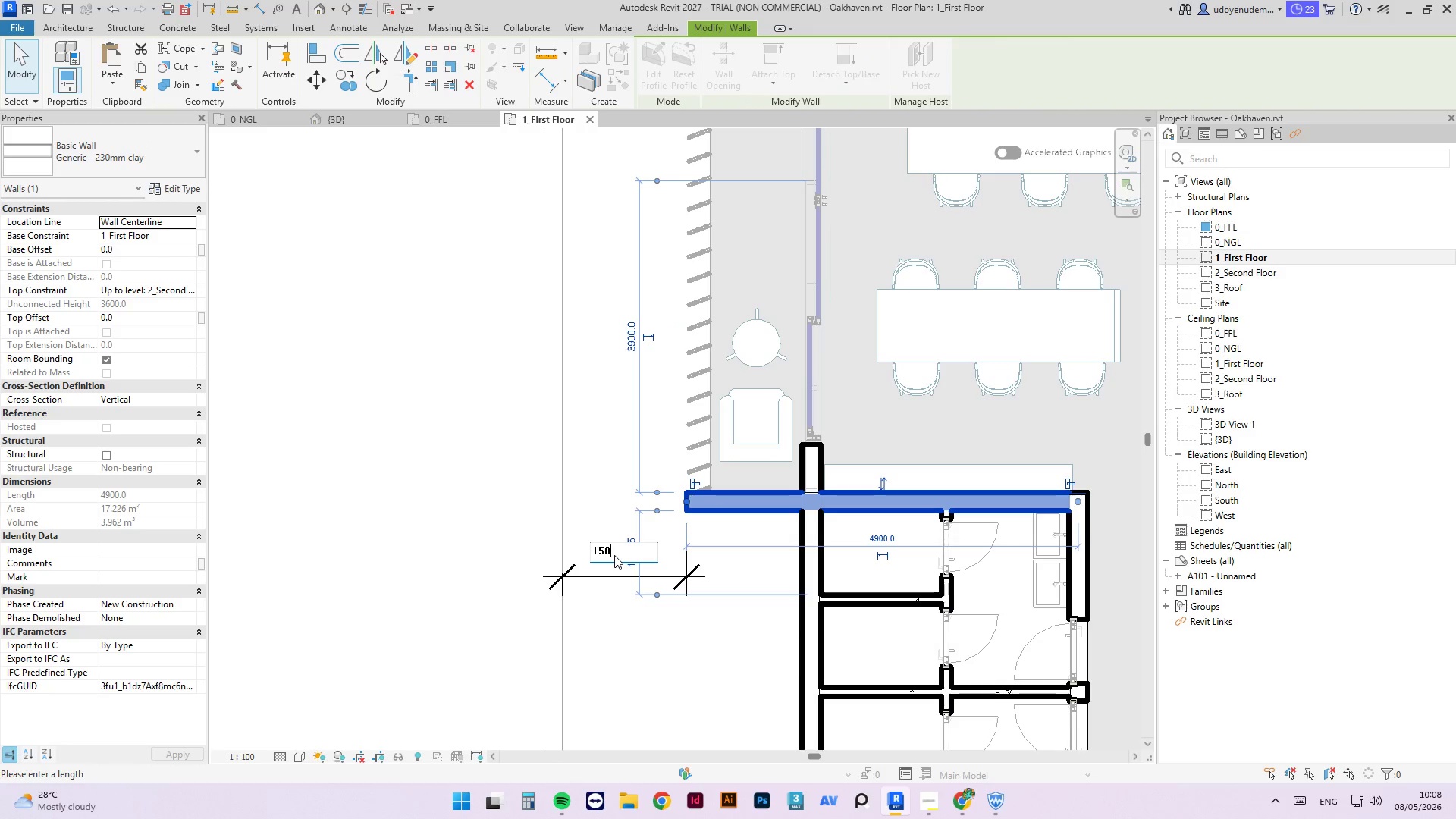 
key(Numpad0)
 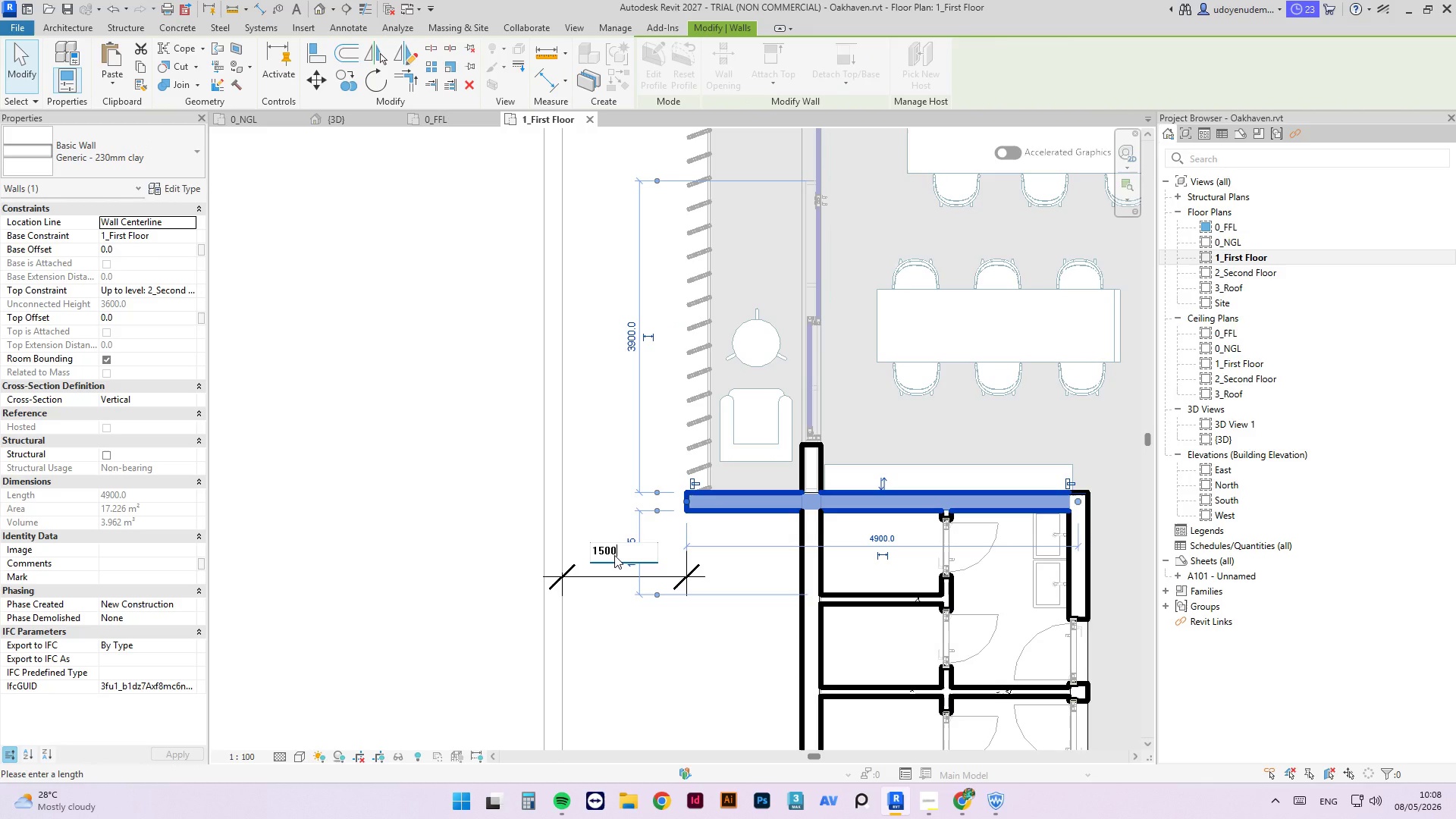 
key(NumpadEnter)
 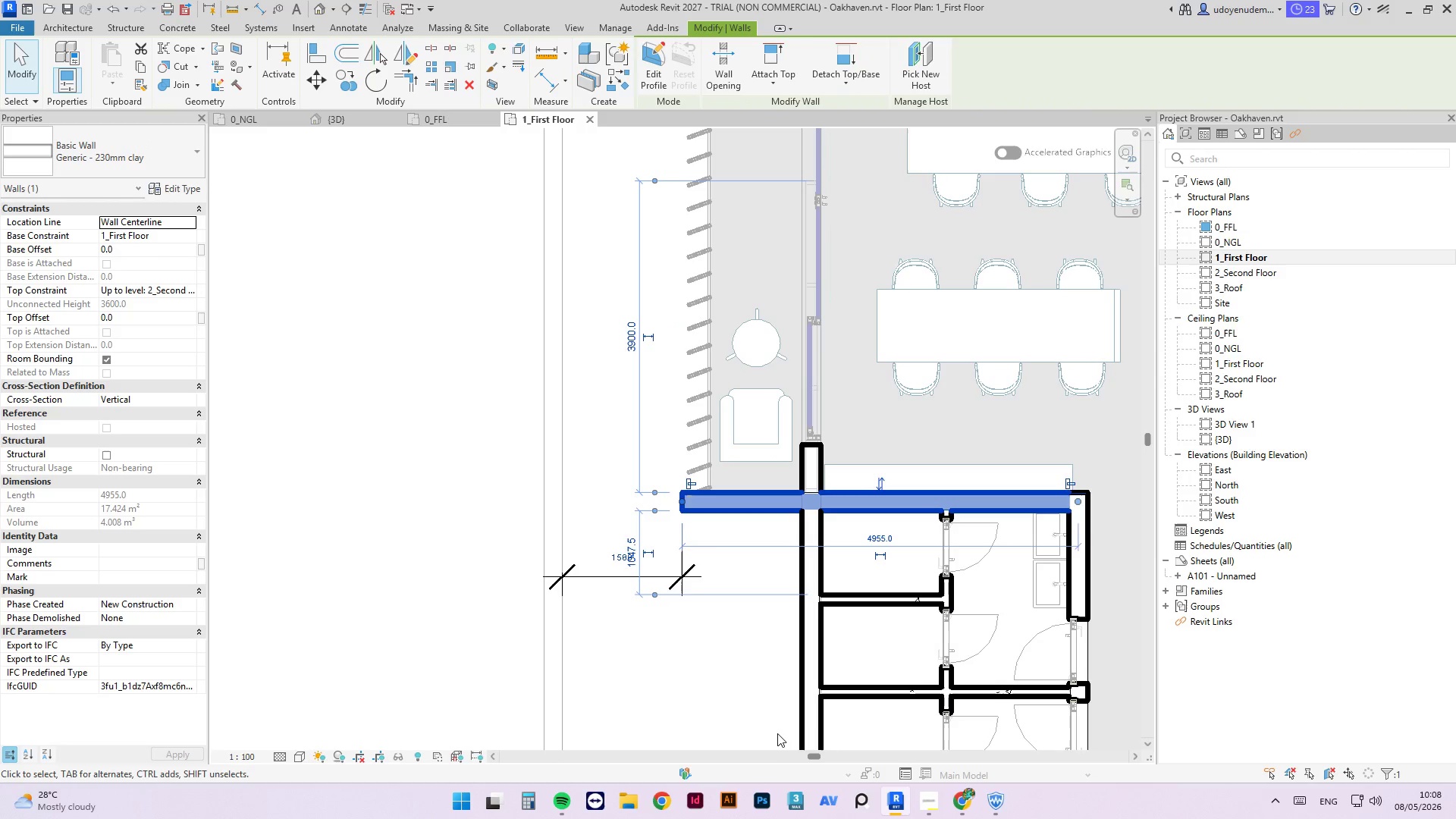 
left_click([774, 726])
 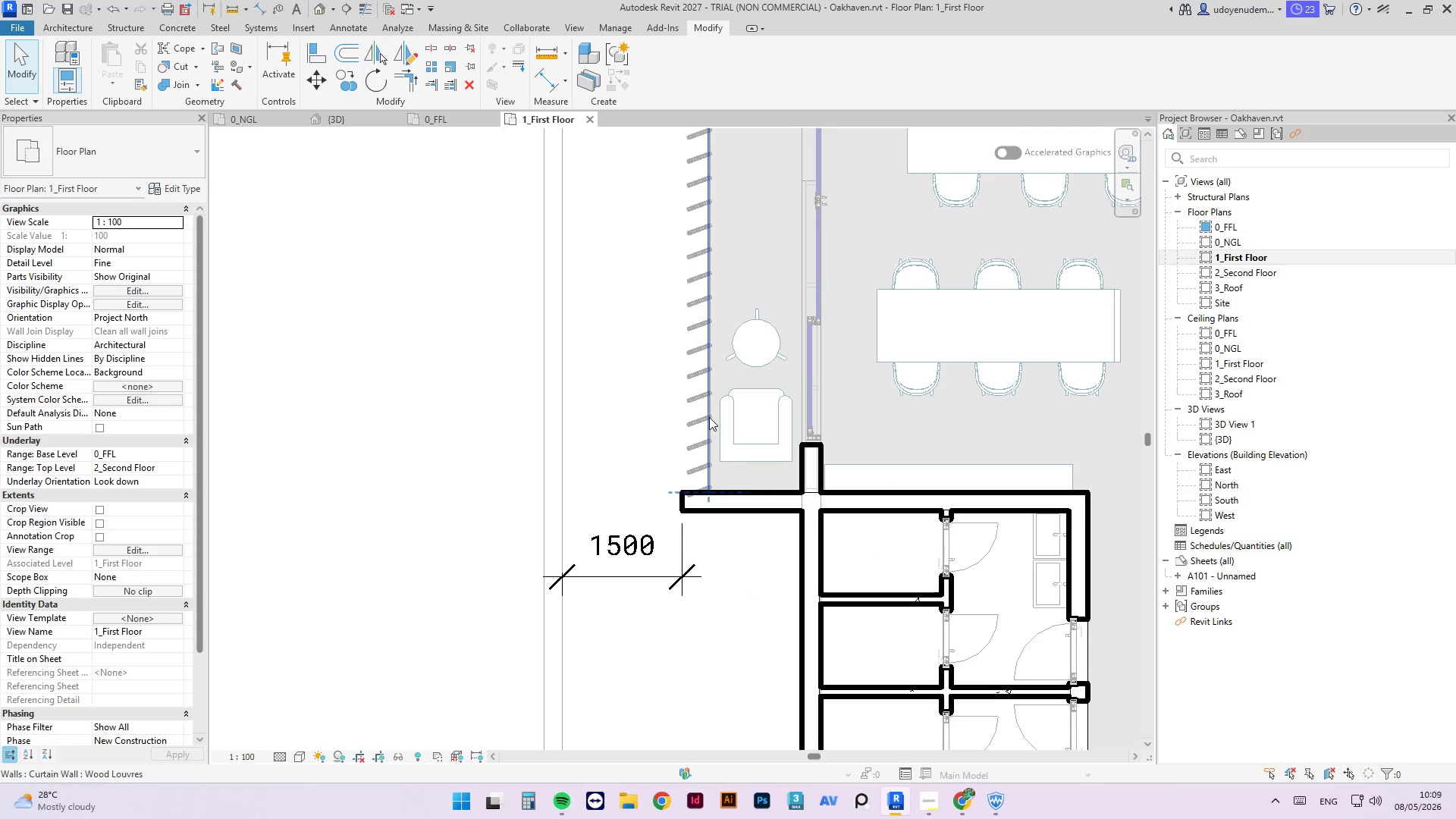 
scroll: coordinate [709, 417], scroll_direction: up, amount: 3.0
 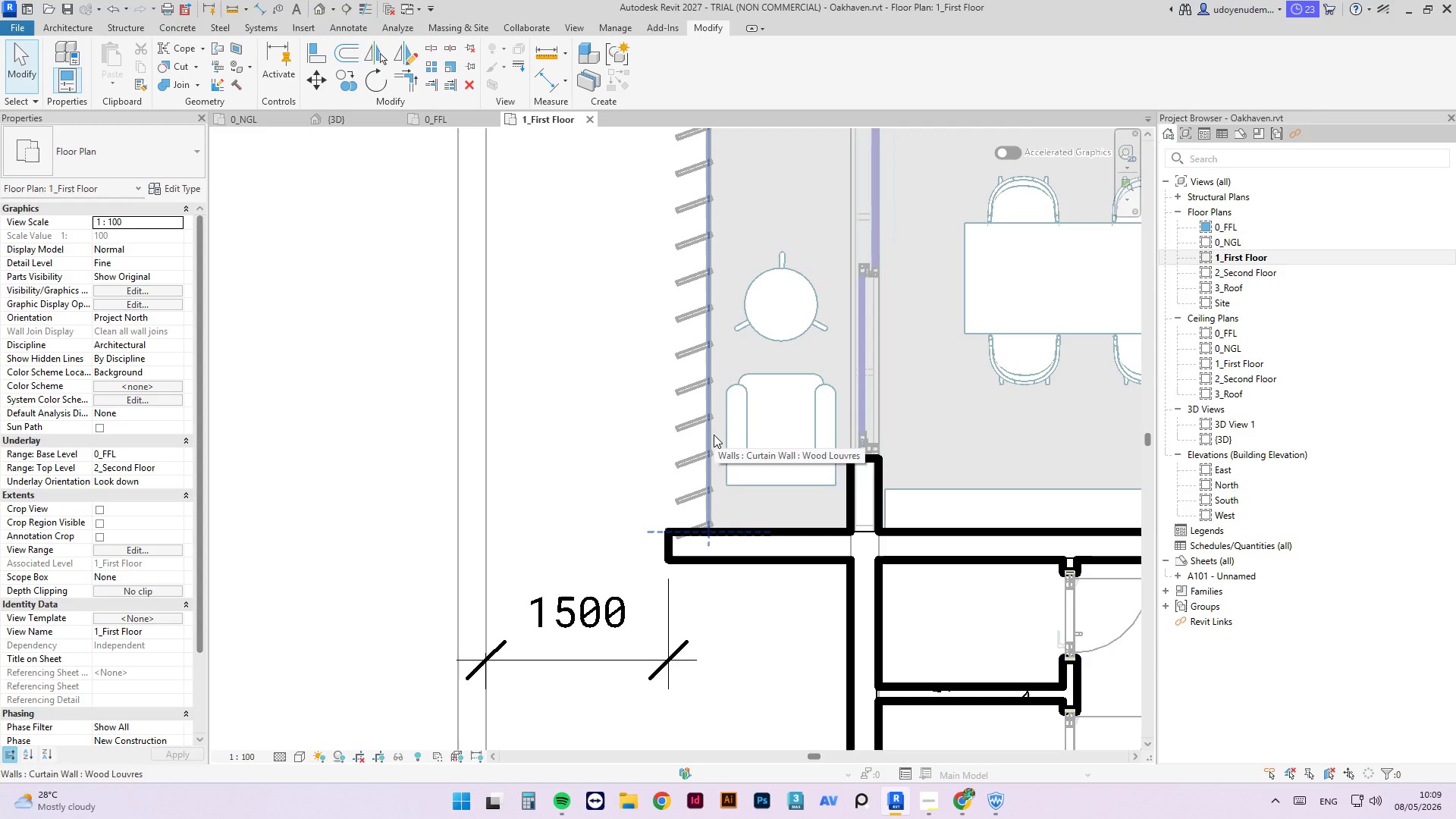 
key(Tab)
 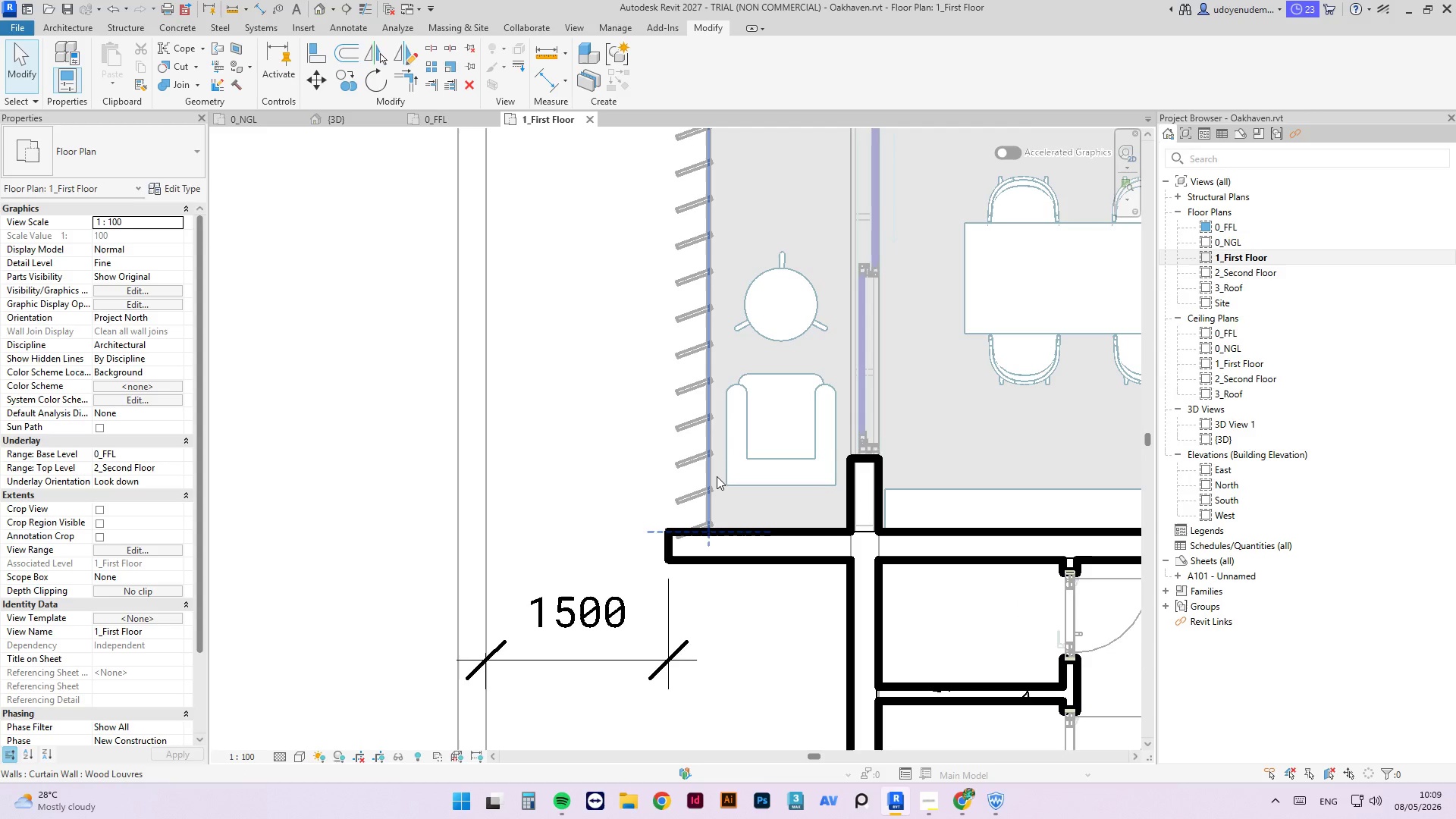 
left_click([717, 476])
 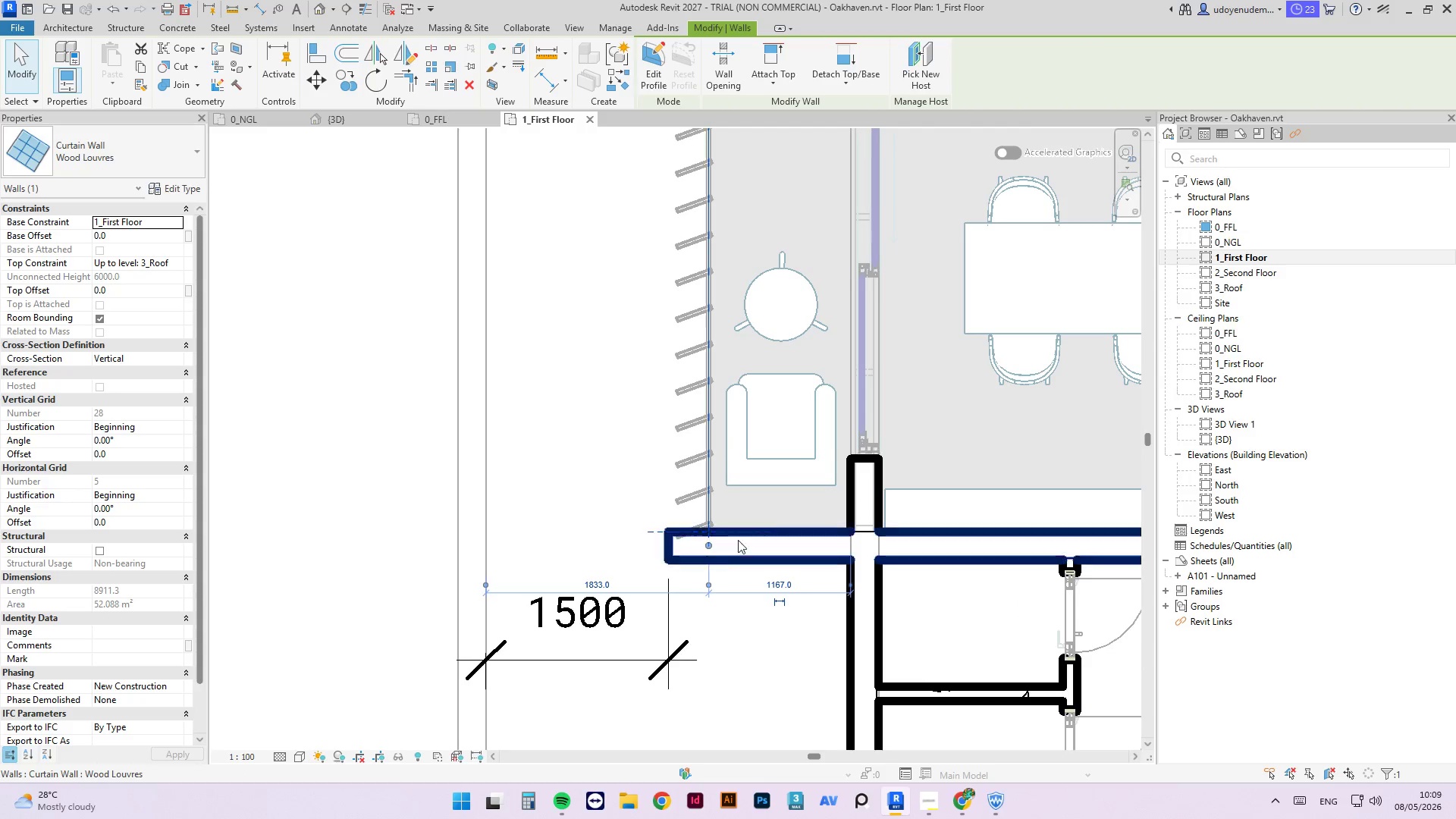 
scroll: coordinate [677, 610], scroll_direction: down, amount: 11.0
 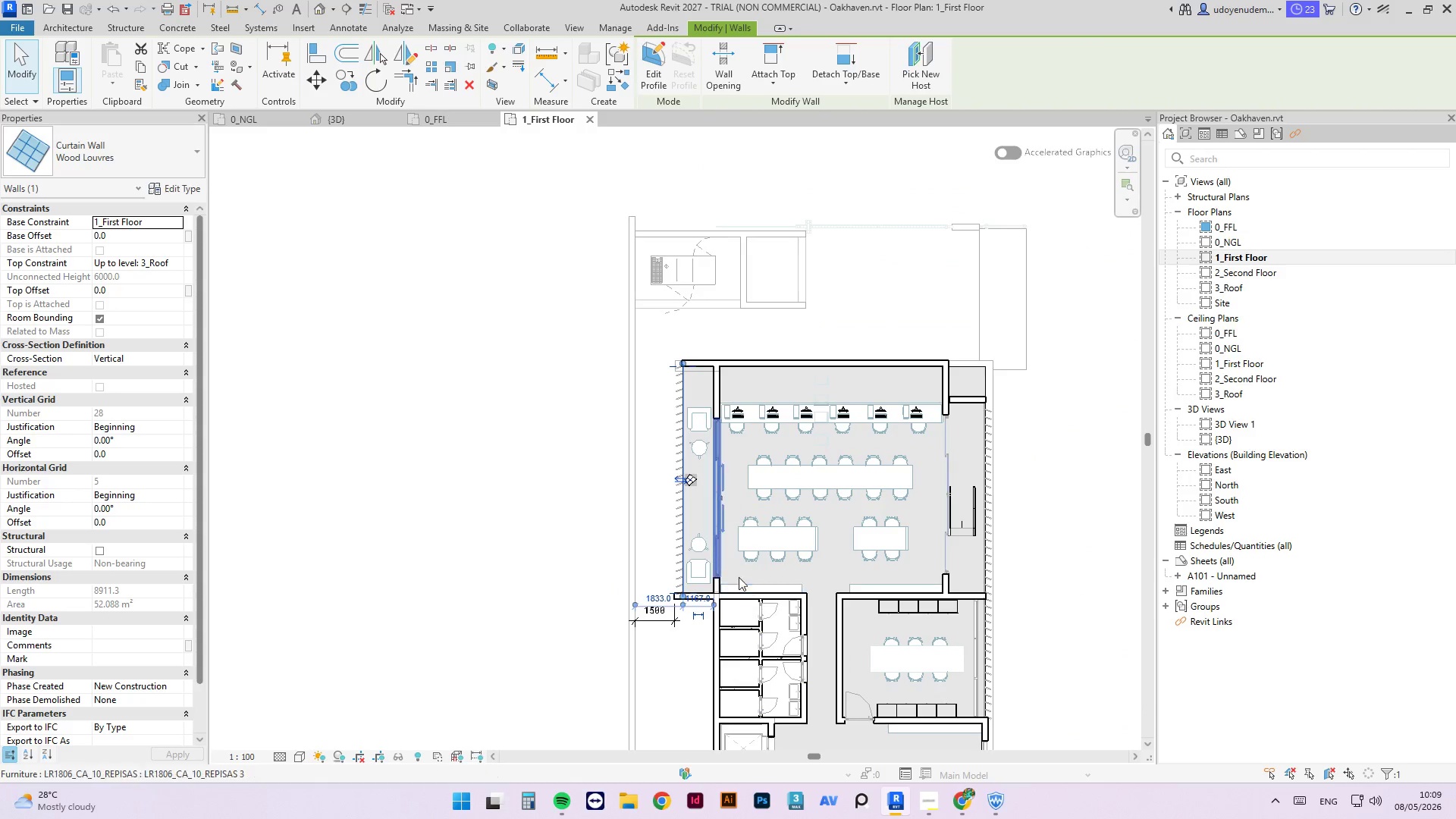 
left_click([1003, 406])
 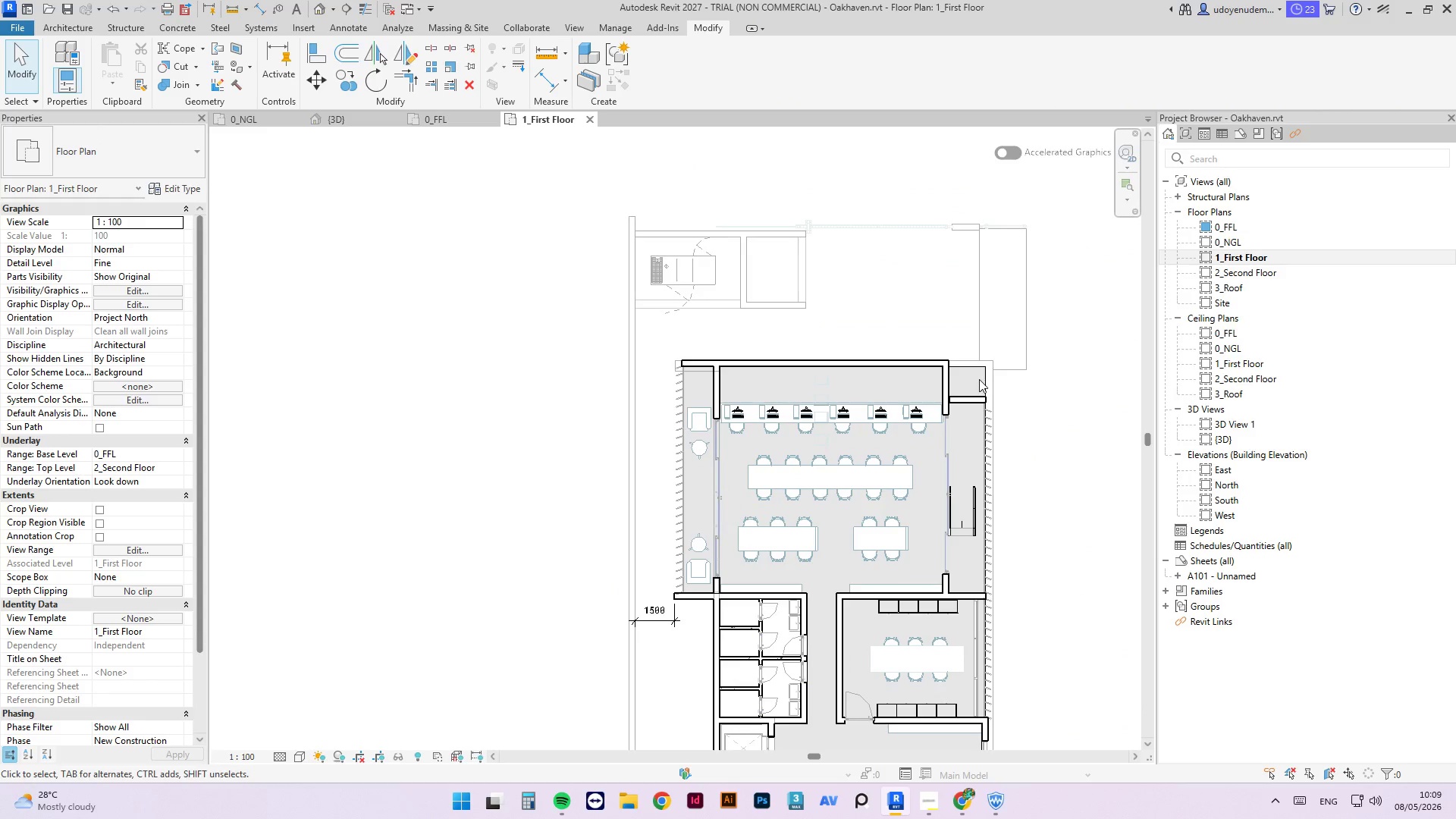 
key(Tab)
 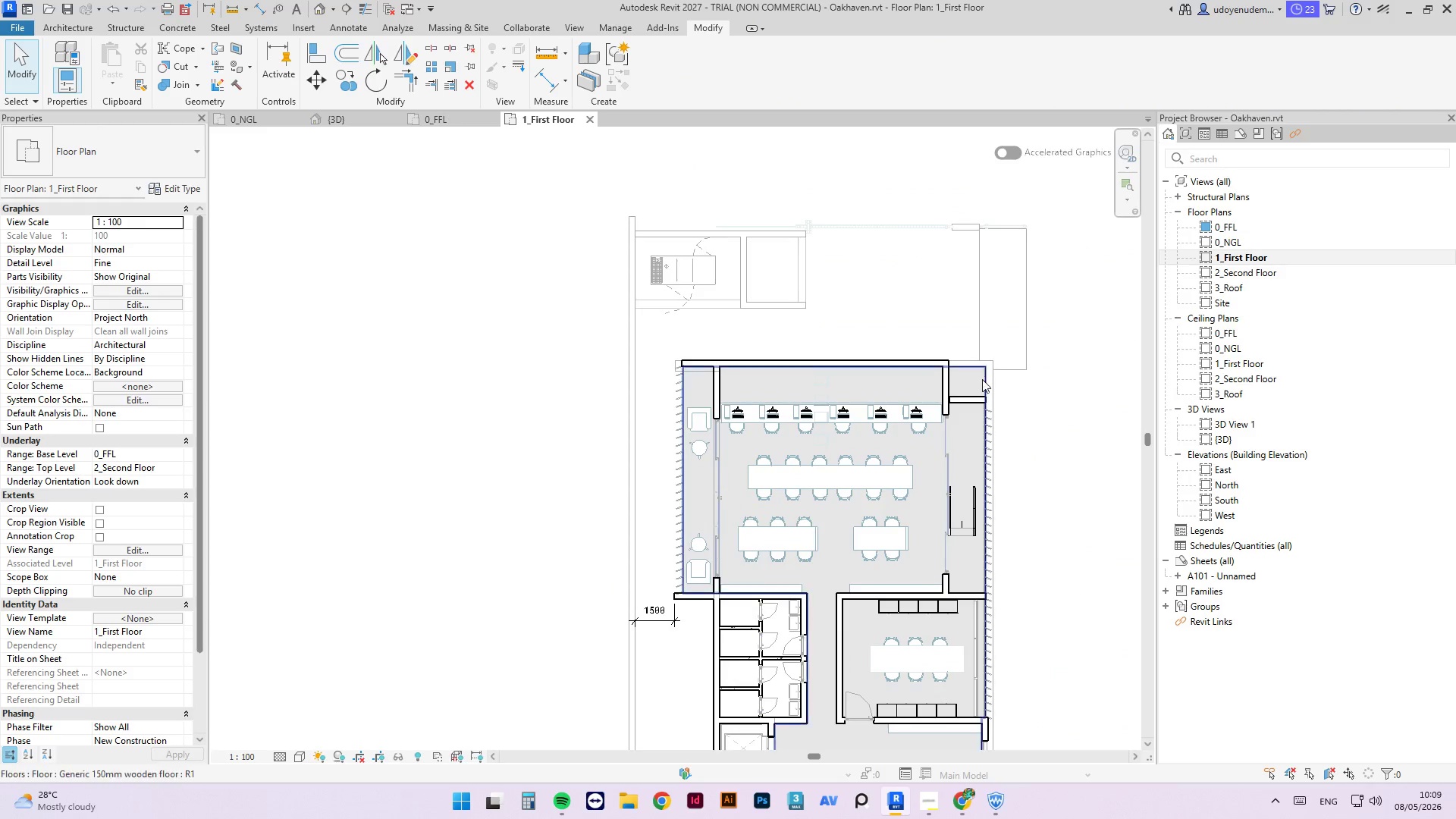 
key(Tab)
 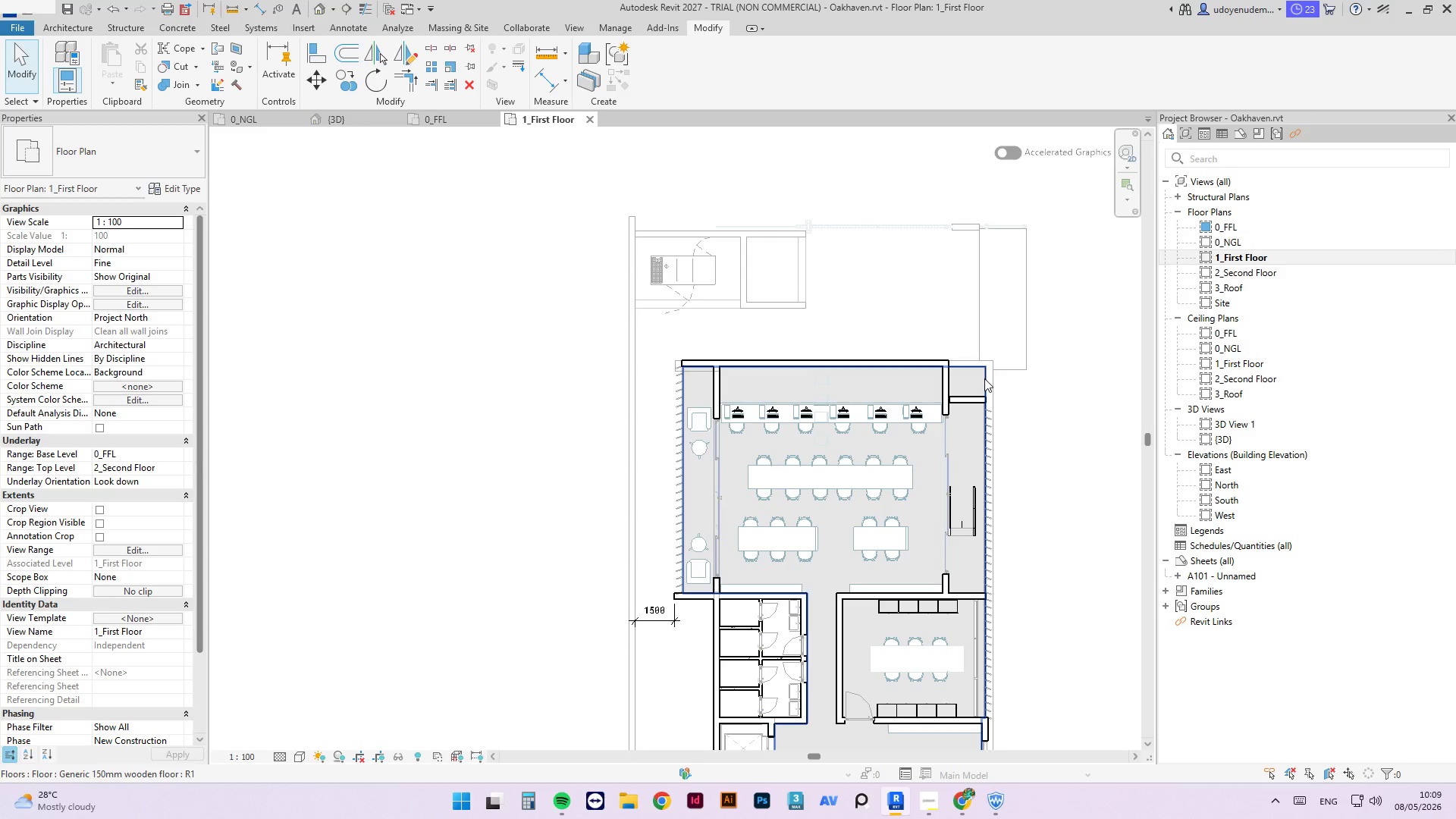 
left_click([984, 378])
 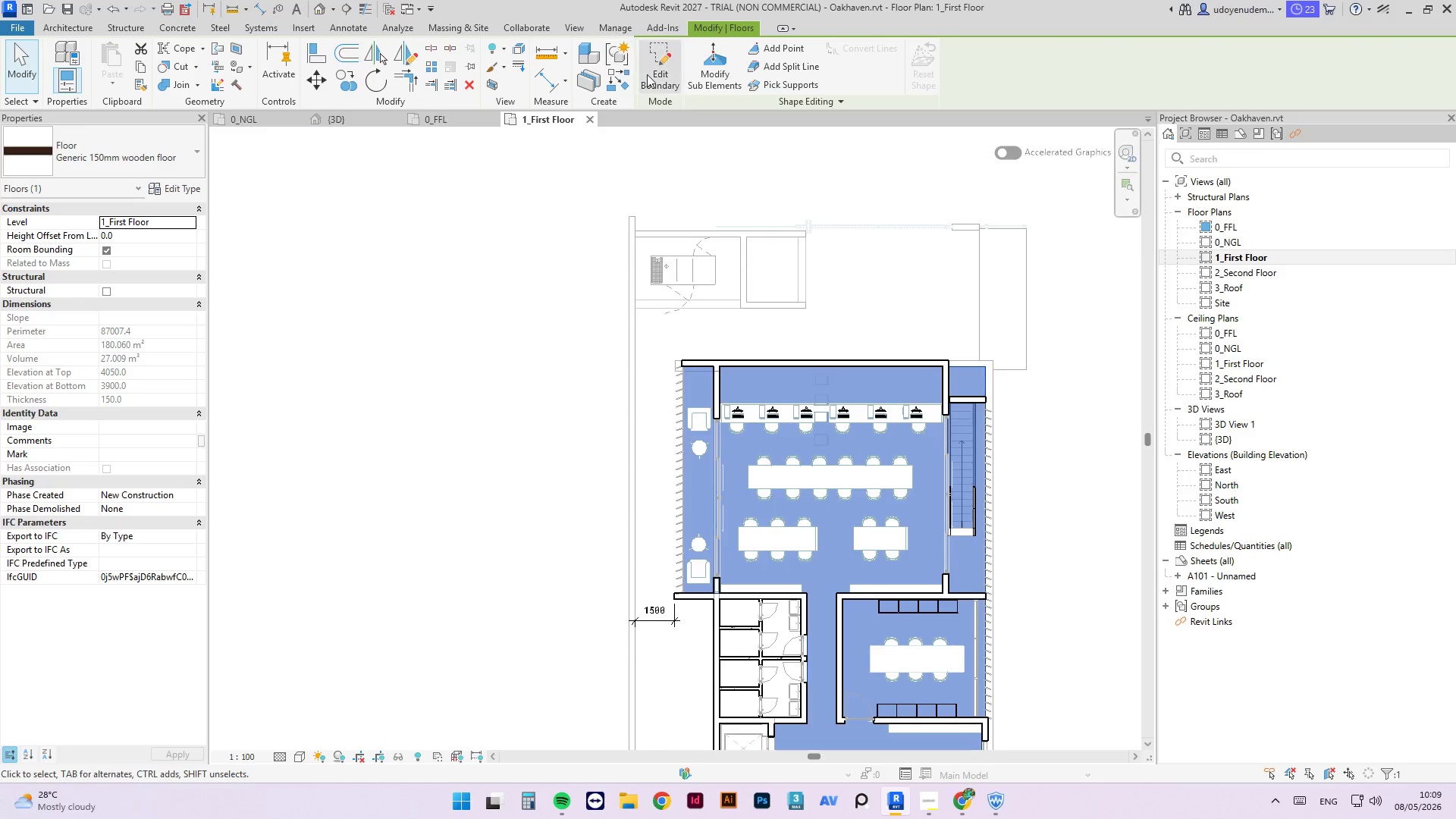 
left_click([663, 79])
 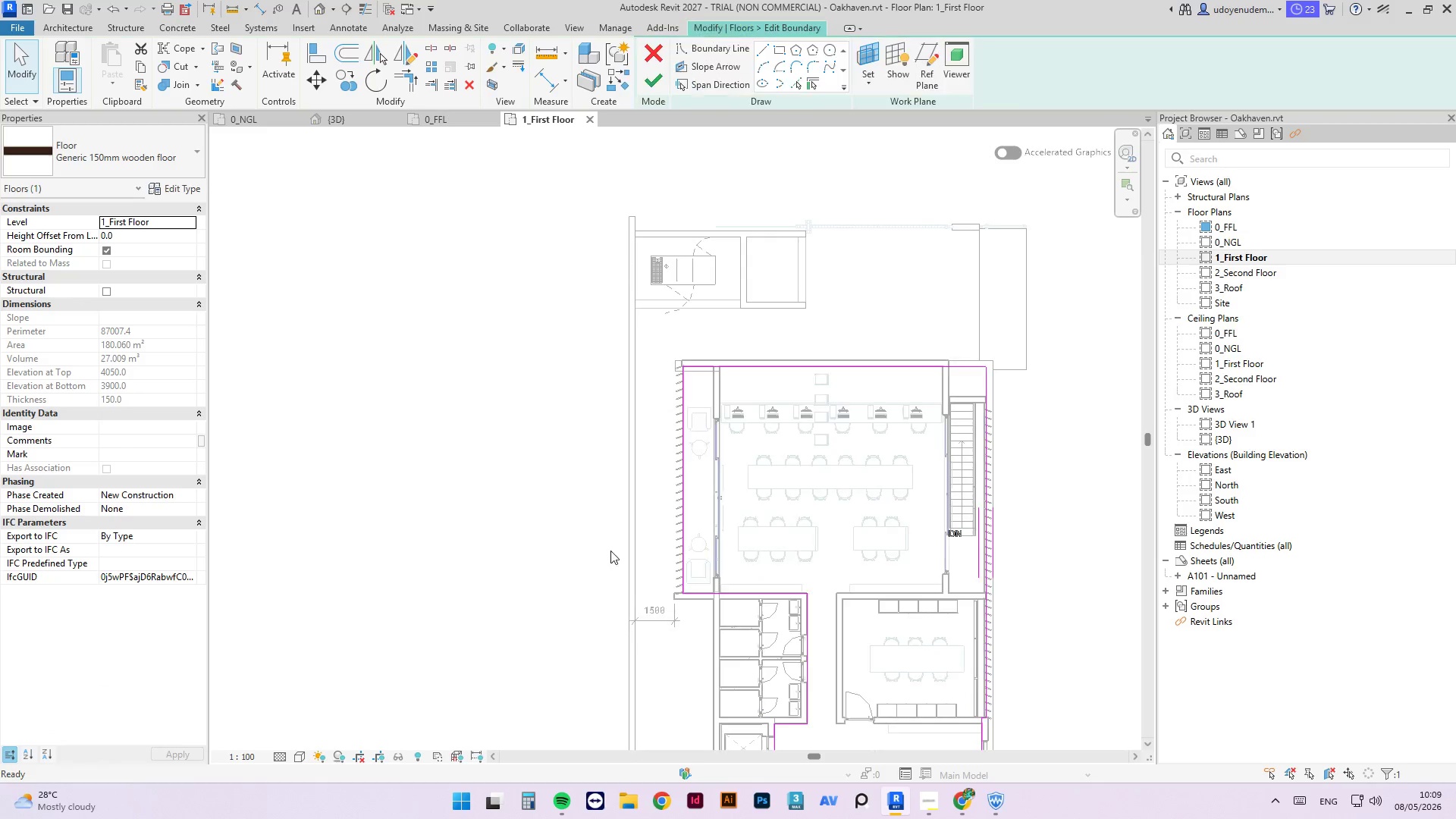 
scroll: coordinate [701, 557], scroll_direction: up, amount: 7.0
 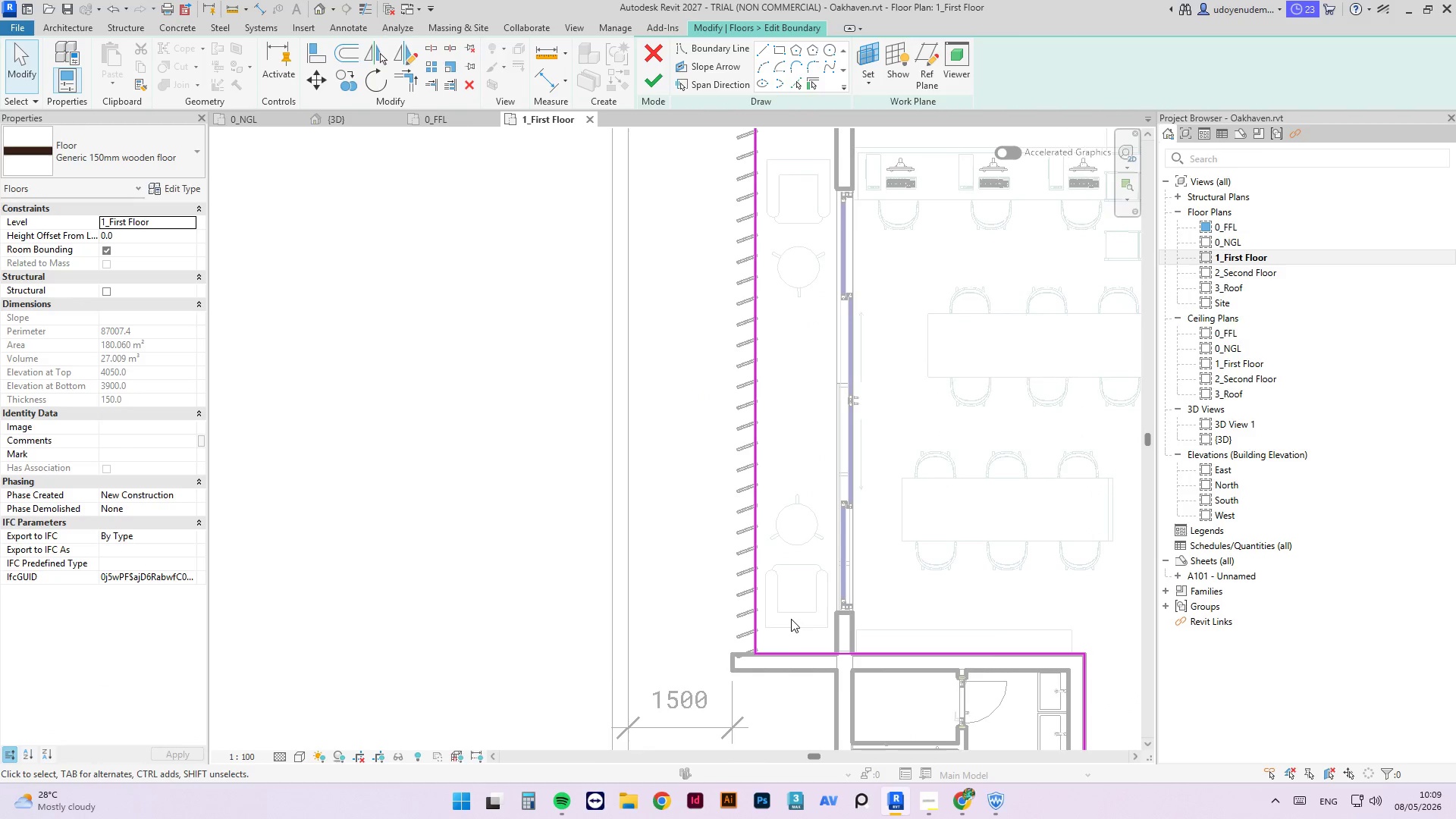 
left_click_drag(start_coordinate=[754, 623], to_coordinate=[711, 671])
 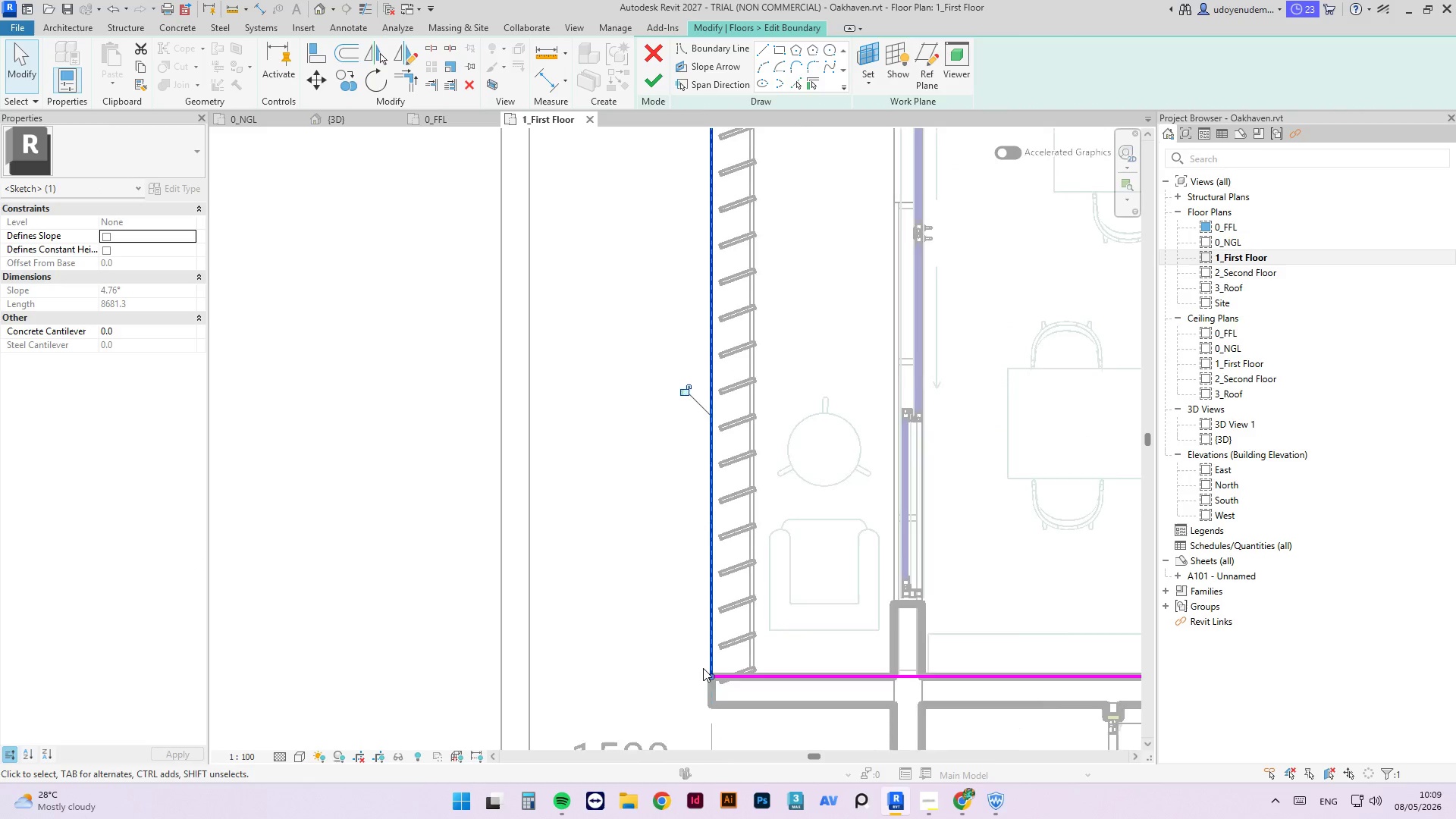 
scroll: coordinate [759, 625], scroll_direction: up, amount: 4.0
 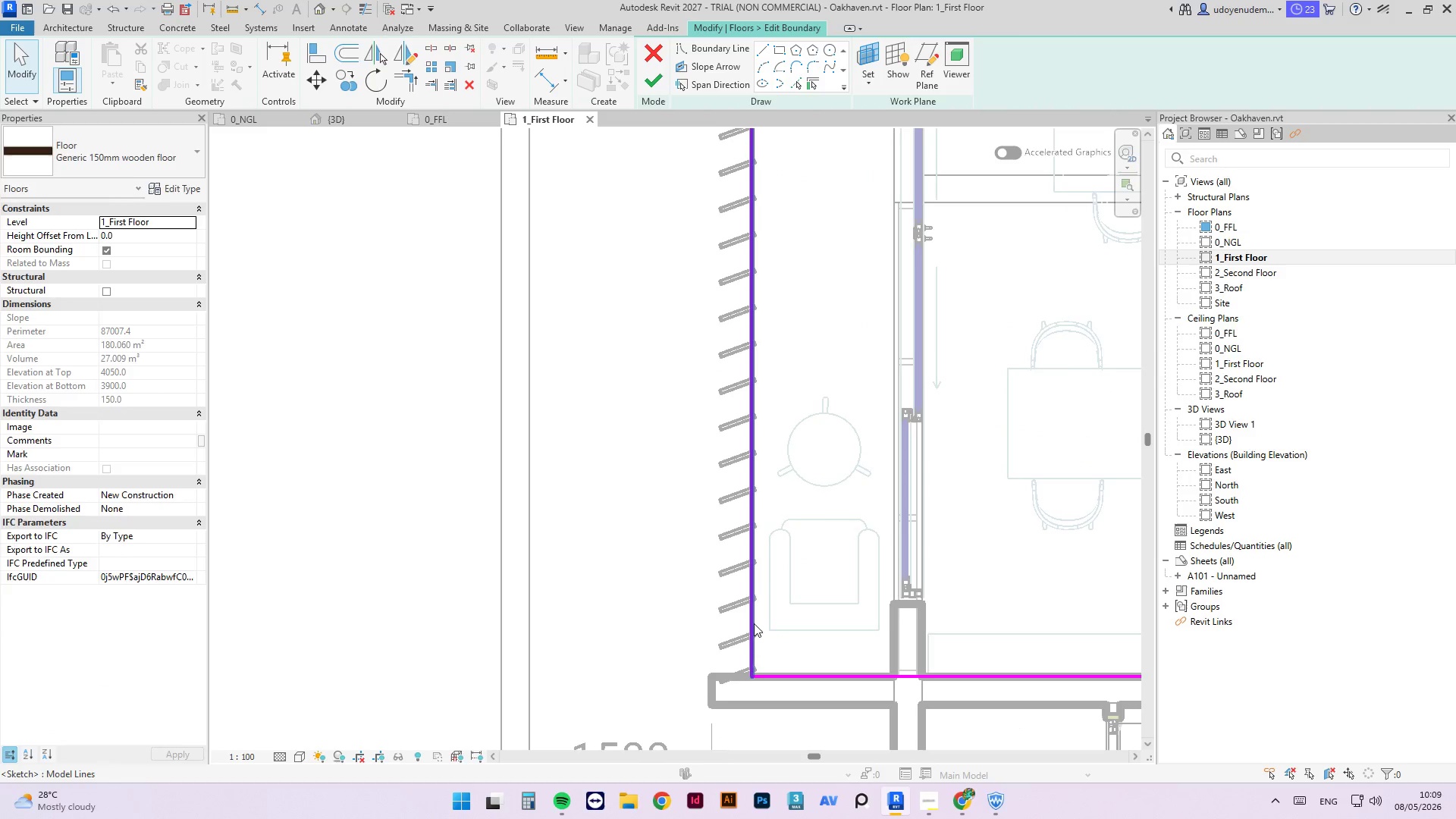 
scroll: coordinate [703, 667], scroll_direction: down, amount: 5.0
 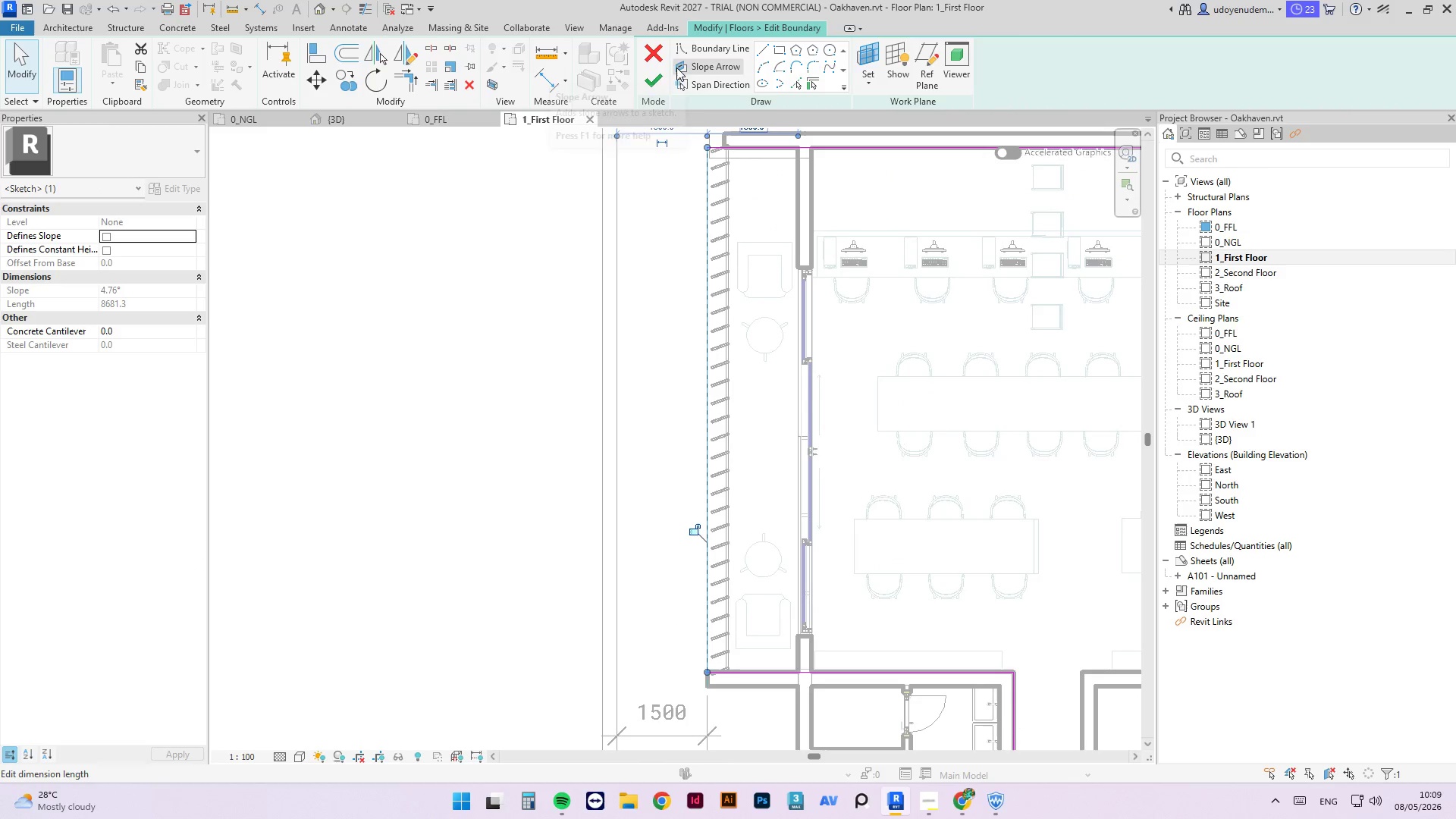 
left_click([650, 77])
 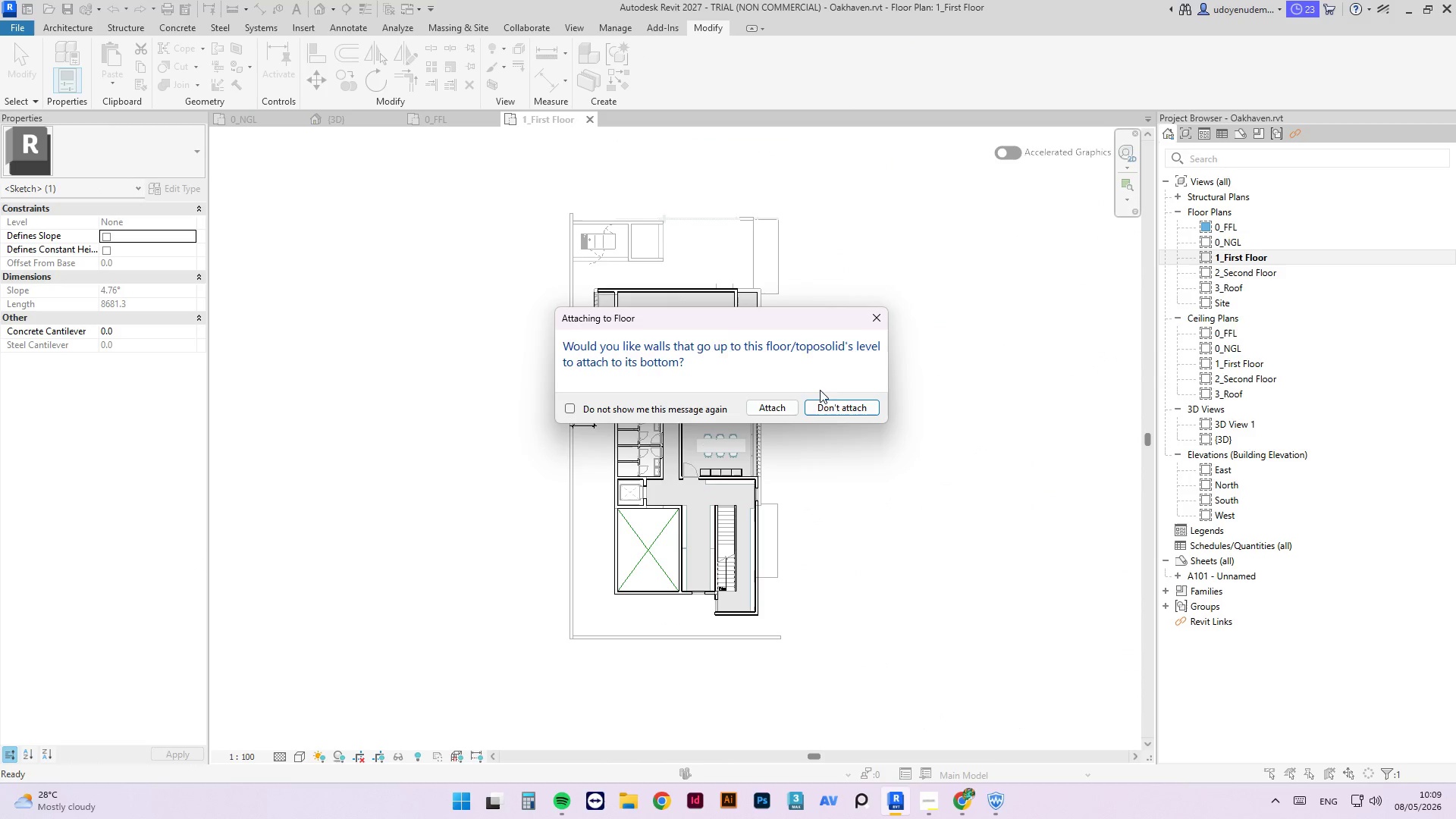 
left_click([836, 397])
 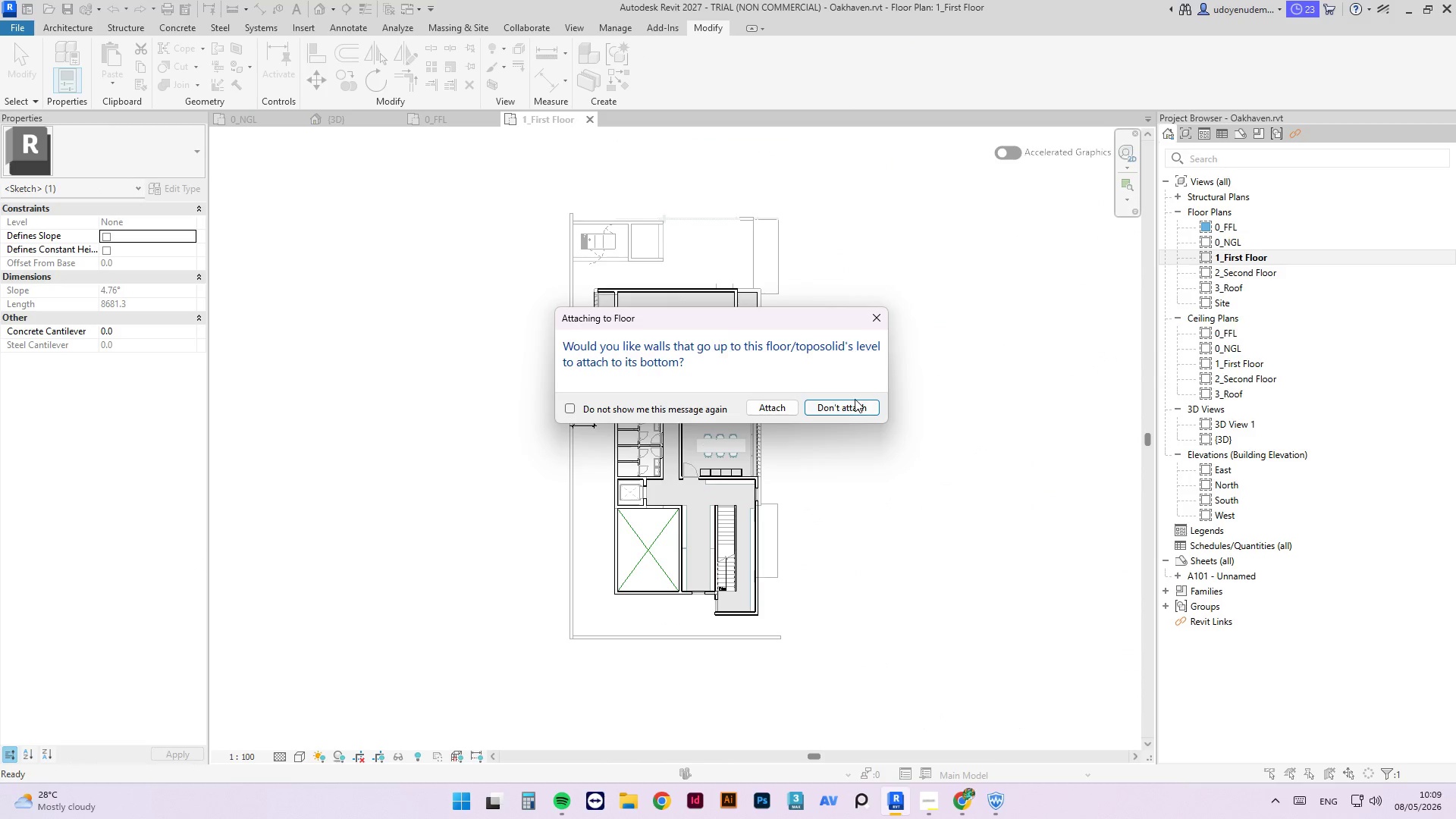 
left_click([854, 409])
 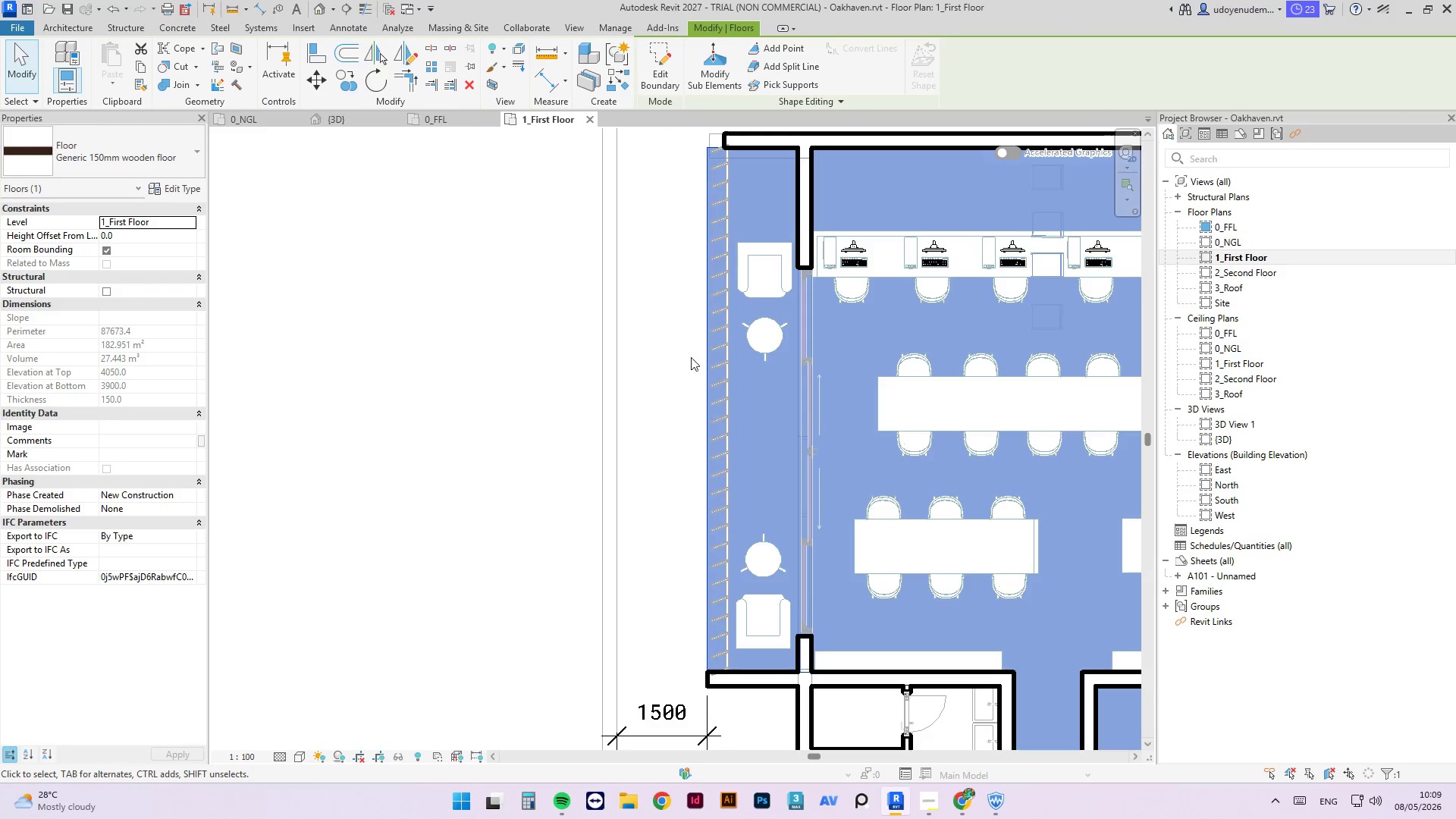 
left_click([532, 418])
 